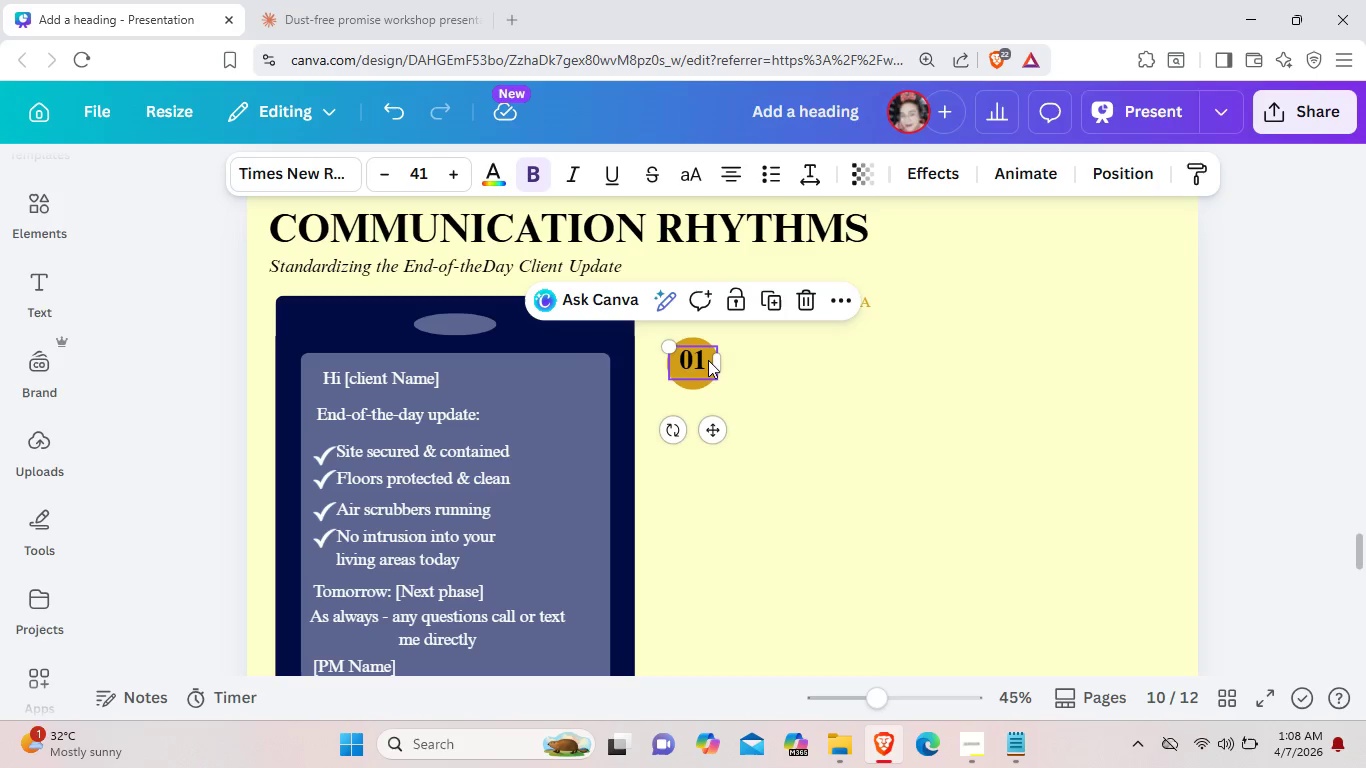 
double_click([692, 362])
 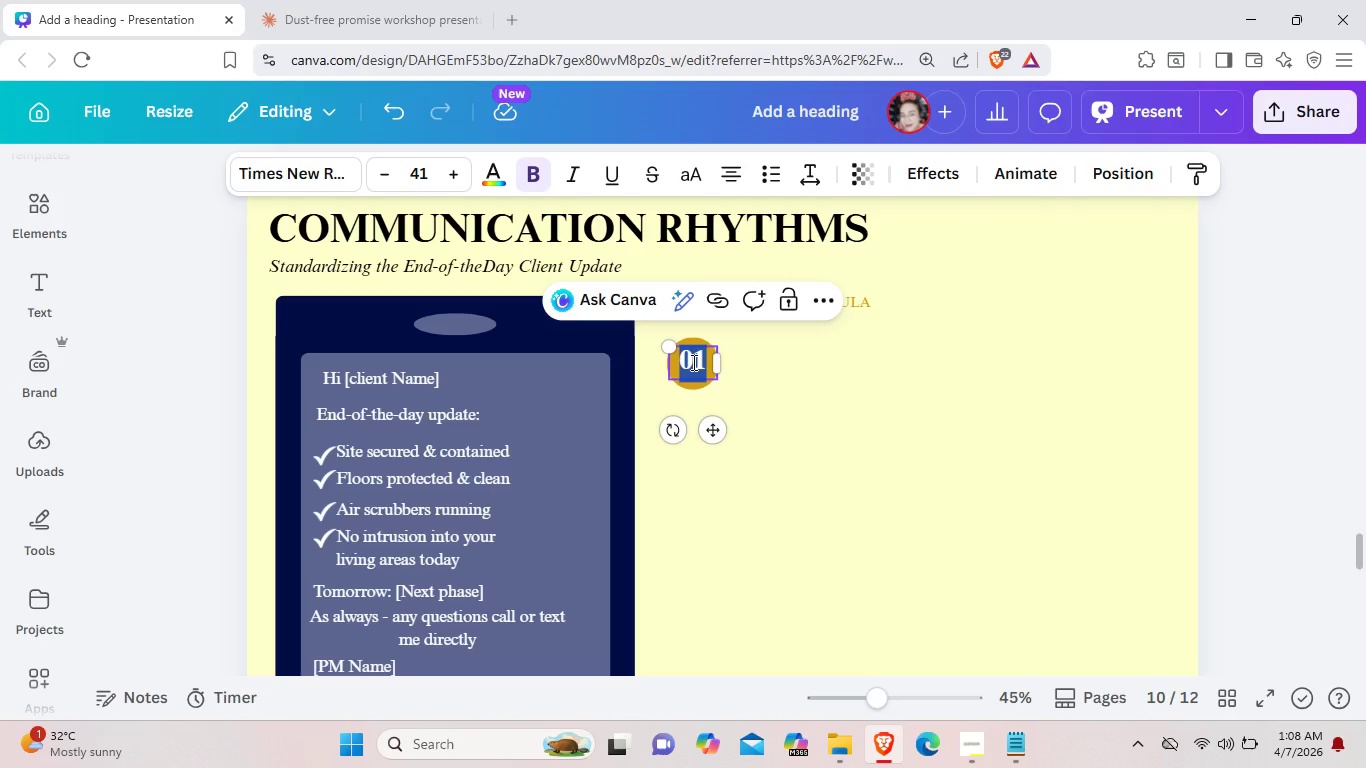 
left_click([692, 362])
 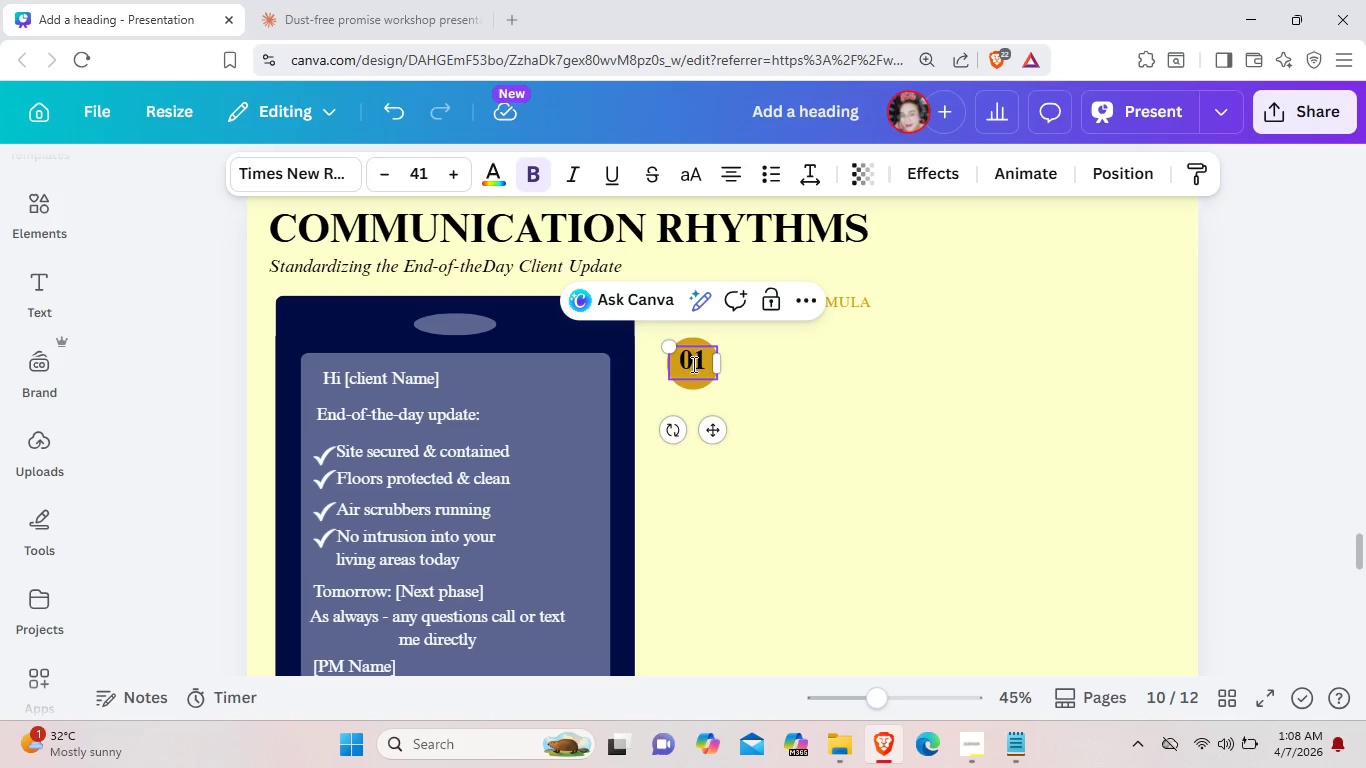 
key(Backspace)
 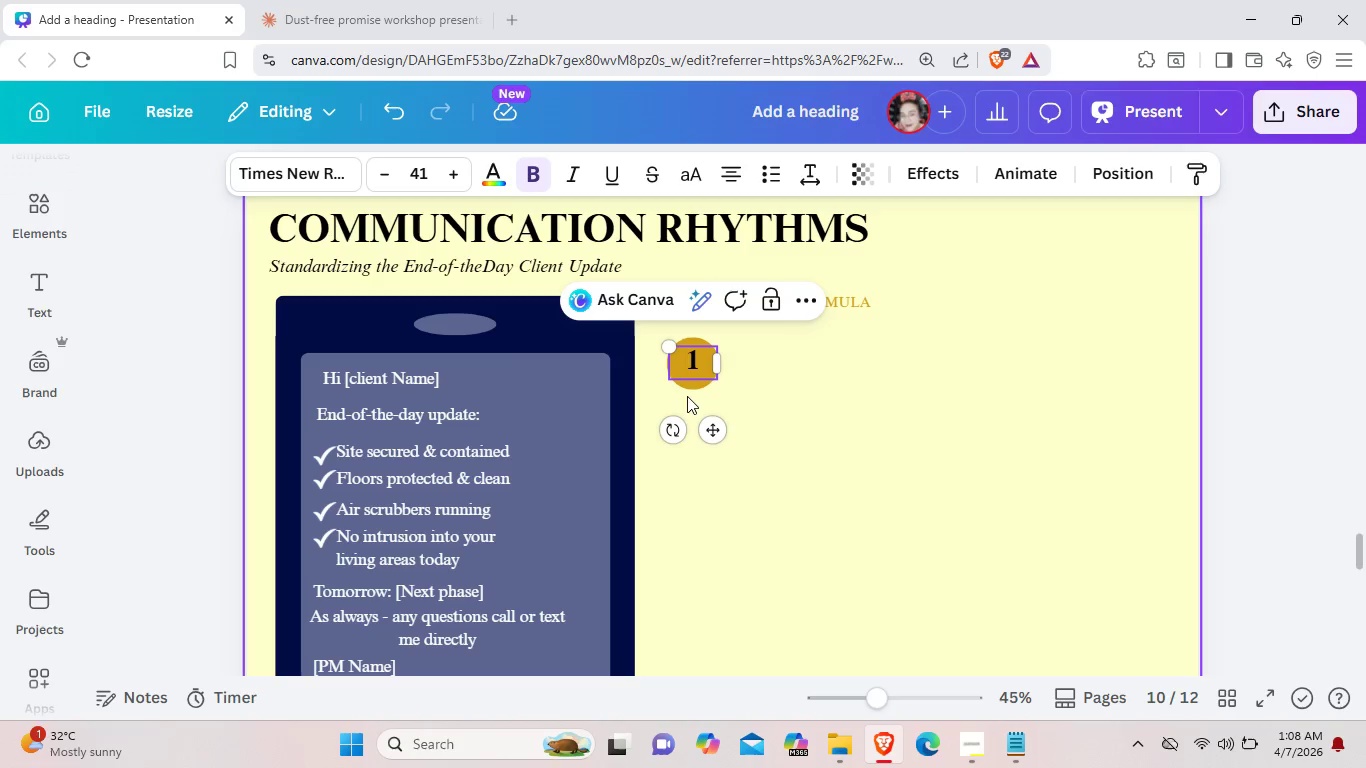 
left_click([688, 386])
 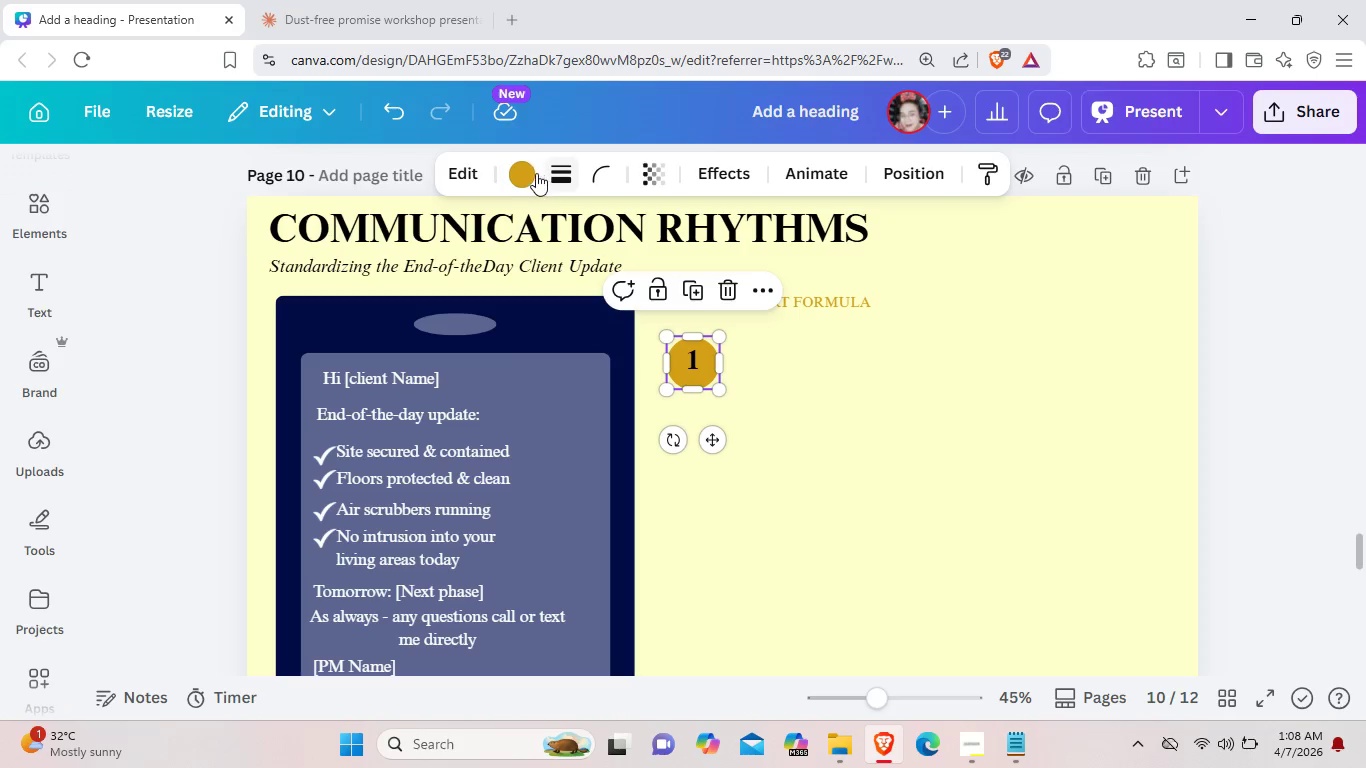 
left_click([529, 173])
 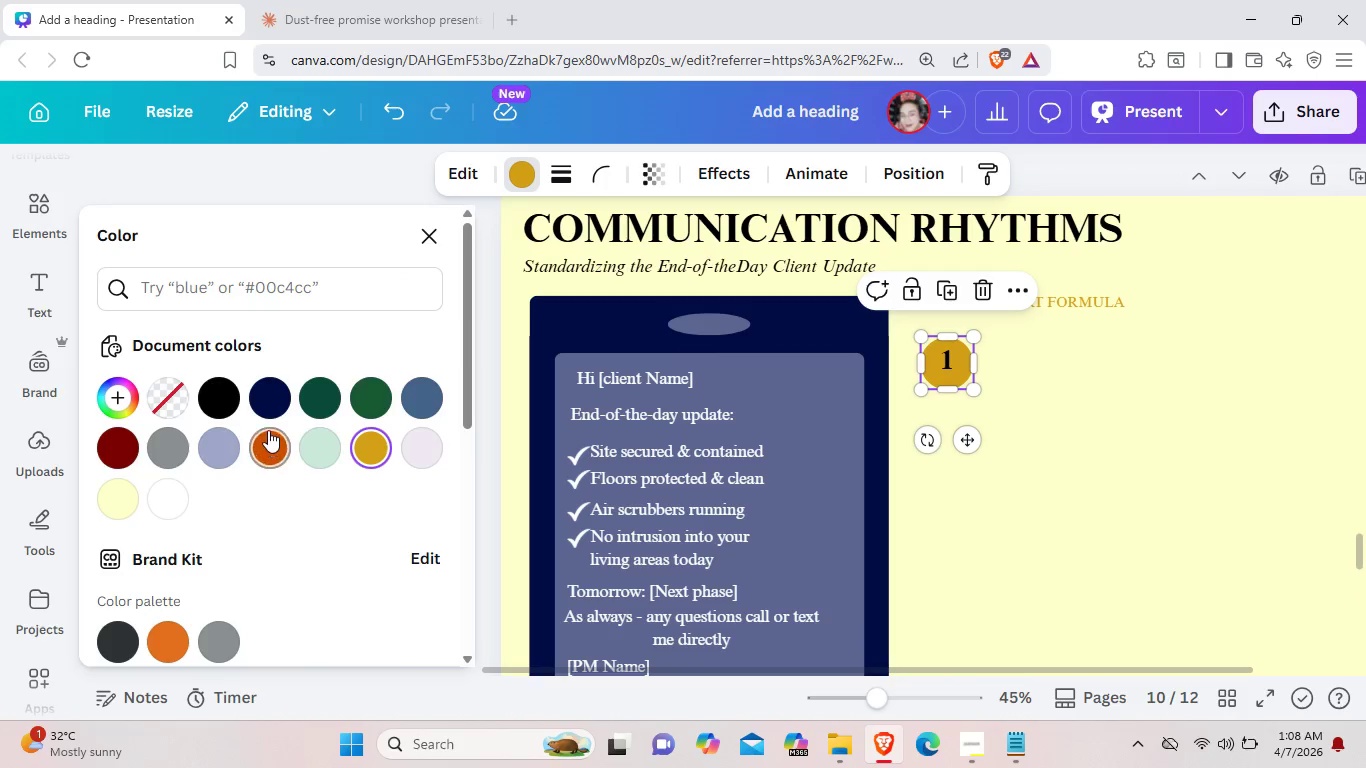 
left_click([277, 402])
 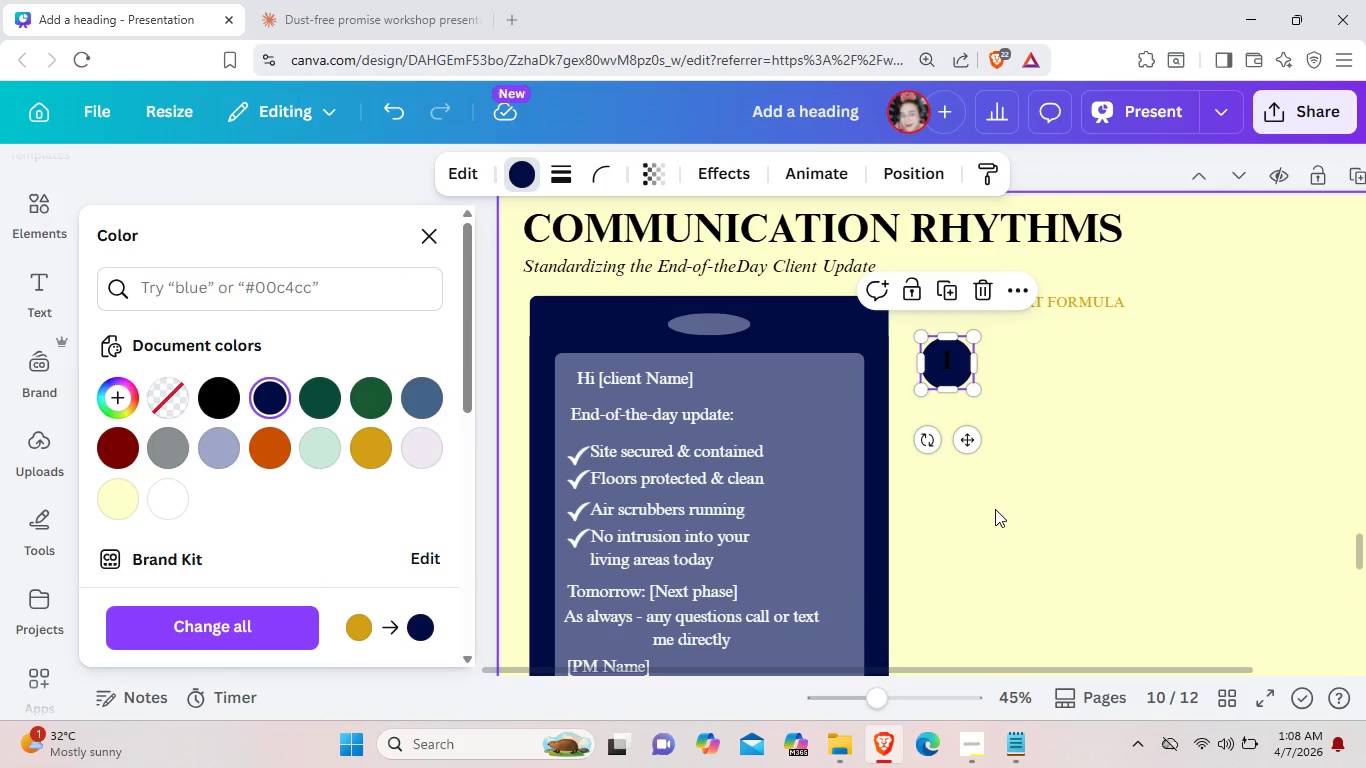 
left_click([1001, 507])
 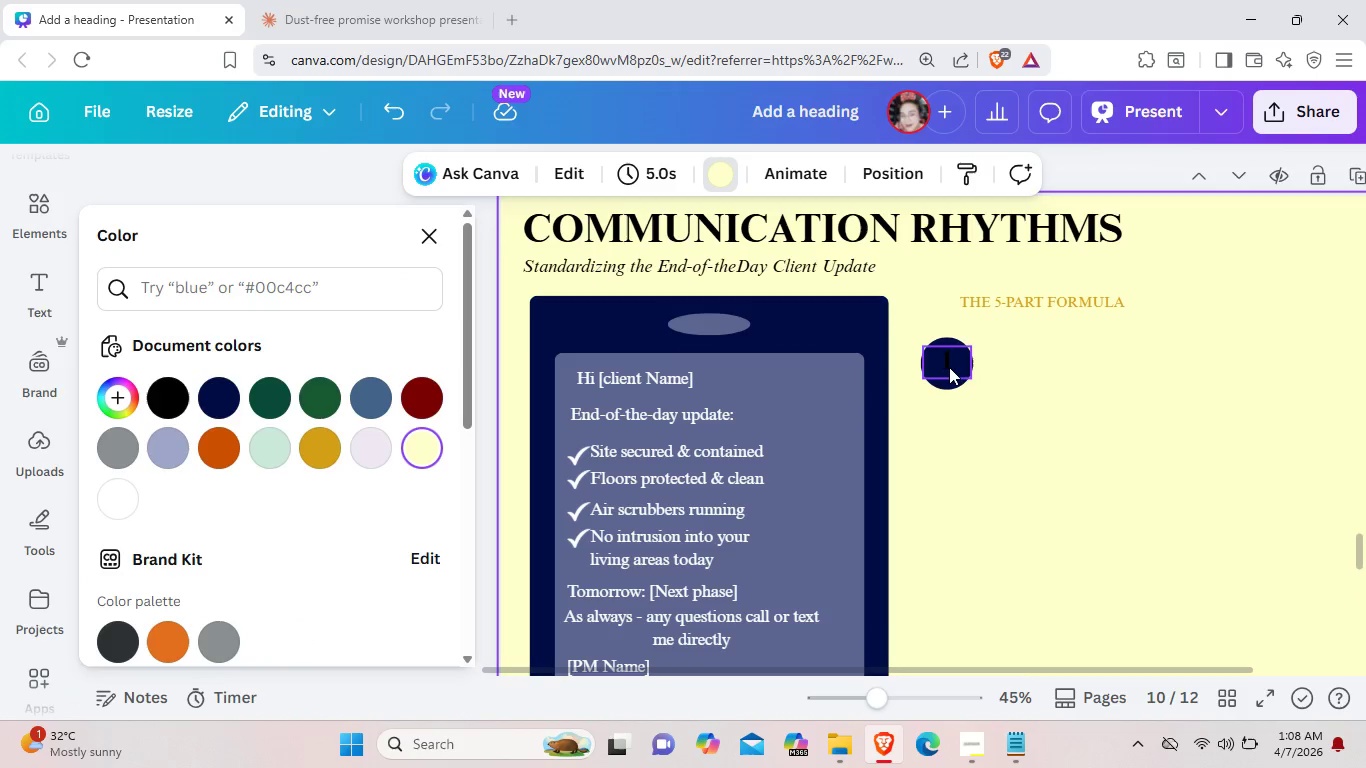 
left_click([949, 367])
 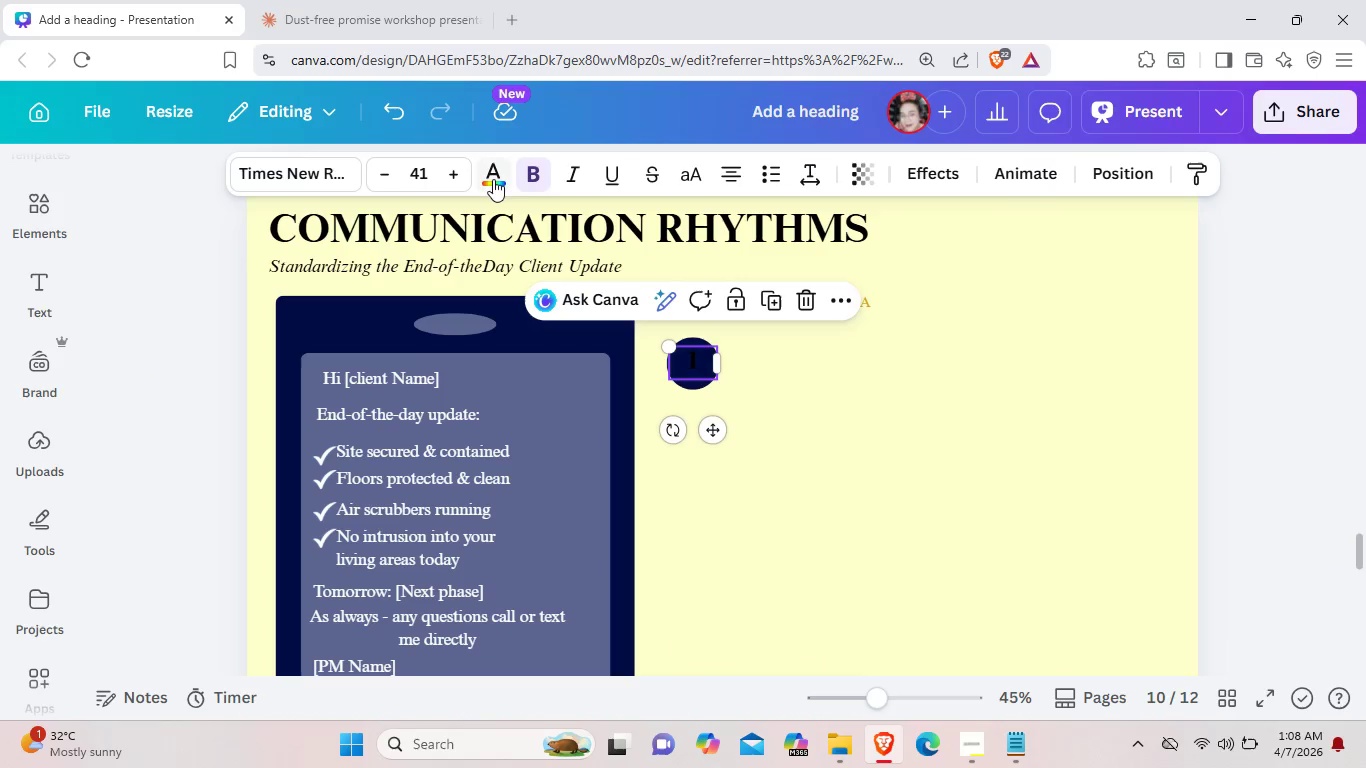 
left_click([493, 180])
 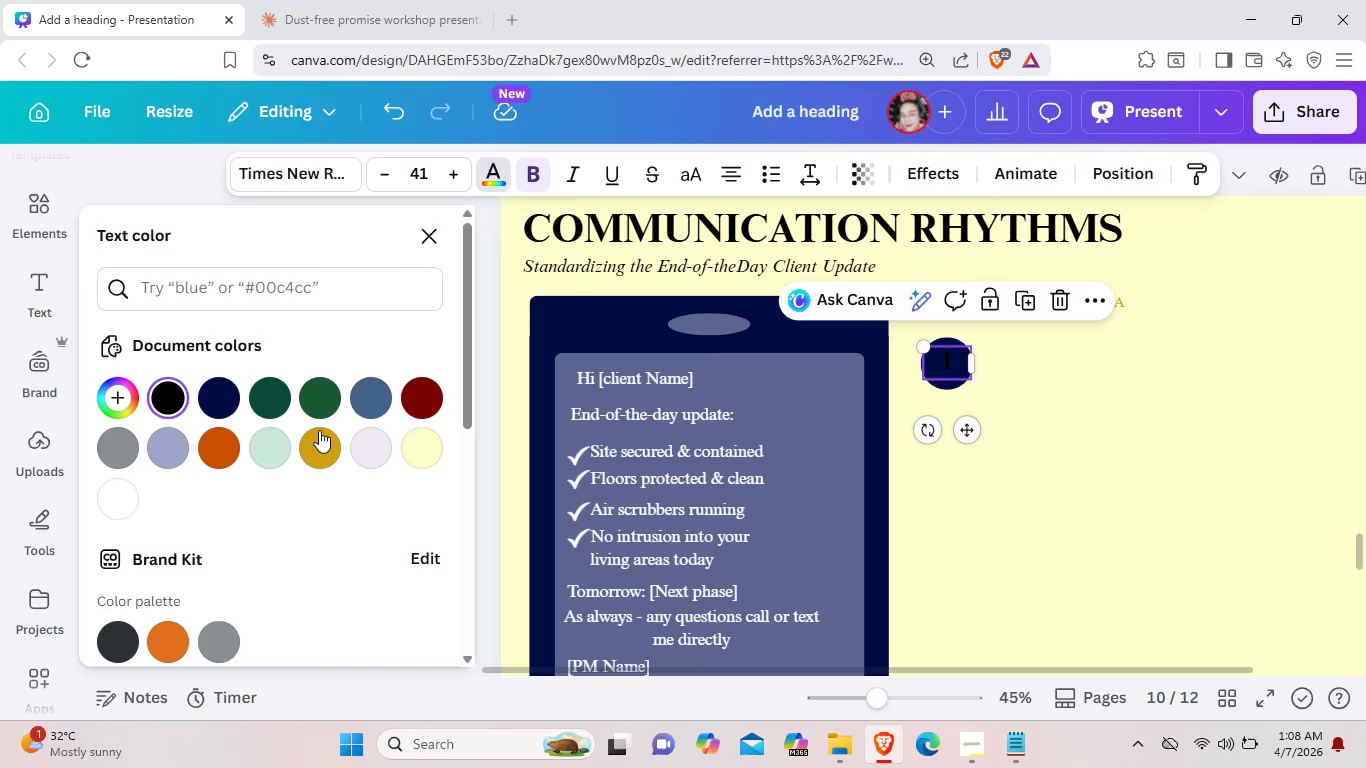 
left_click([310, 440])
 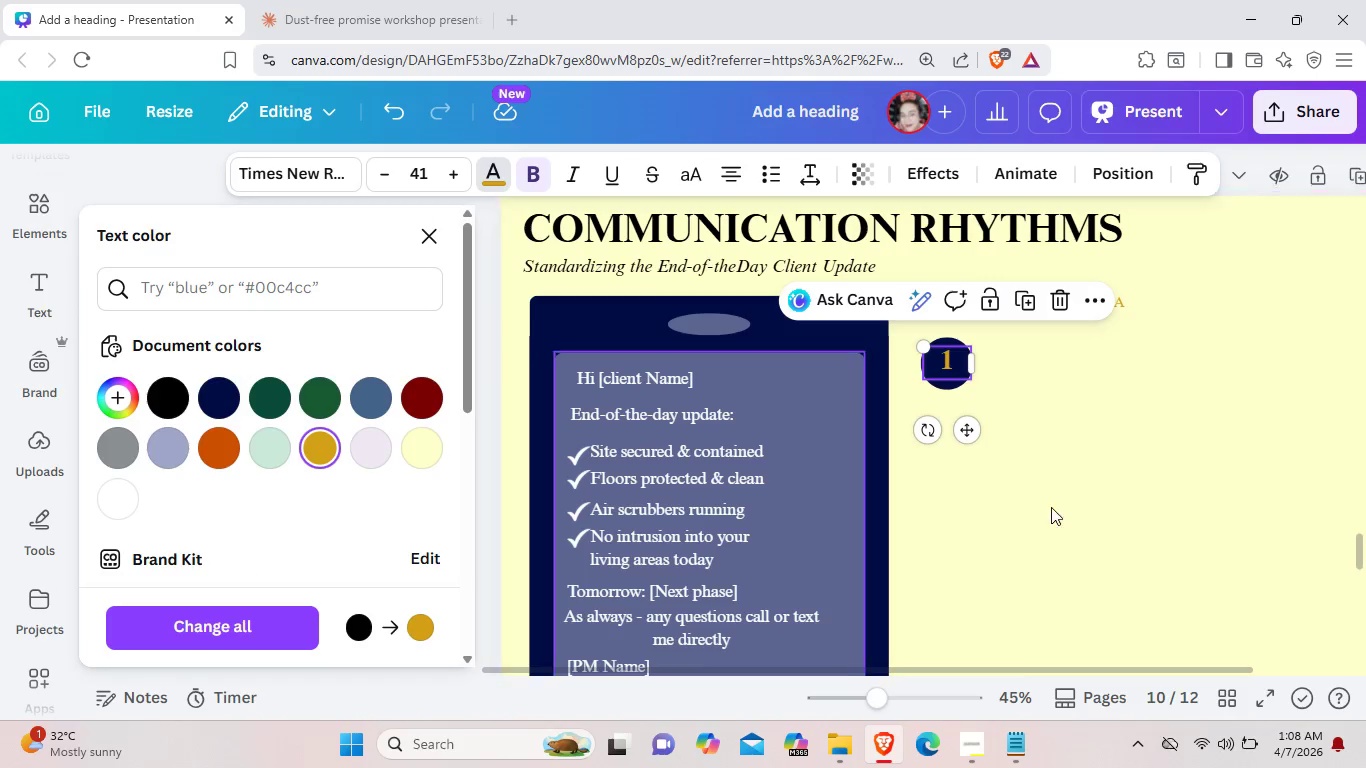 
left_click([1070, 513])
 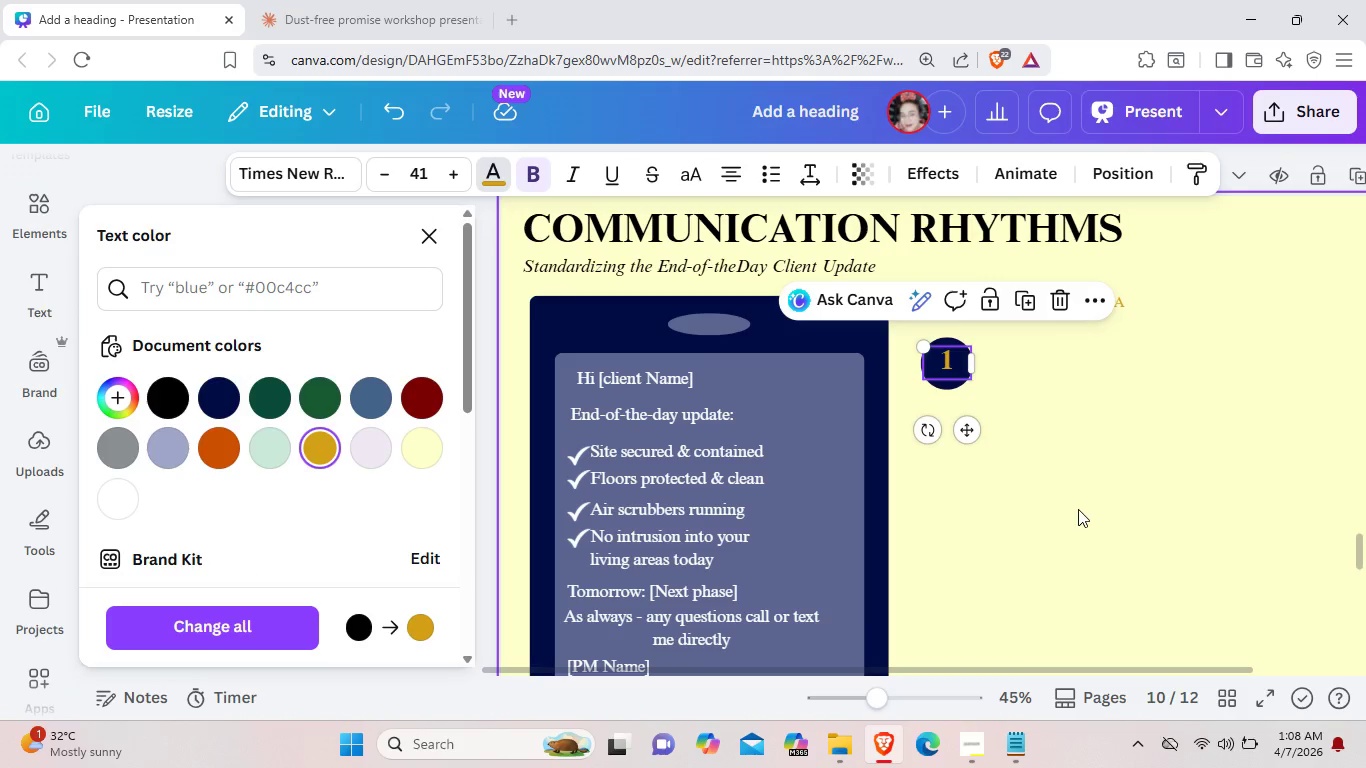 
left_click([1078, 509])
 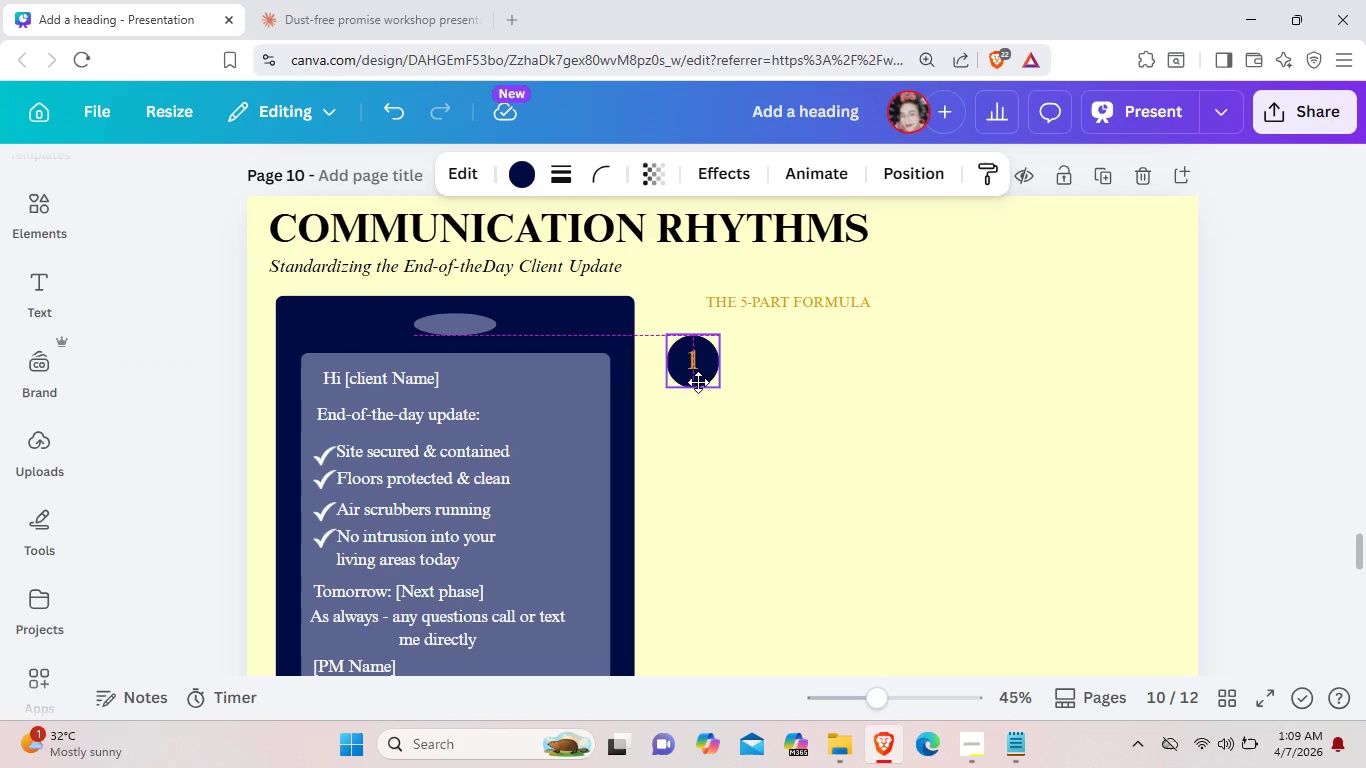 
wait(7.45)
 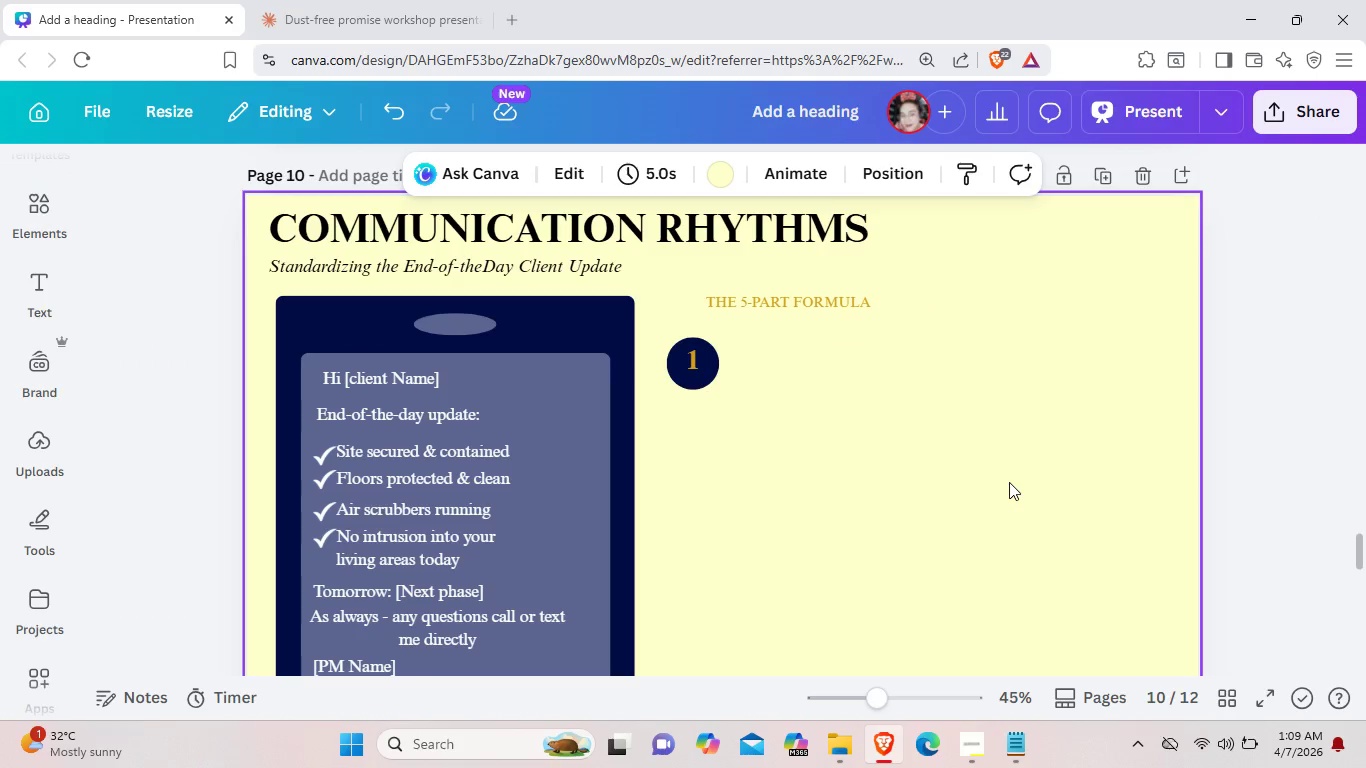 
left_click([718, 442])
 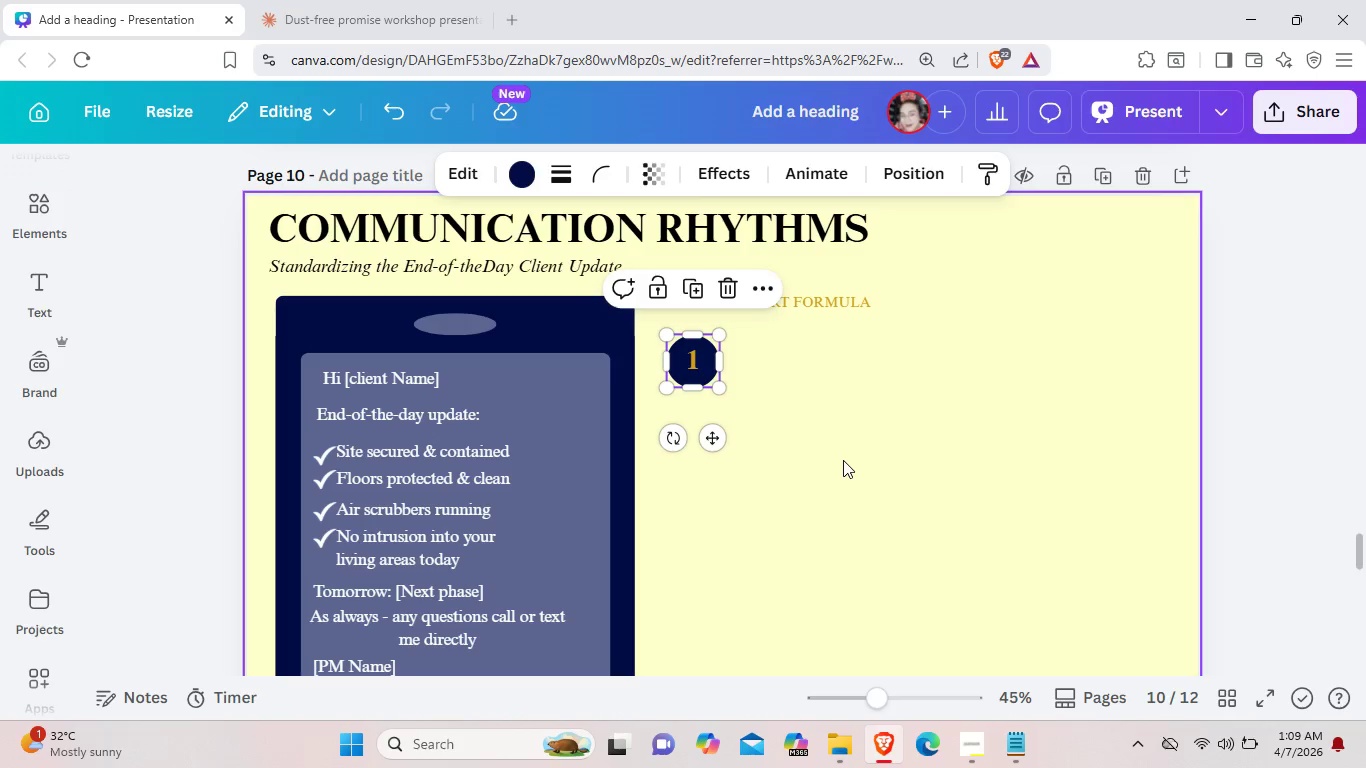 
key(Control+C)
 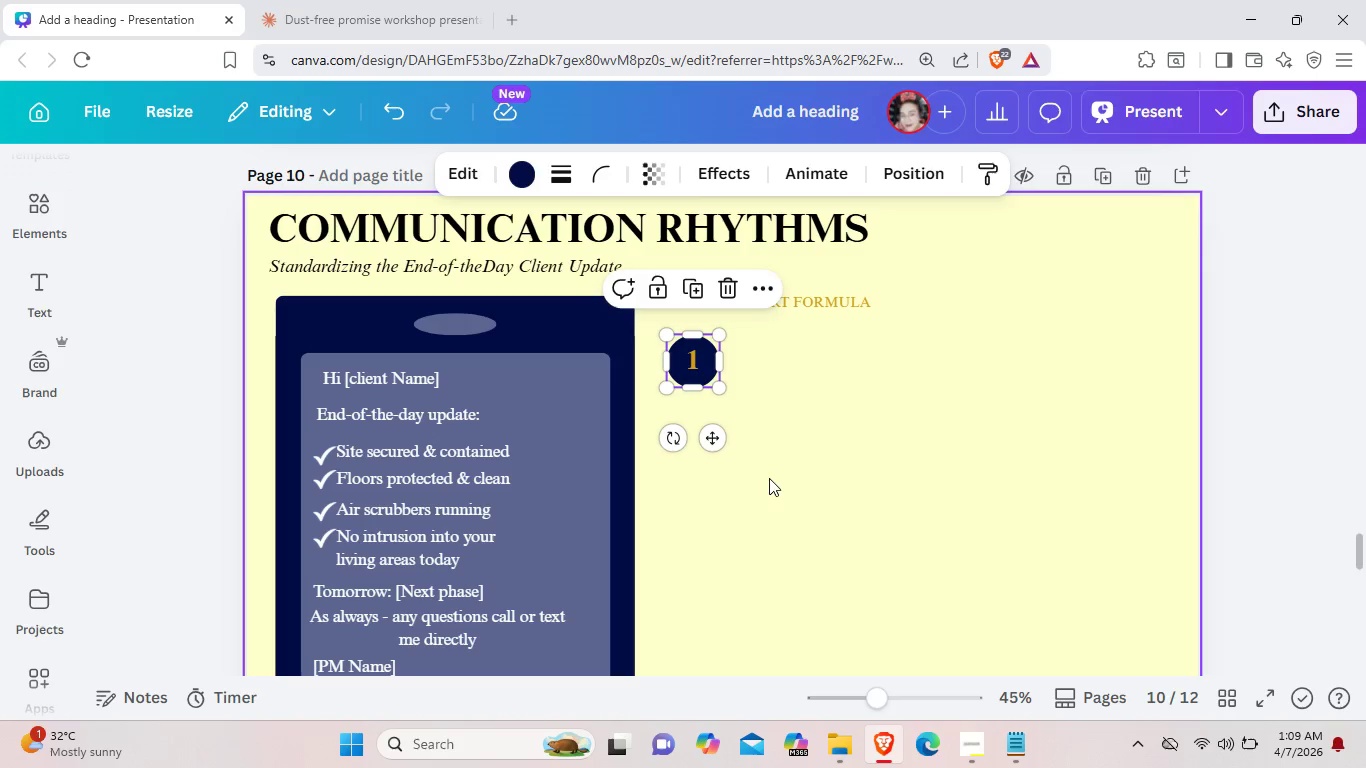 
left_click([769, 478])
 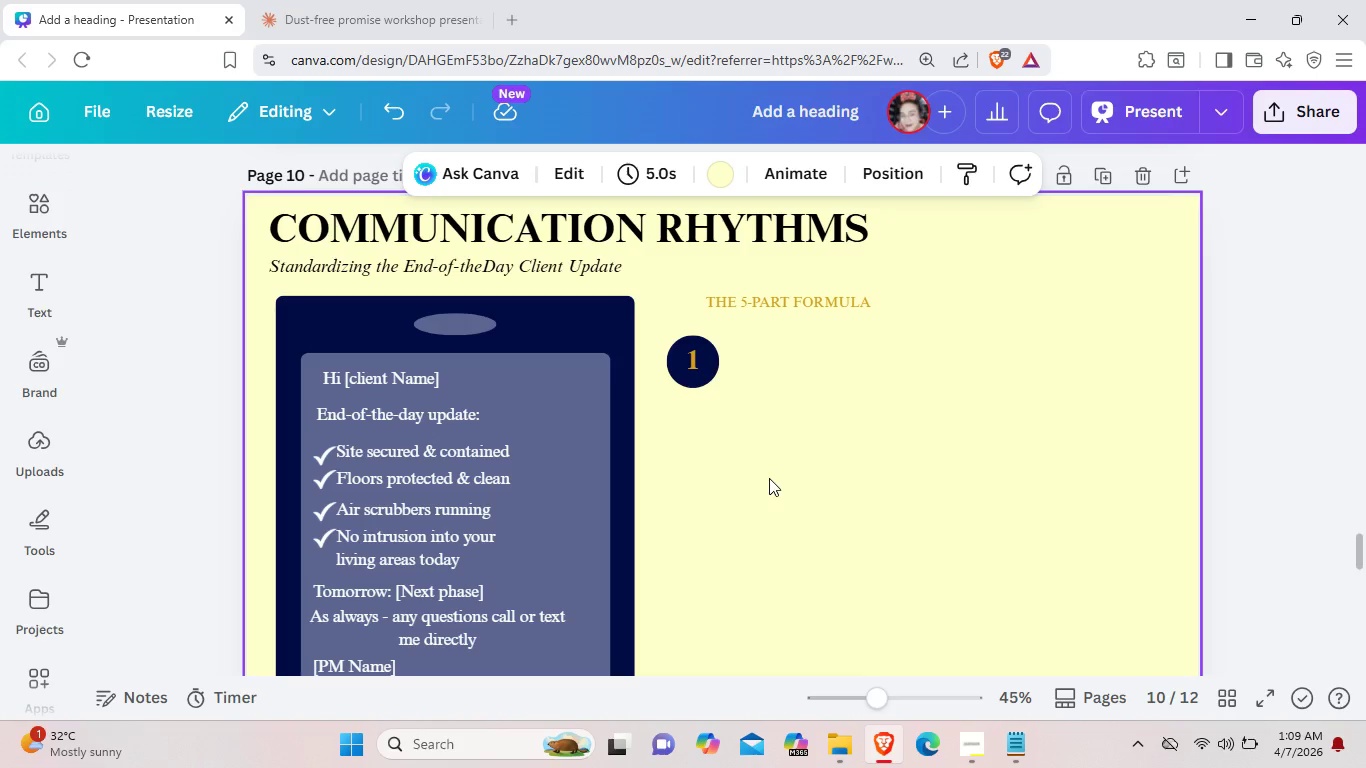 
key(Control+ControlLeft)
 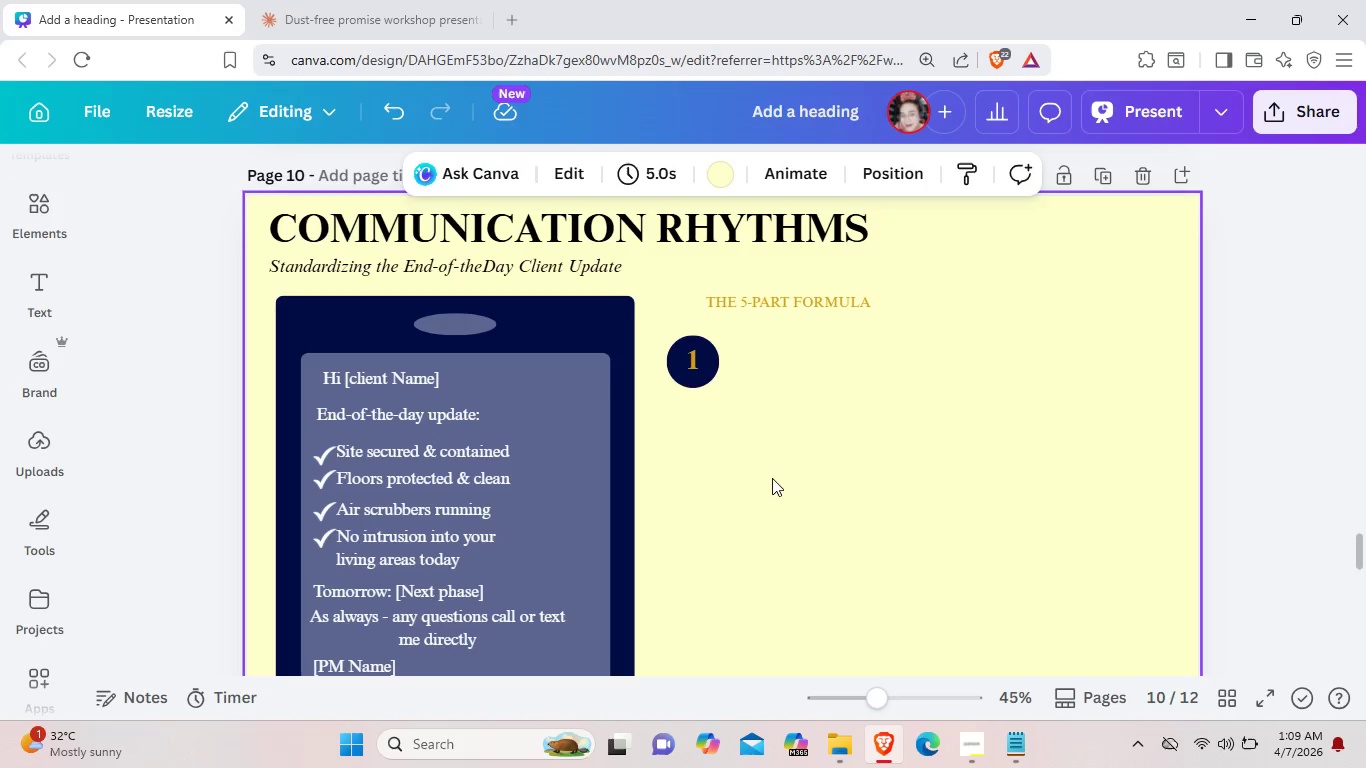 
key(Control+V)
 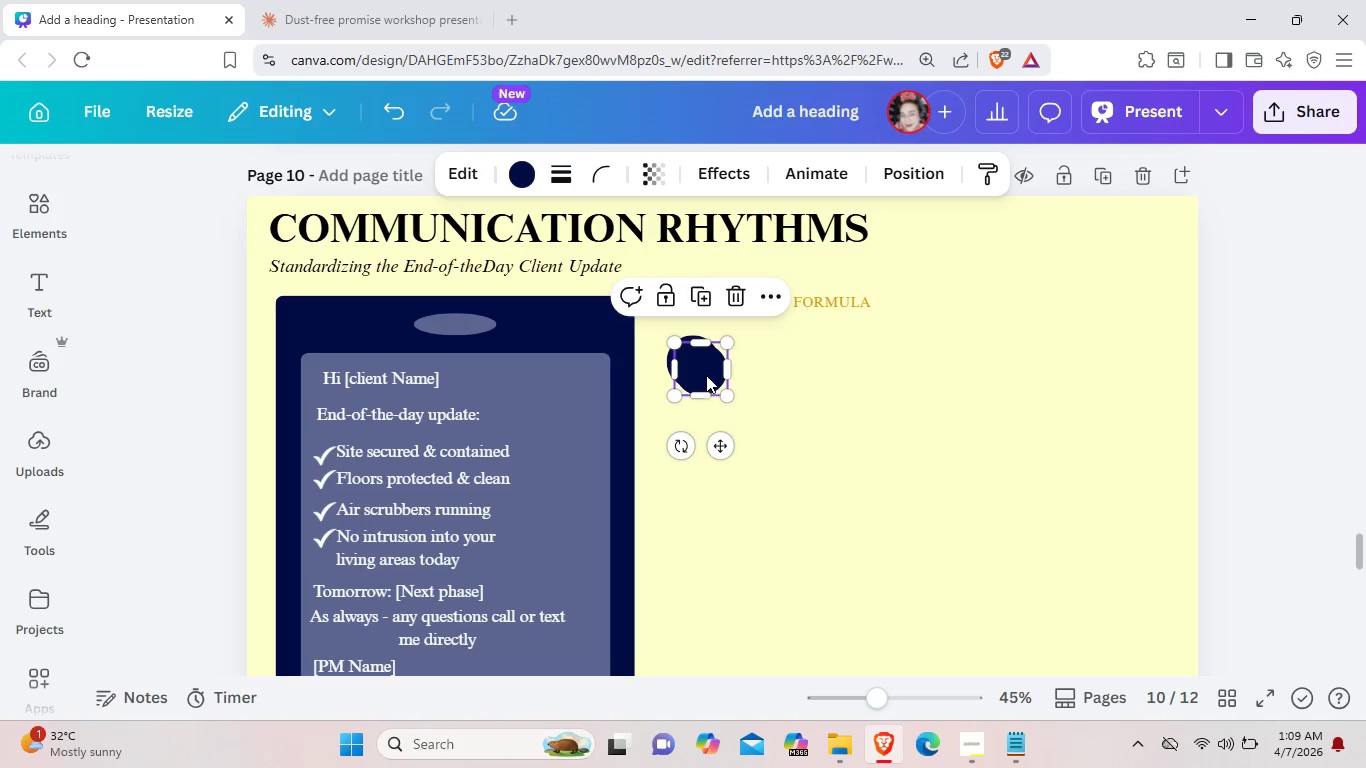 
left_click_drag(start_coordinate=[706, 375], to_coordinate=[710, 466])
 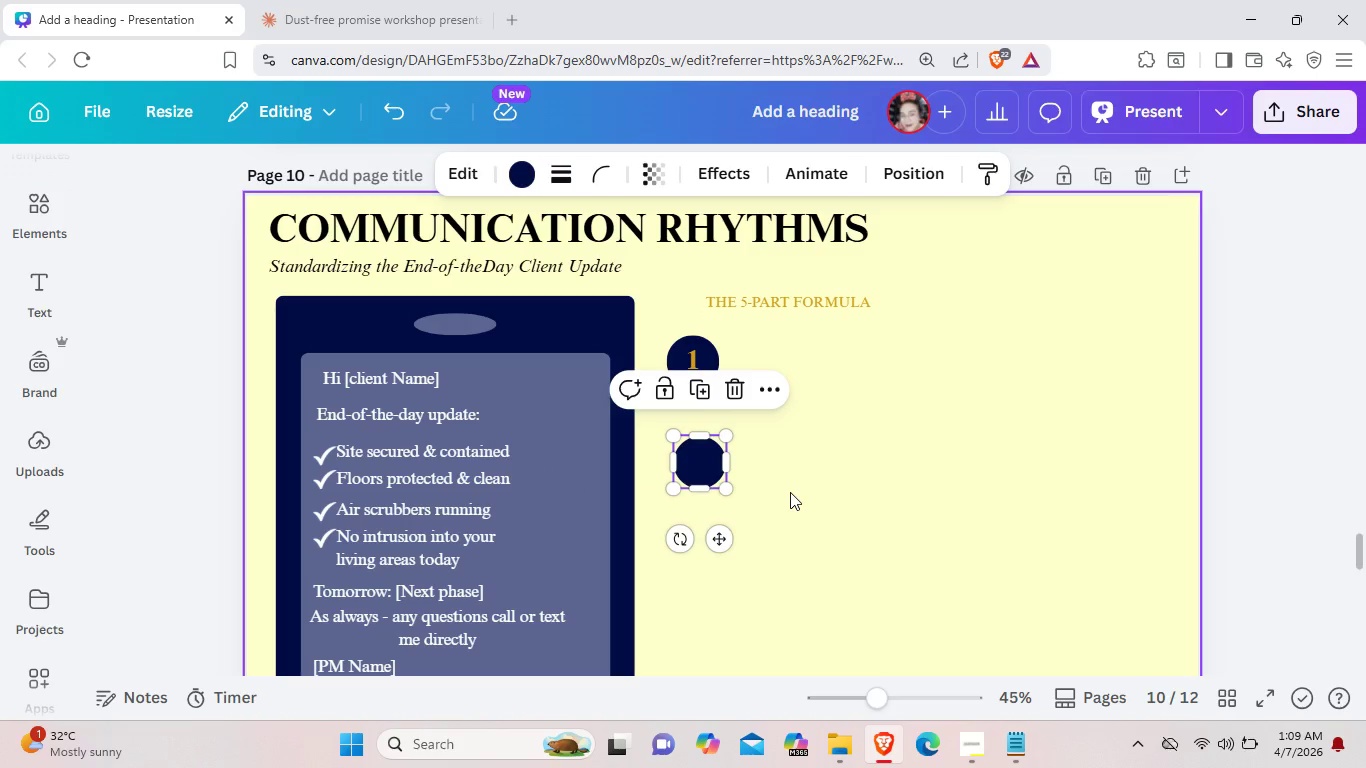 
left_click([790, 492])
 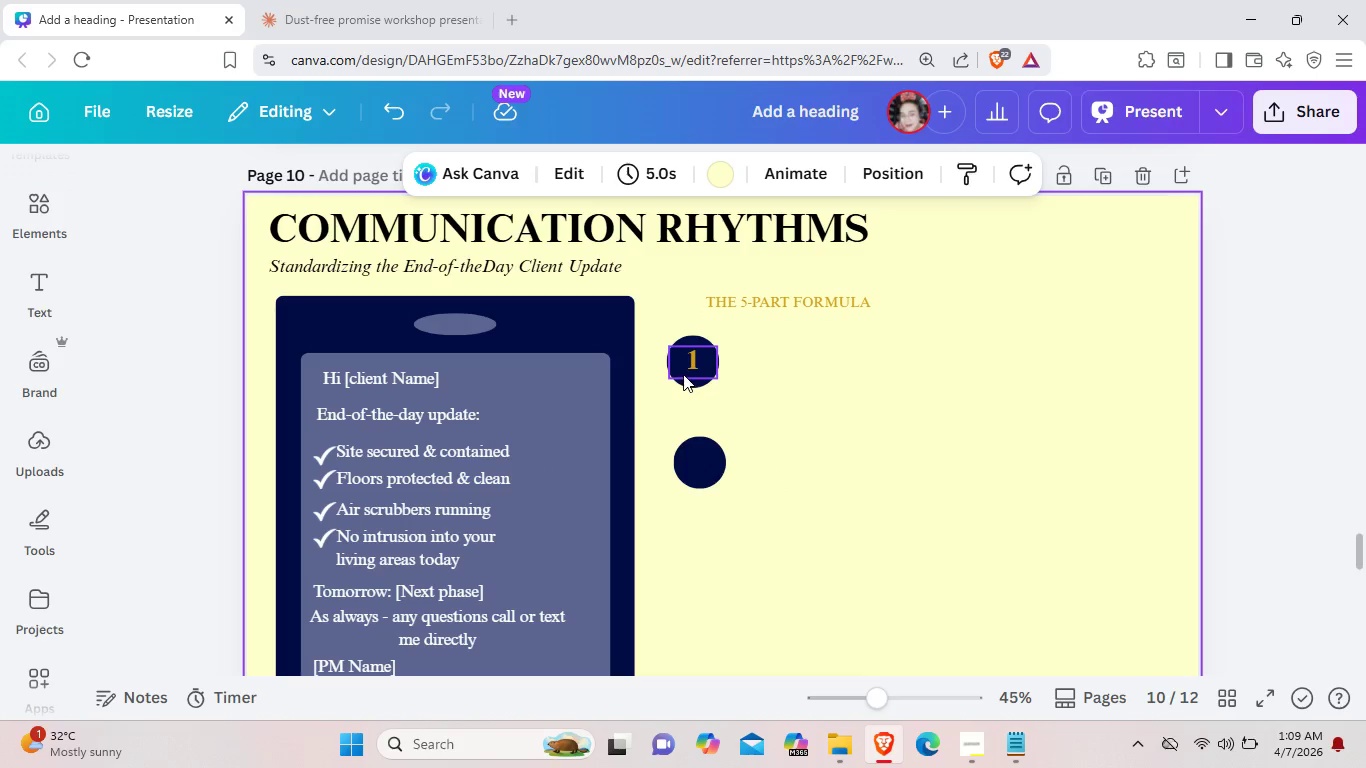 
left_click_drag(start_coordinate=[684, 379], to_coordinate=[686, 384])
 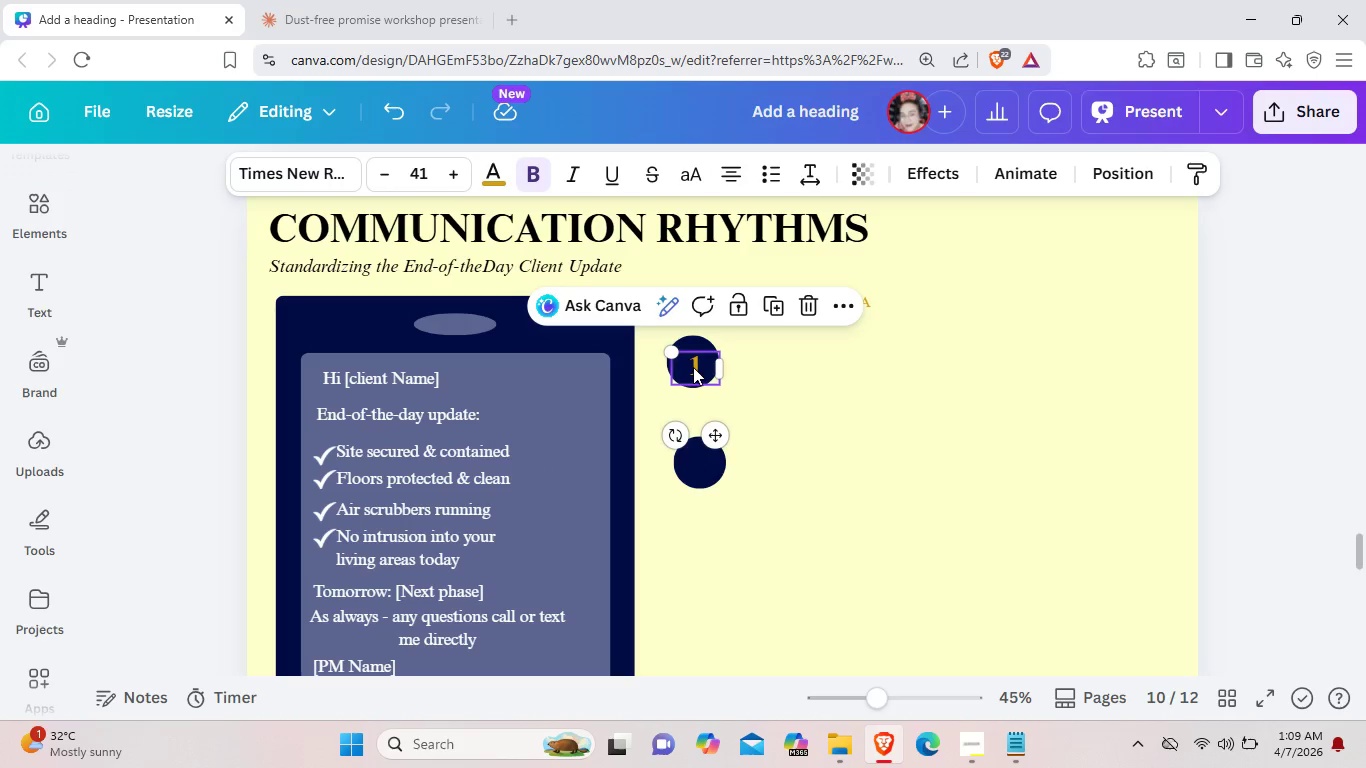 
left_click_drag(start_coordinate=[693, 367], to_coordinate=[693, 362])
 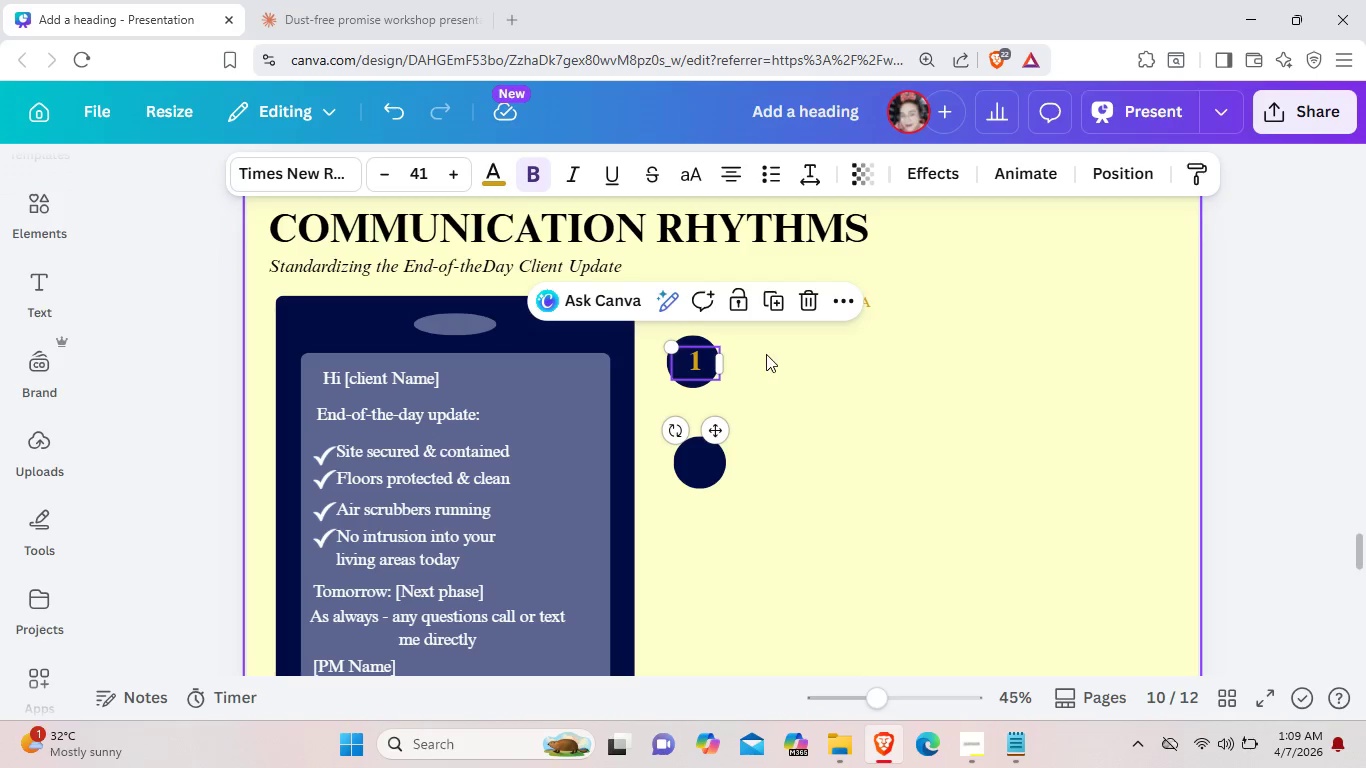 
left_click([766, 354])
 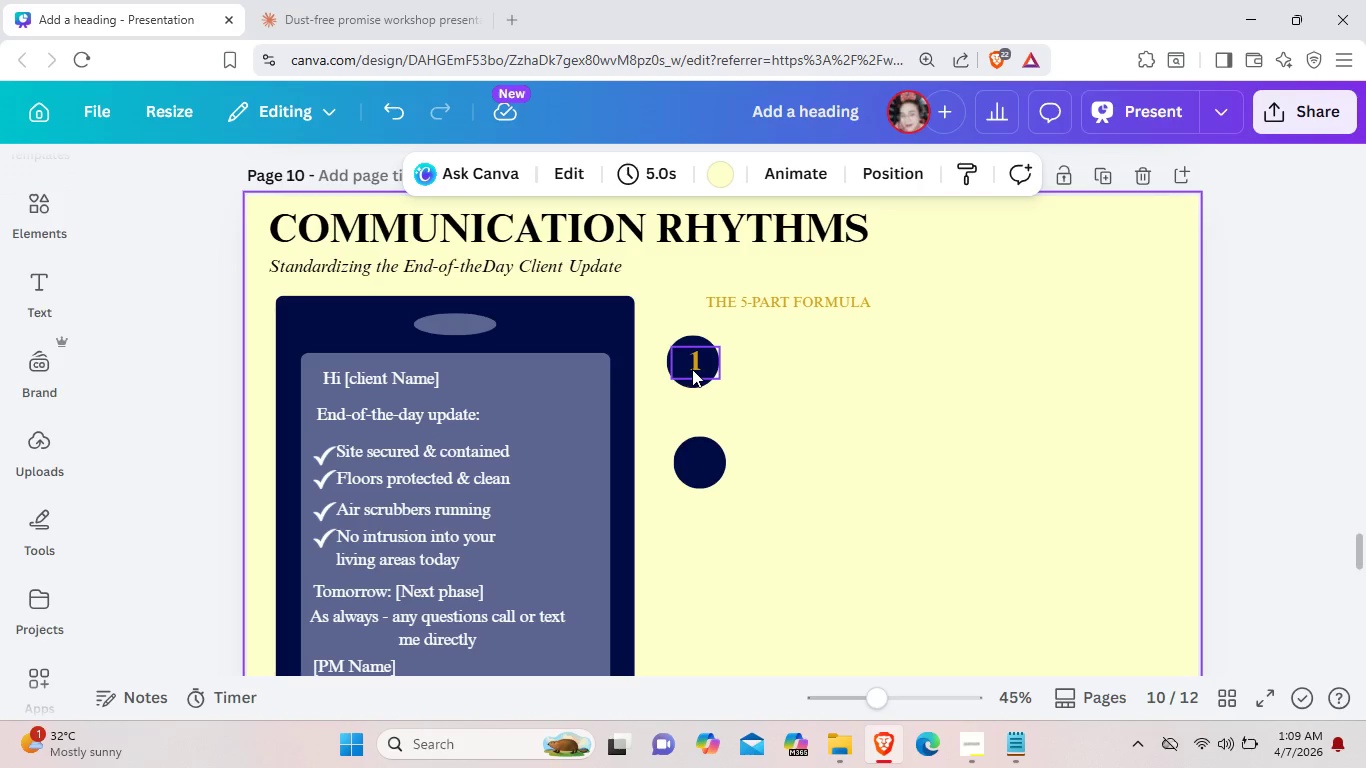 
left_click([692, 369])
 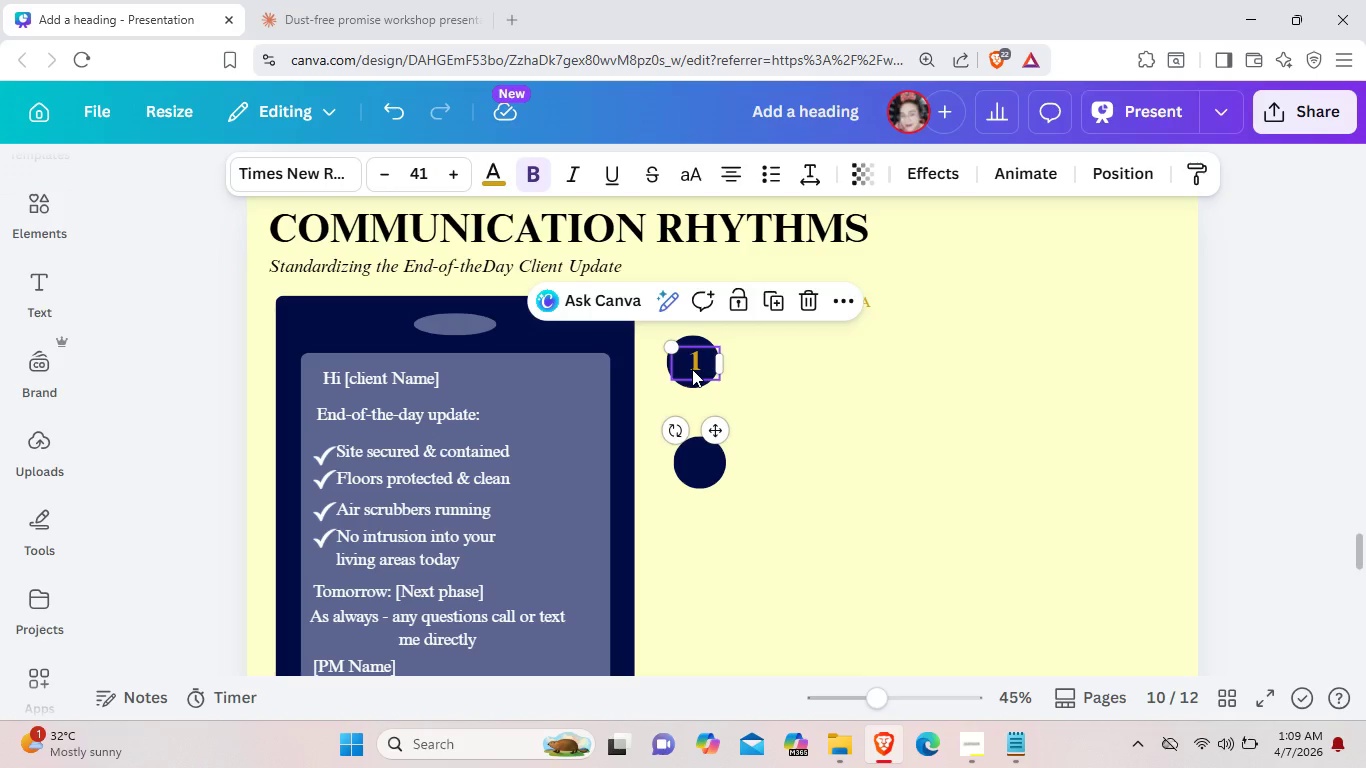 
key(ArrowLeft)
 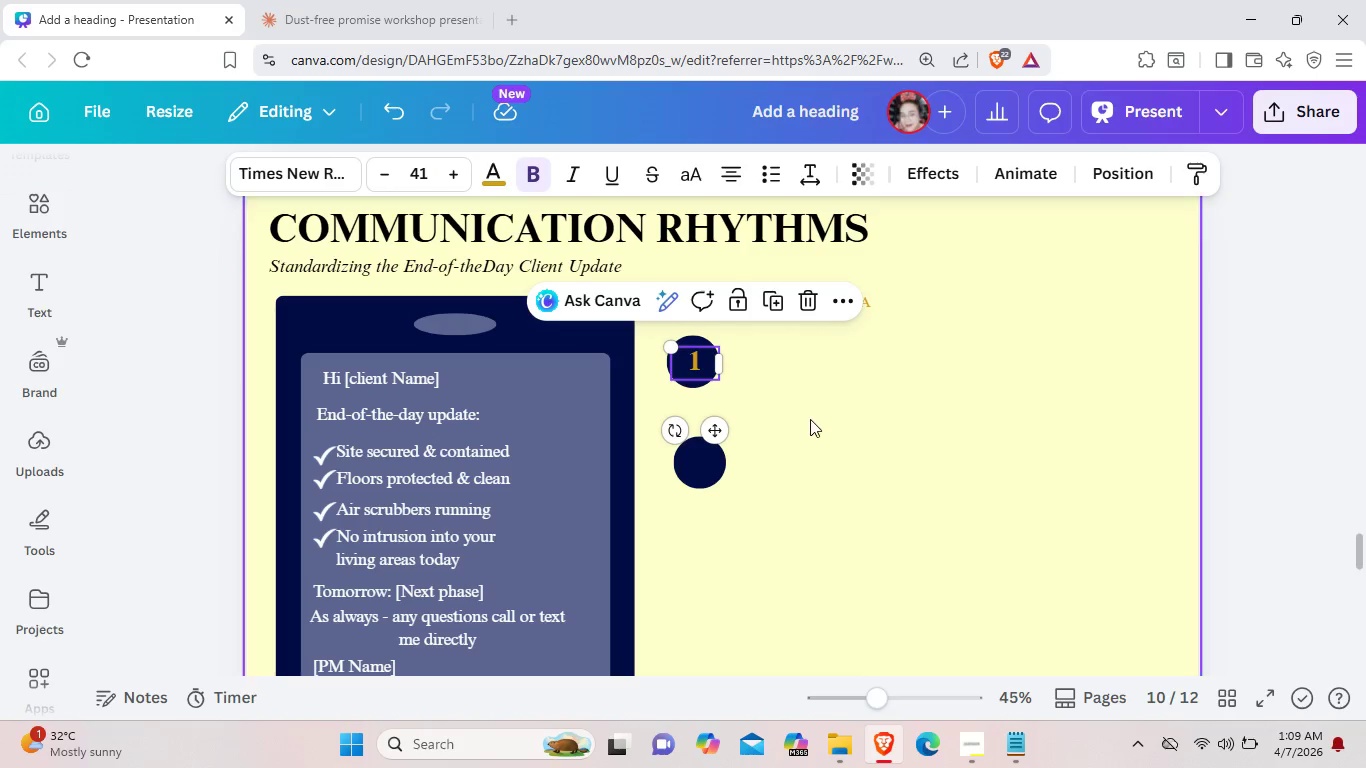 
left_click([810, 419])
 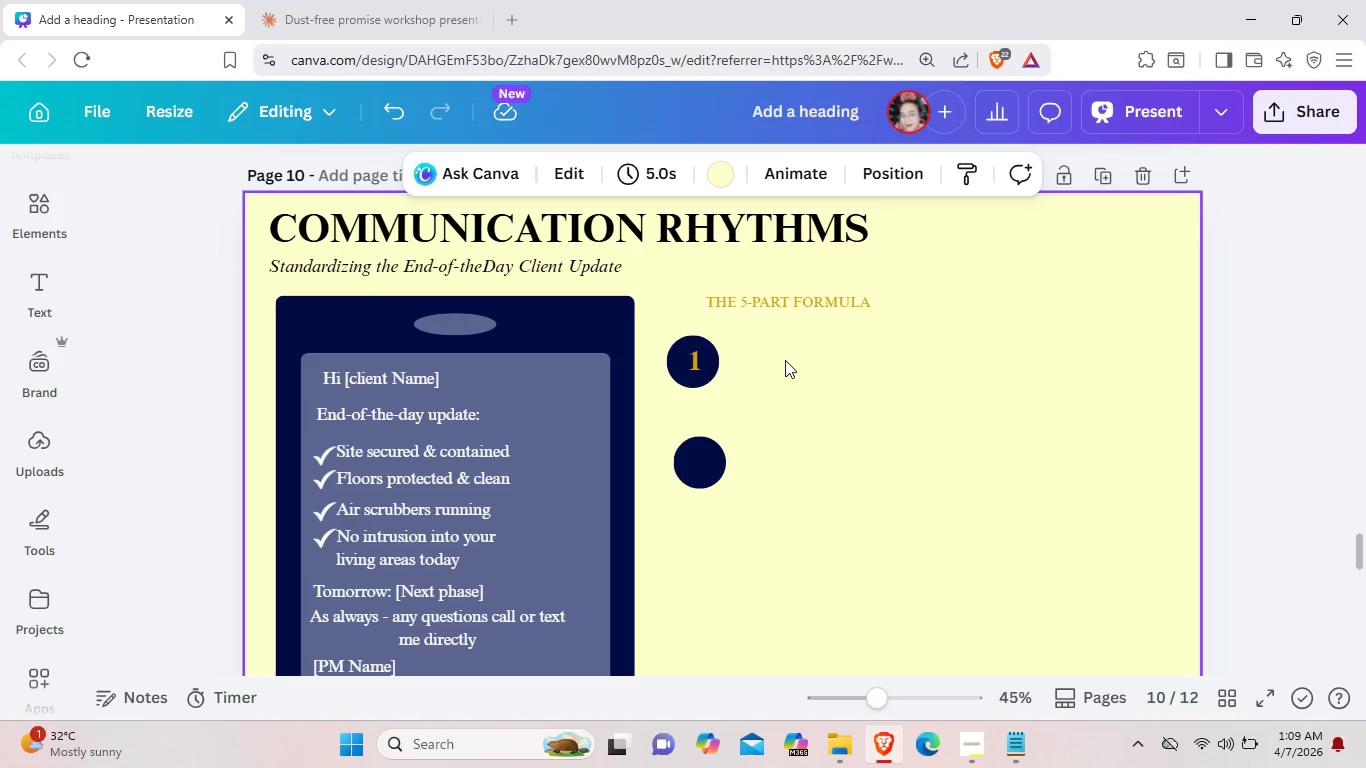 
left_click_drag(start_coordinate=[785, 360], to_coordinate=[652, 358])
 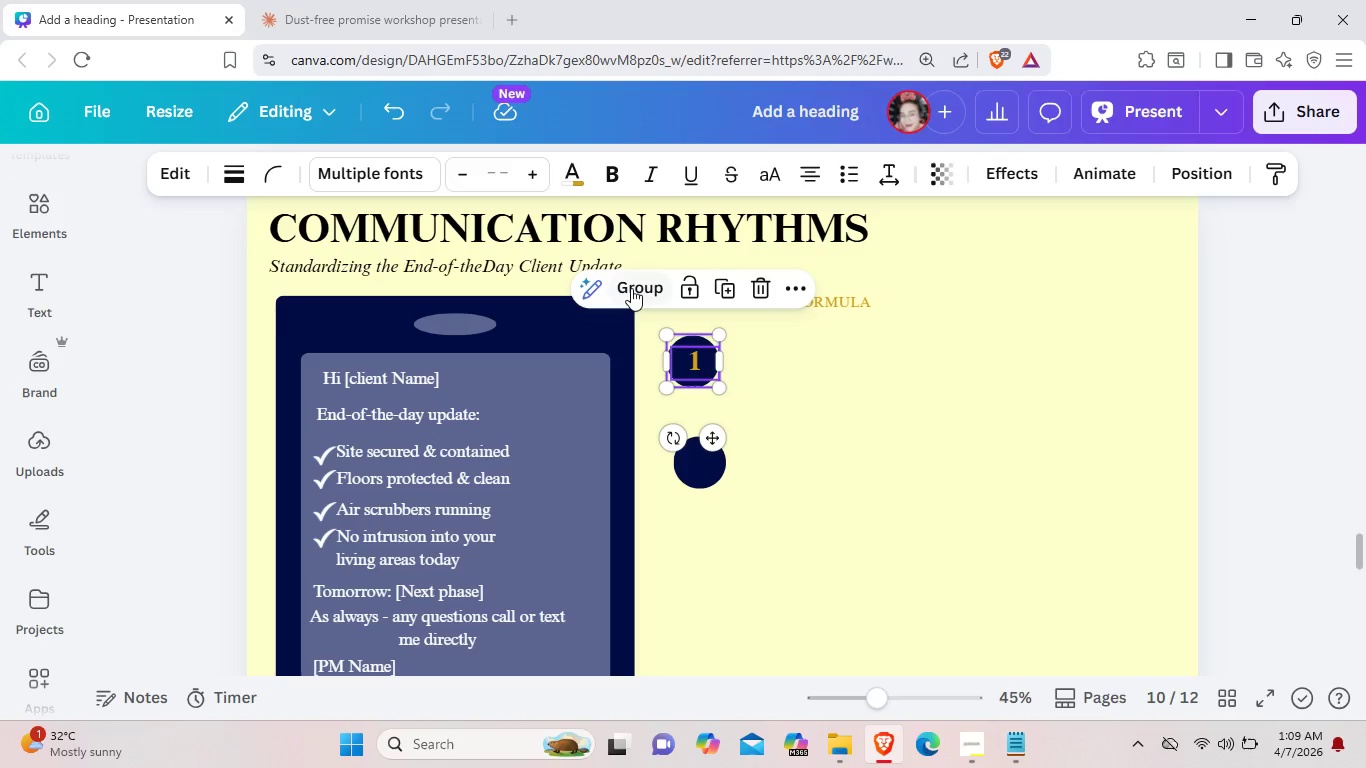 
left_click([631, 288])
 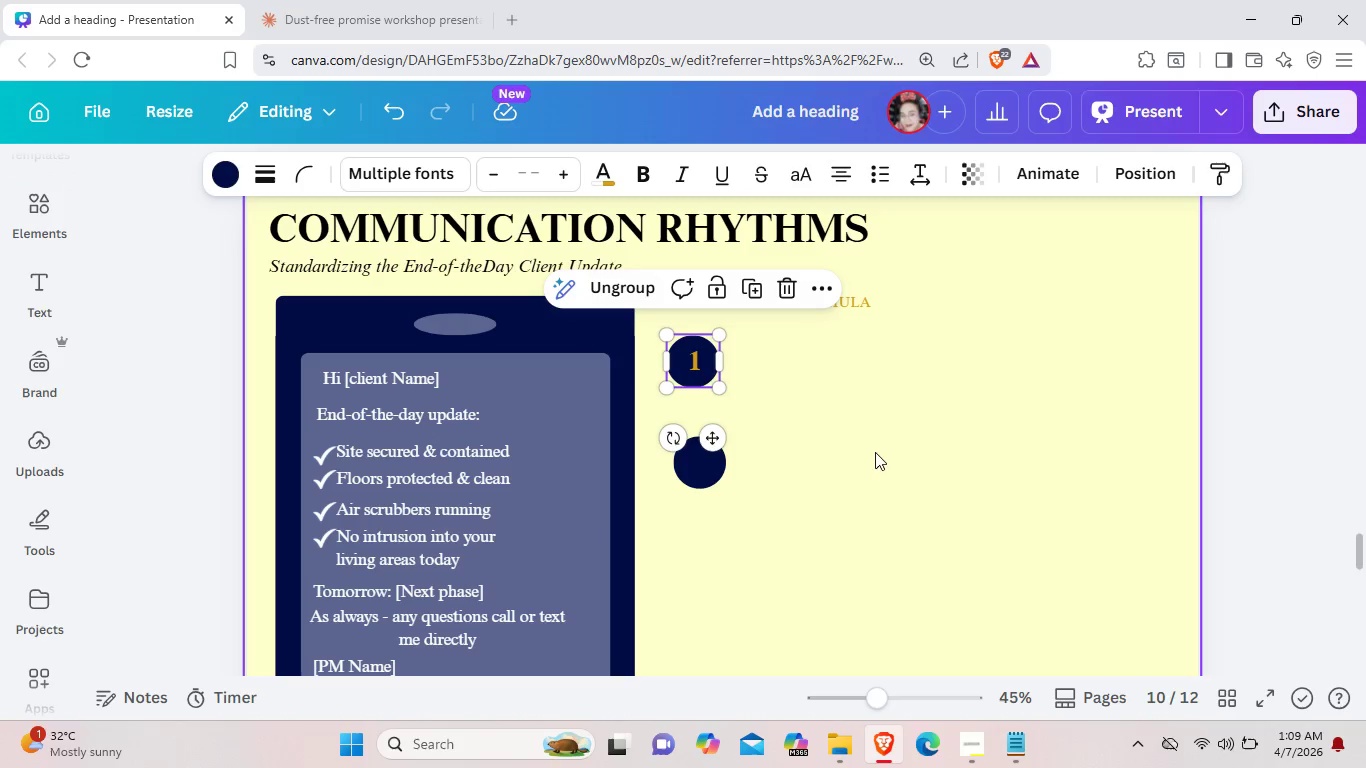 
left_click_drag(start_coordinate=[846, 472], to_coordinate=[807, 443])
 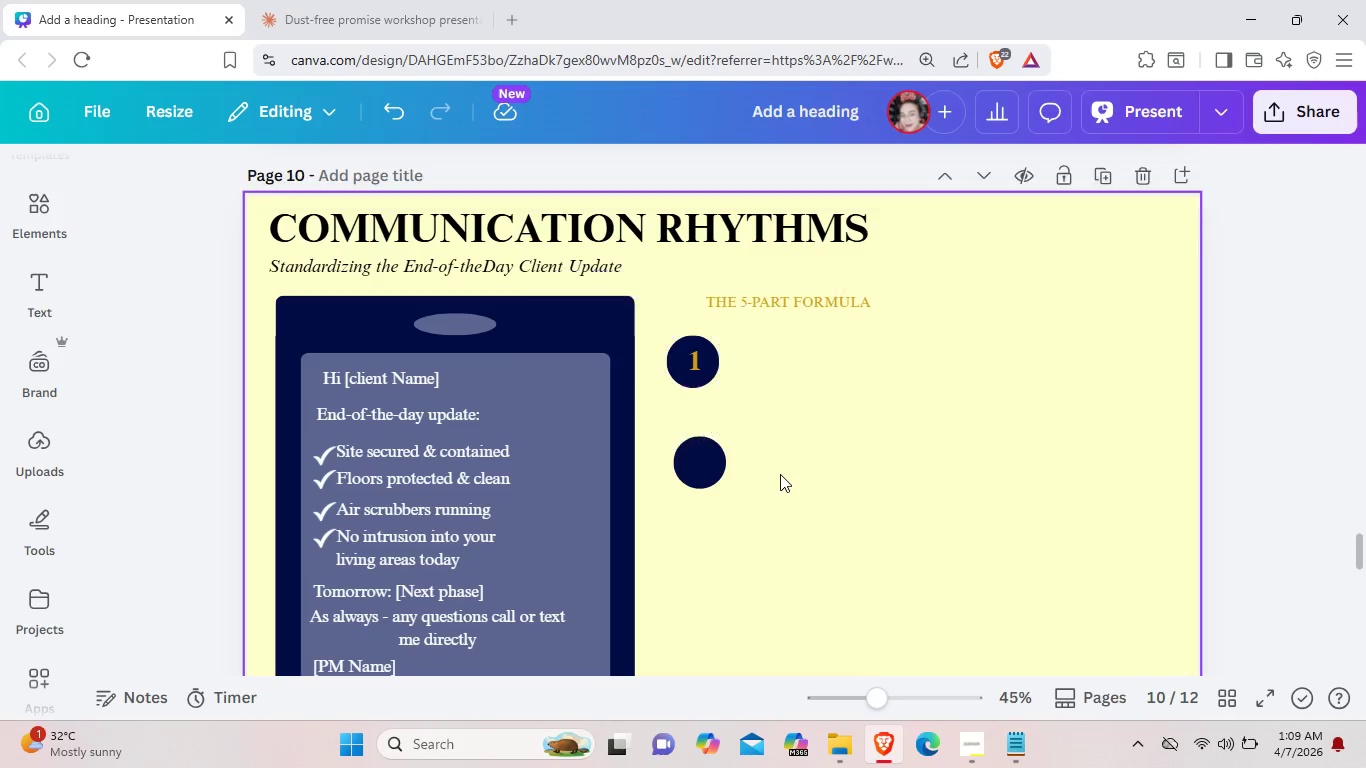 
left_click([780, 474])
 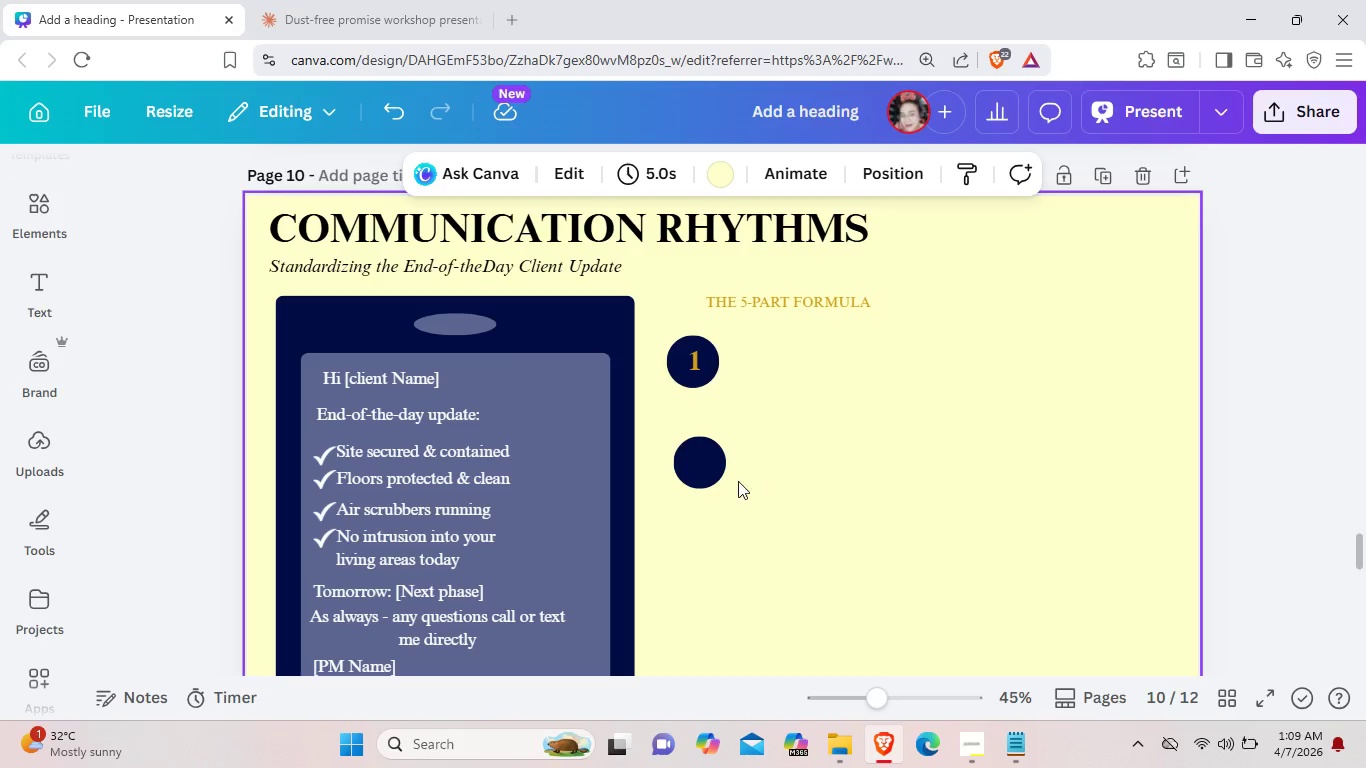 
key(Control+V)
 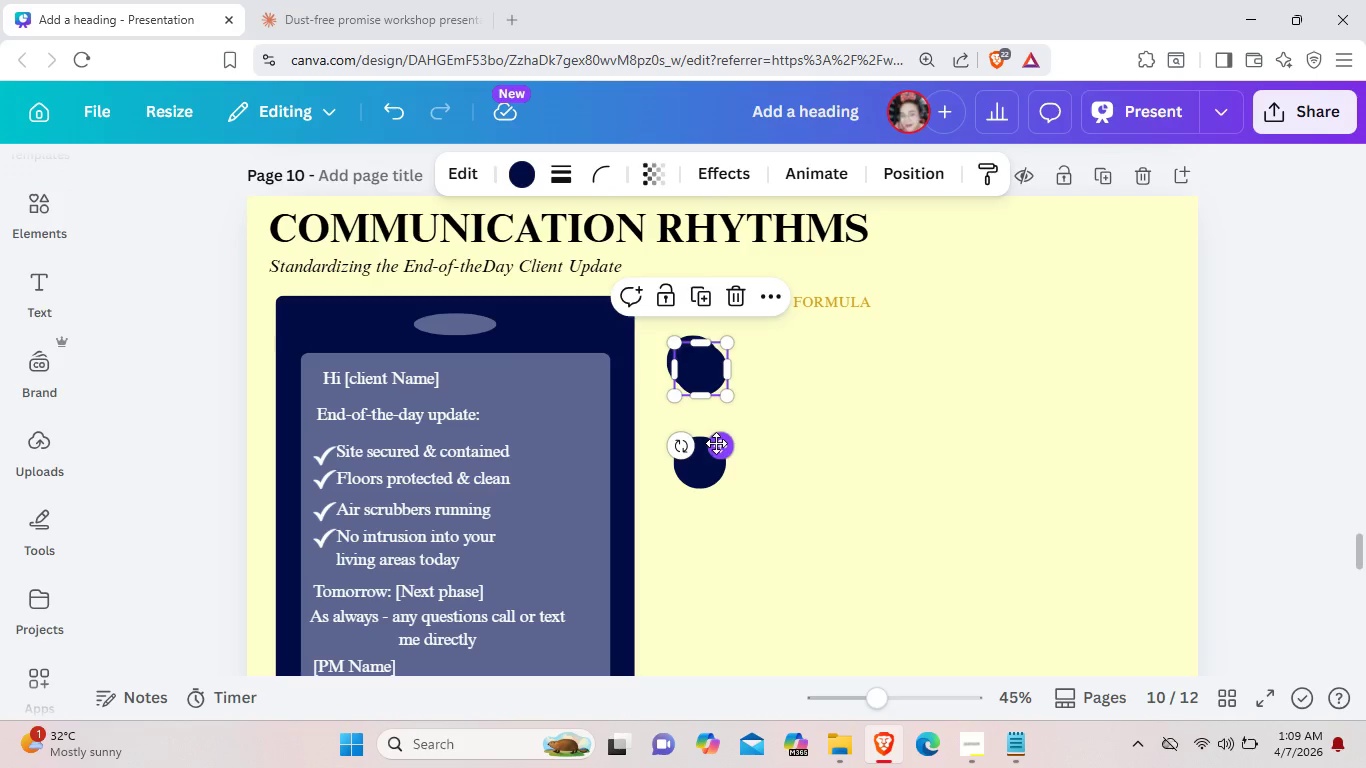 
left_click_drag(start_coordinate=[715, 443], to_coordinate=[720, 647])
 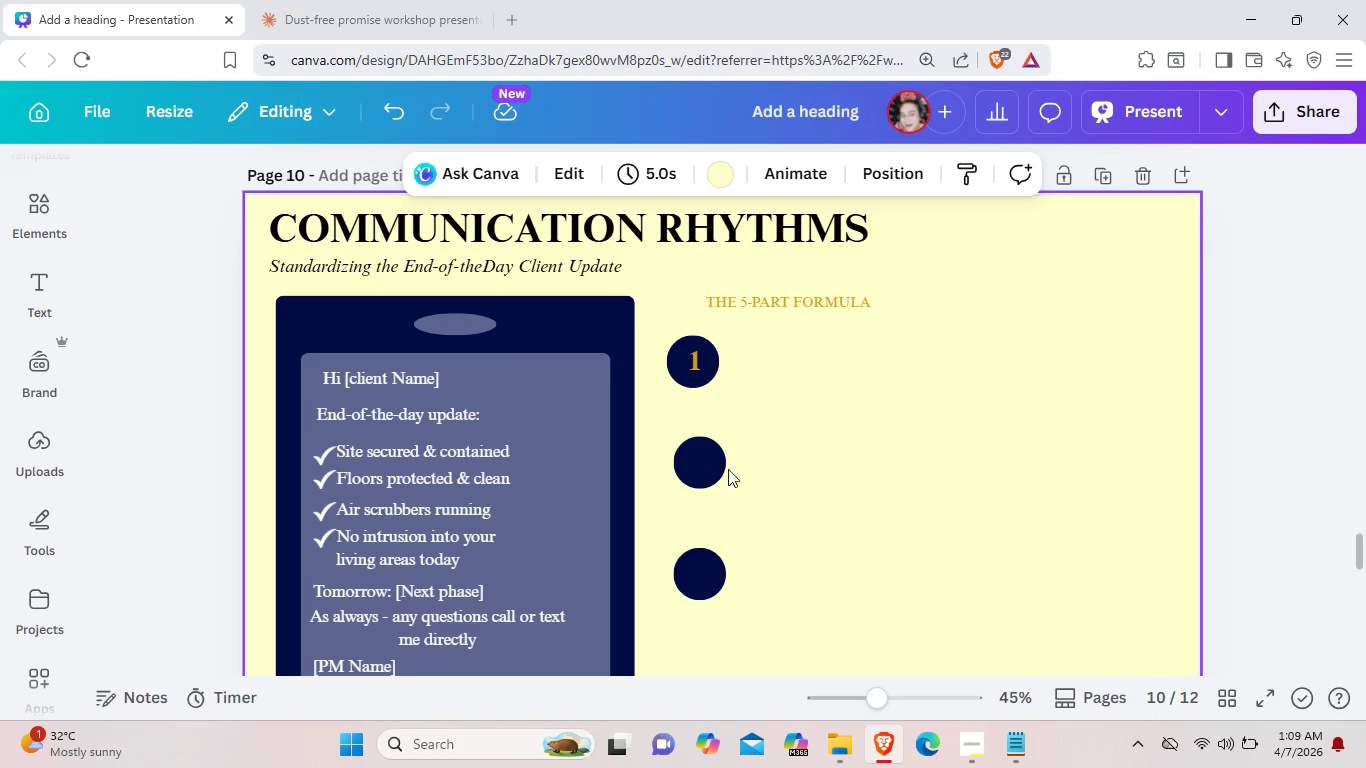 
left_click_drag(start_coordinate=[709, 466], to_coordinate=[703, 467])
 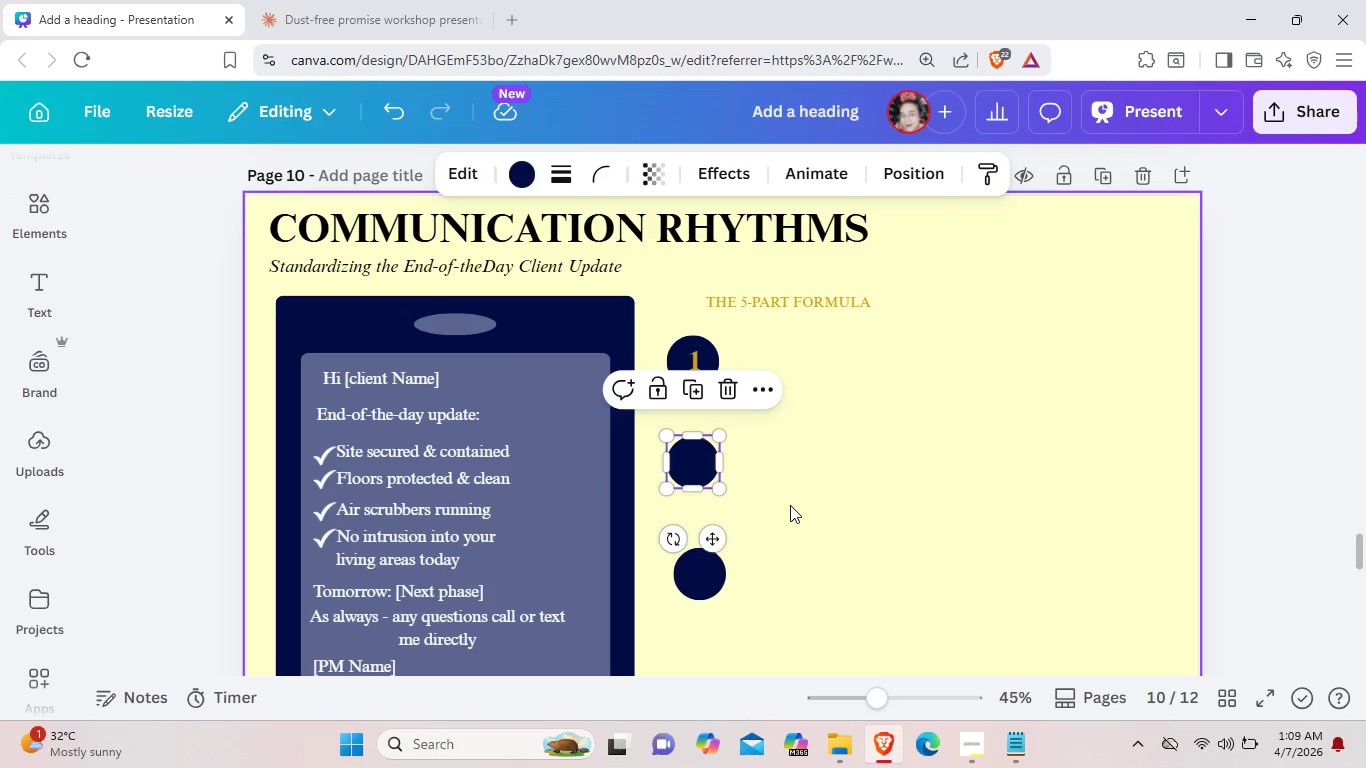 
left_click([790, 505])
 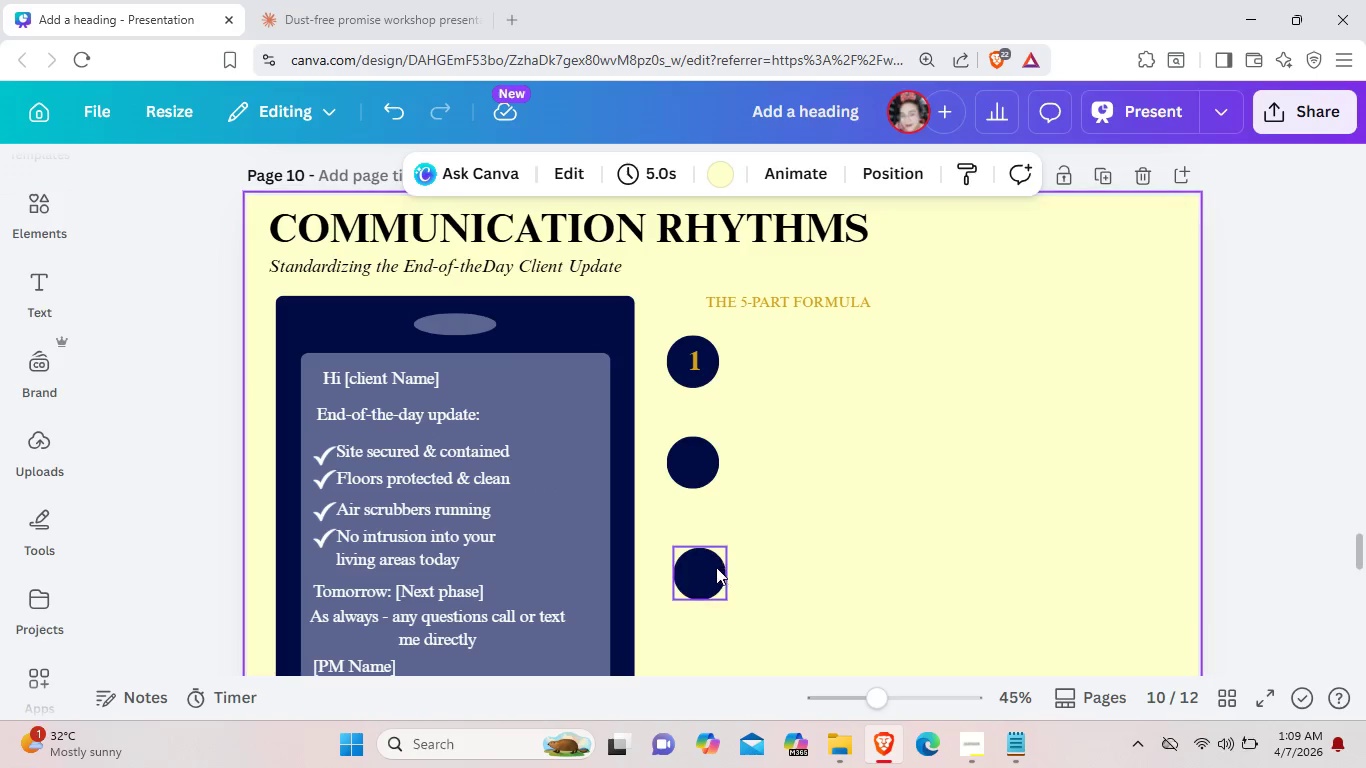 
left_click_drag(start_coordinate=[711, 569], to_coordinate=[700, 570])
 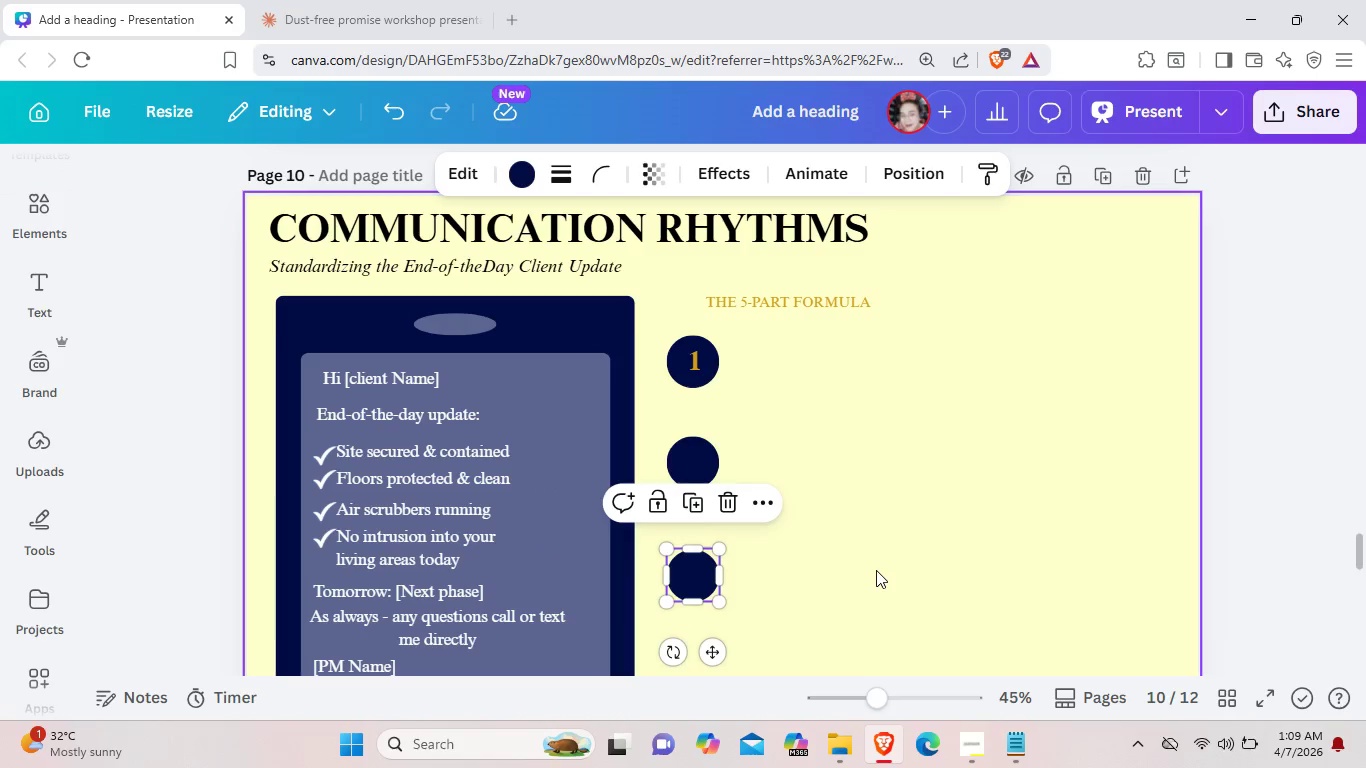 
left_click([876, 570])
 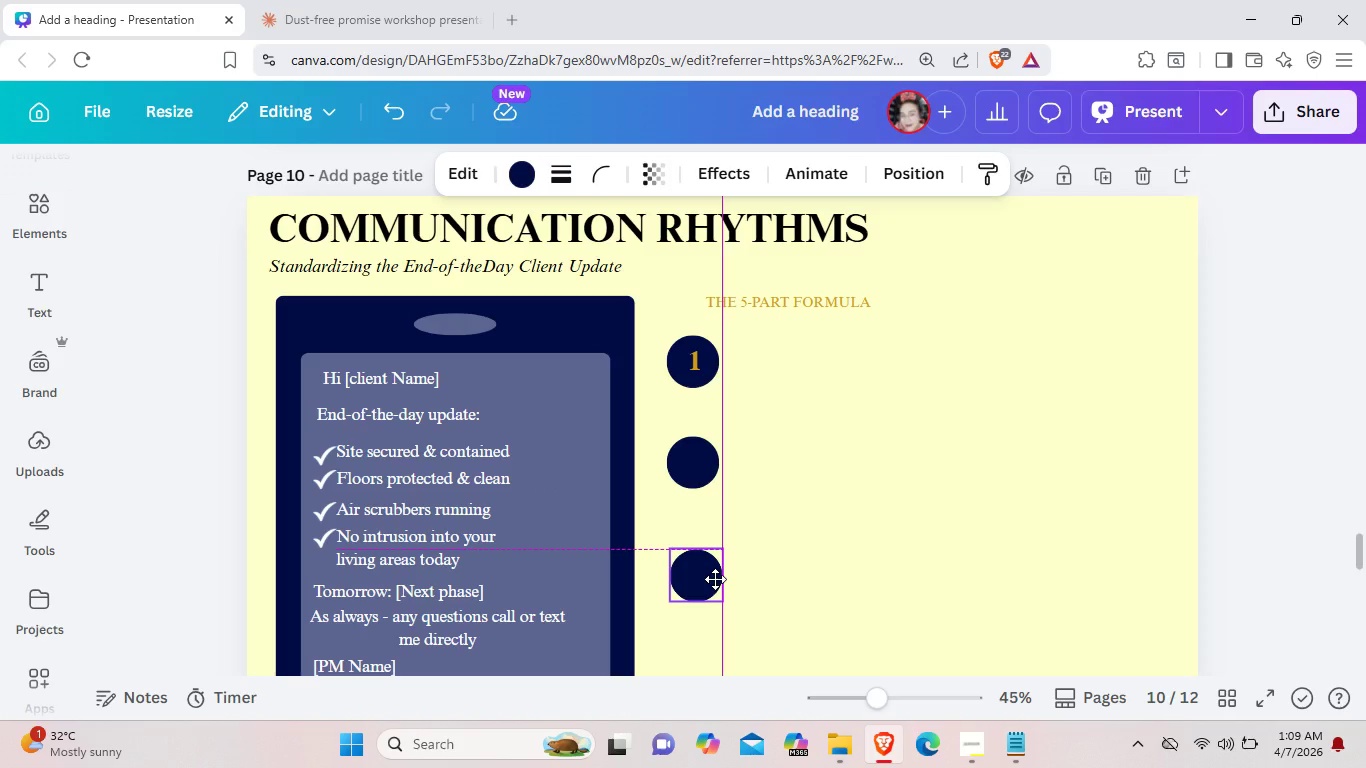 
left_click([789, 567])
 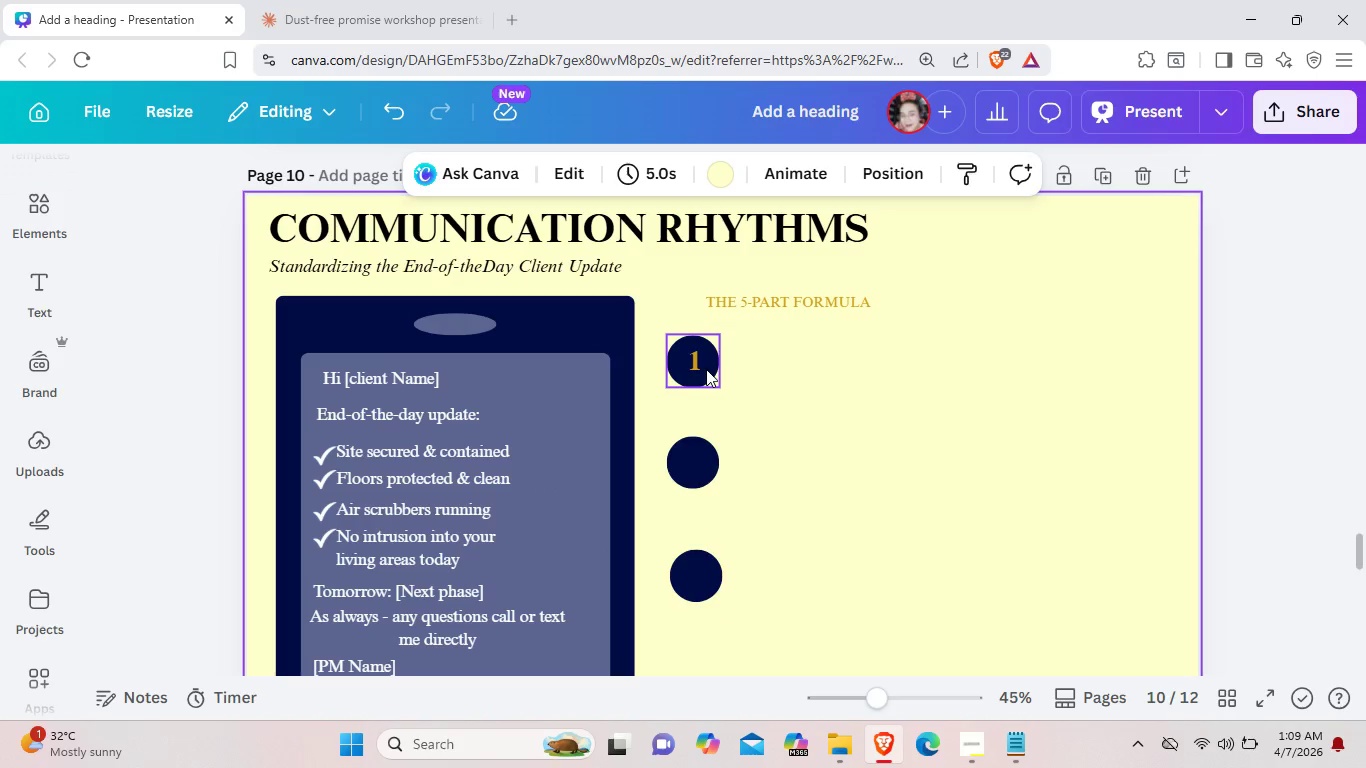 
double_click([697, 358])
 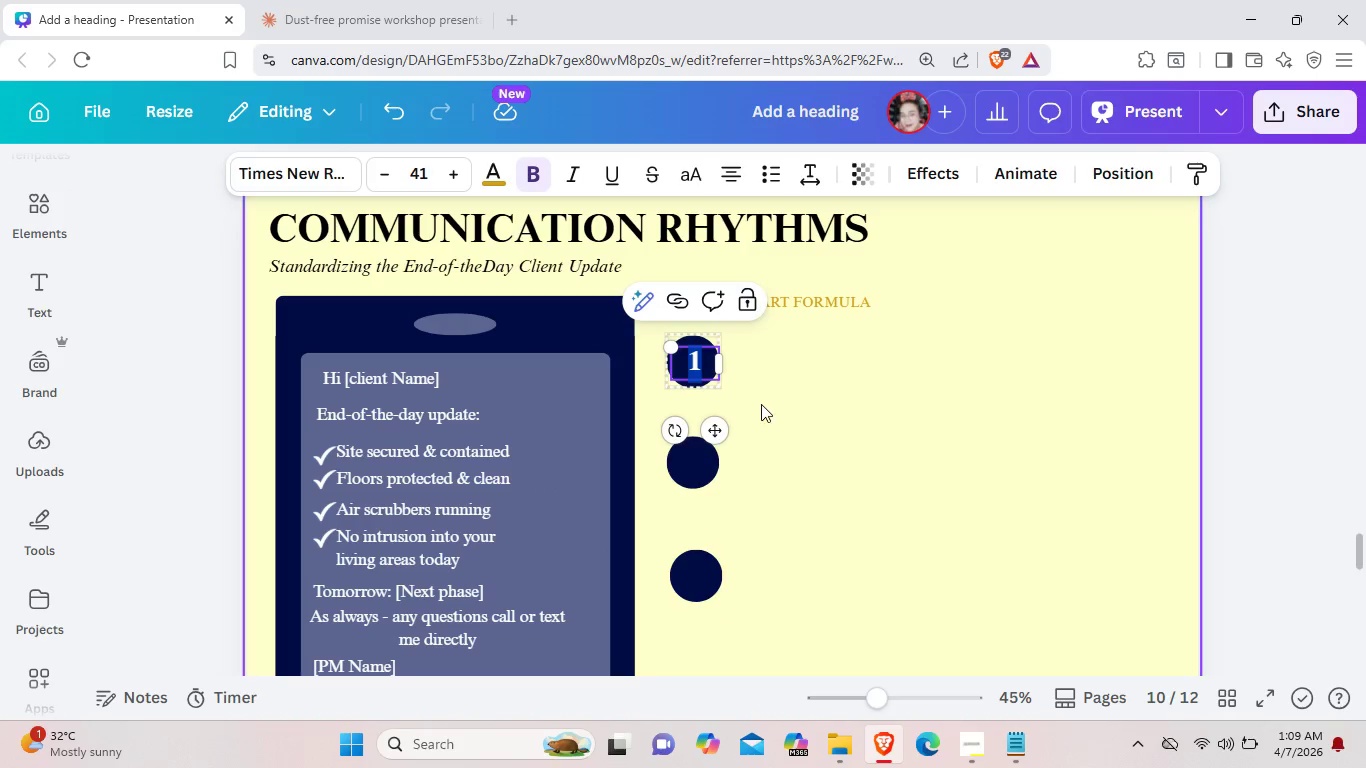 
left_click([761, 404])
 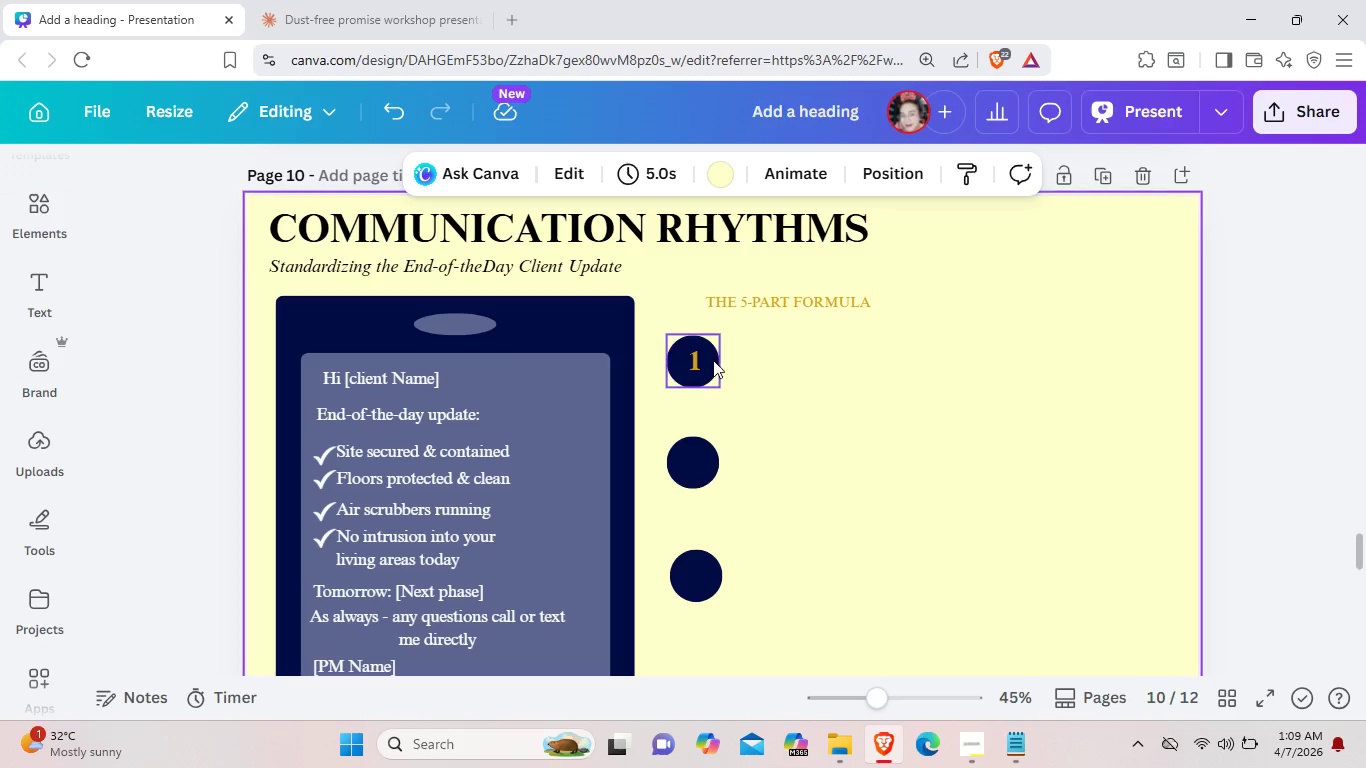 
left_click([704, 360])
 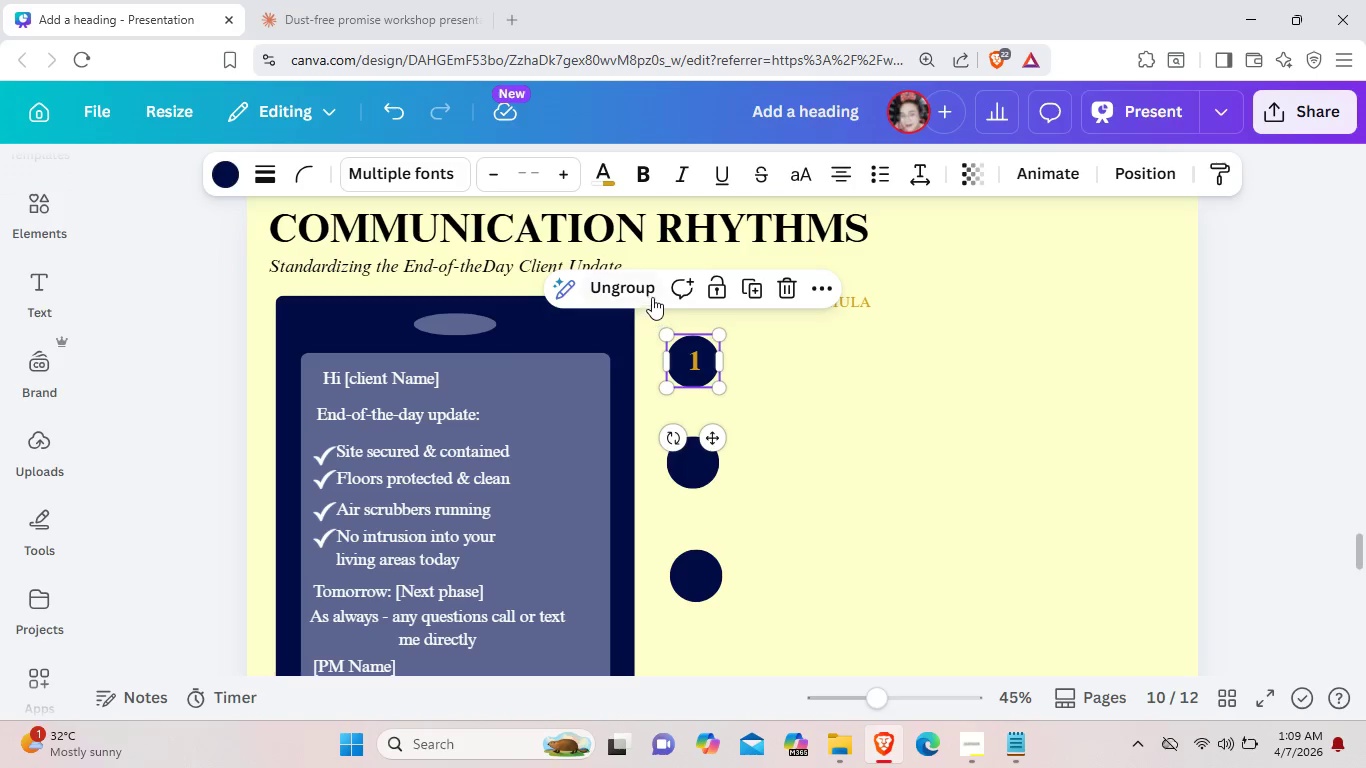 
left_click([640, 291])
 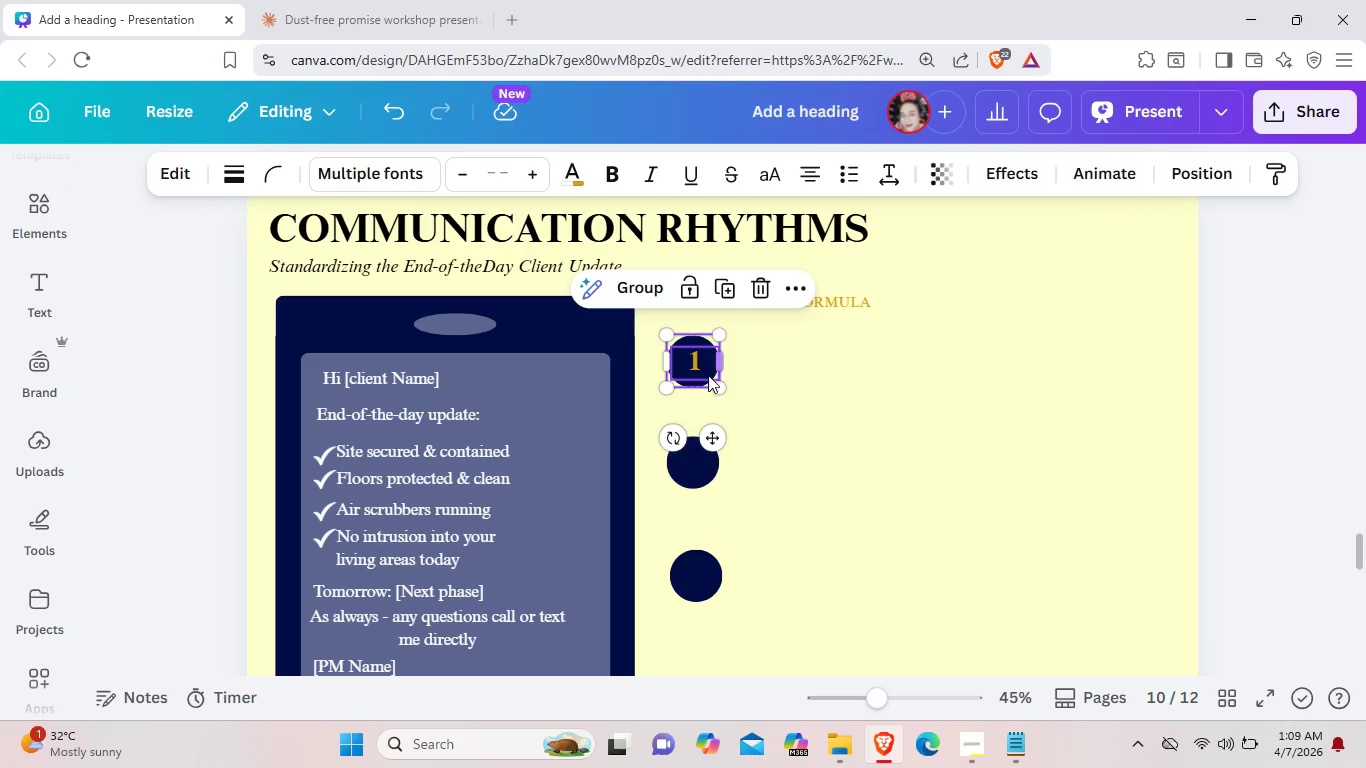 
left_click([704, 375])
 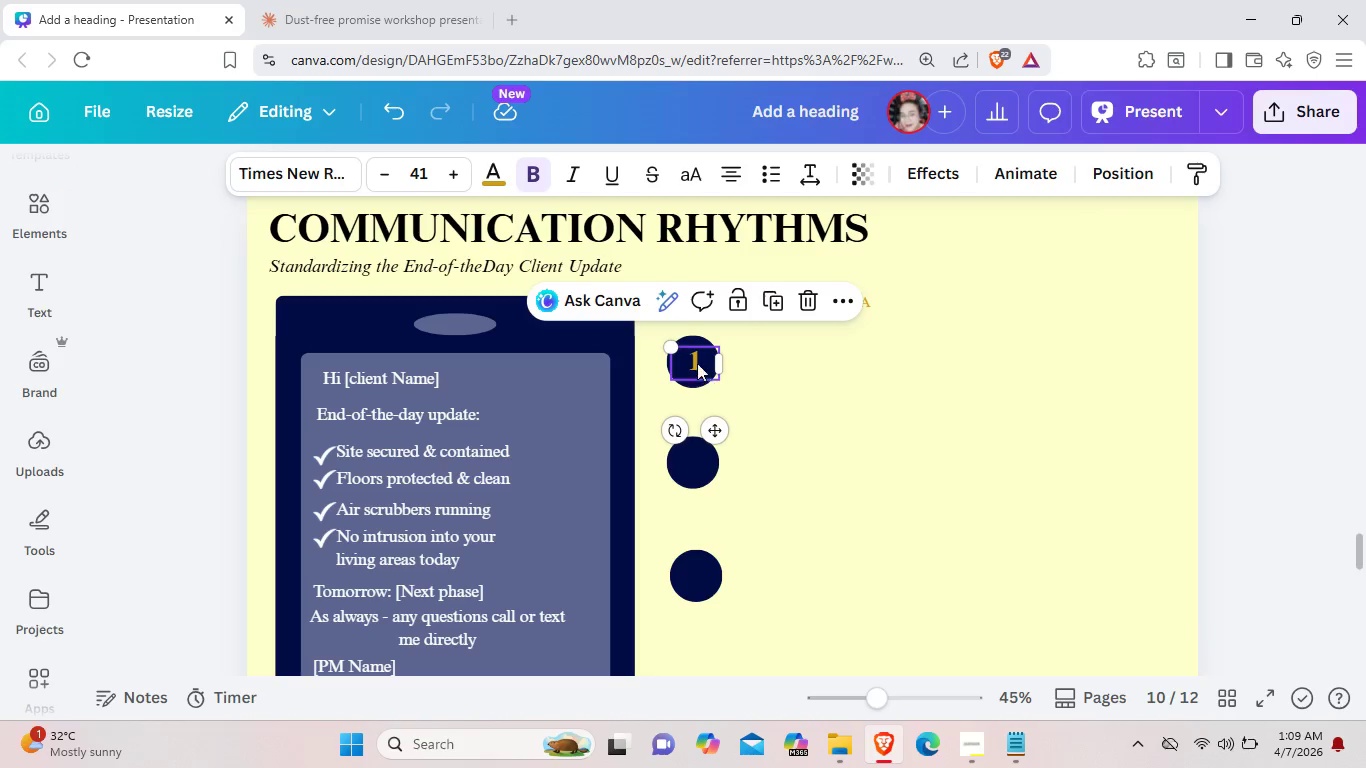 
key(Control+C)
 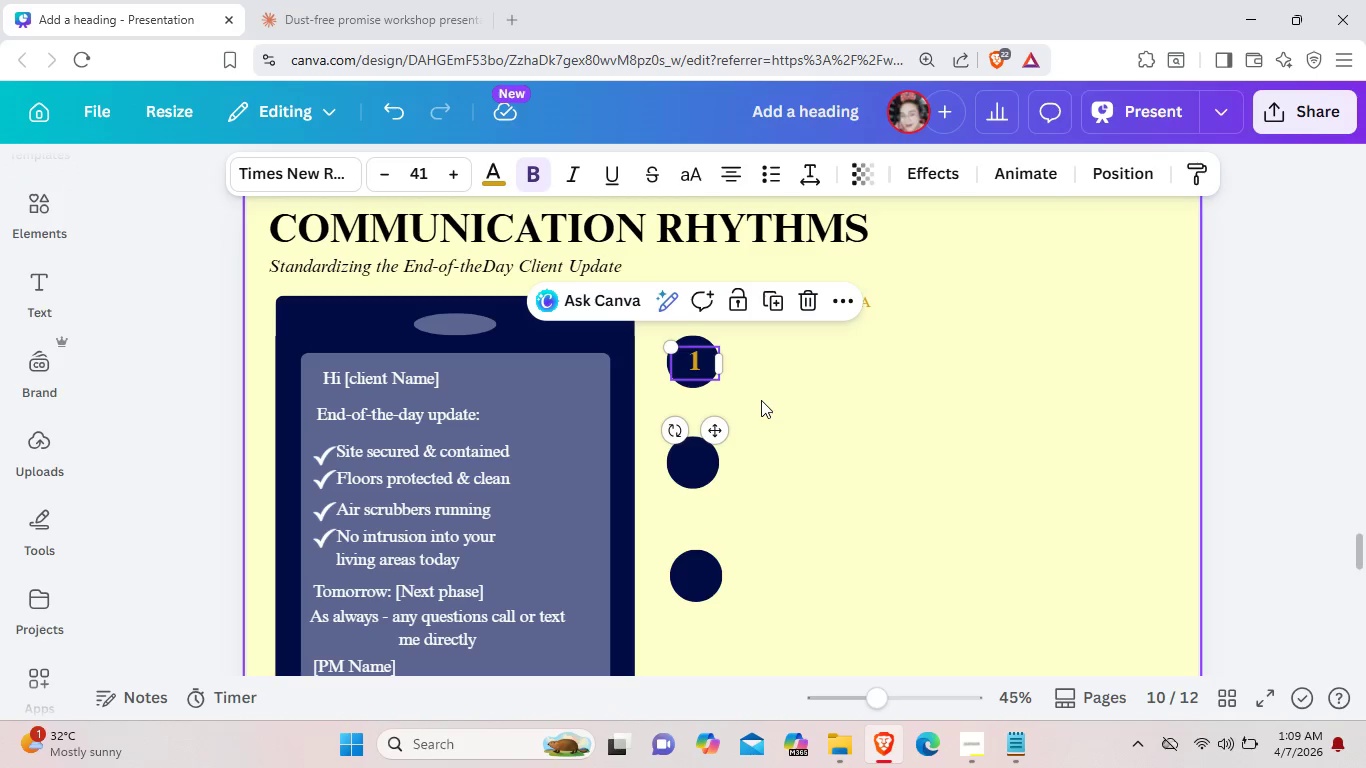 
left_click([761, 400])
 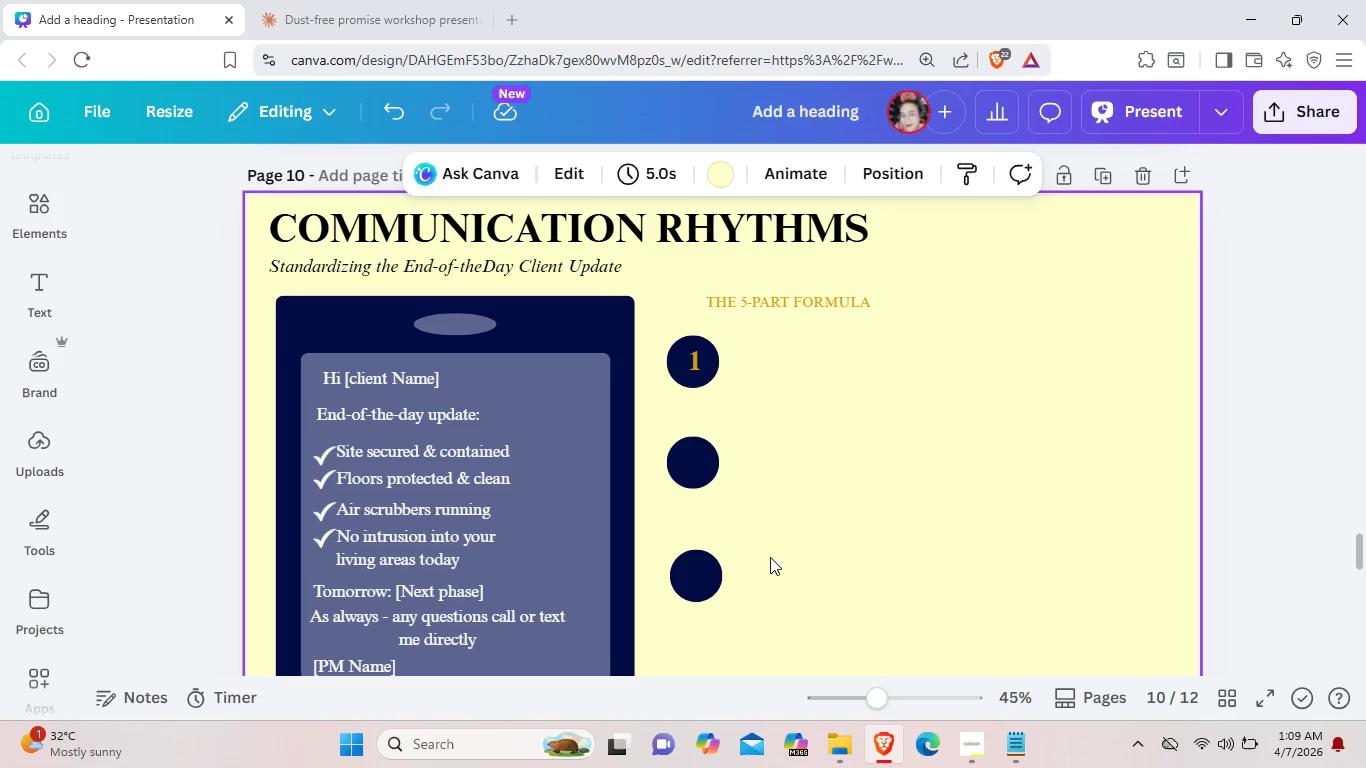 
key(Control+V)
 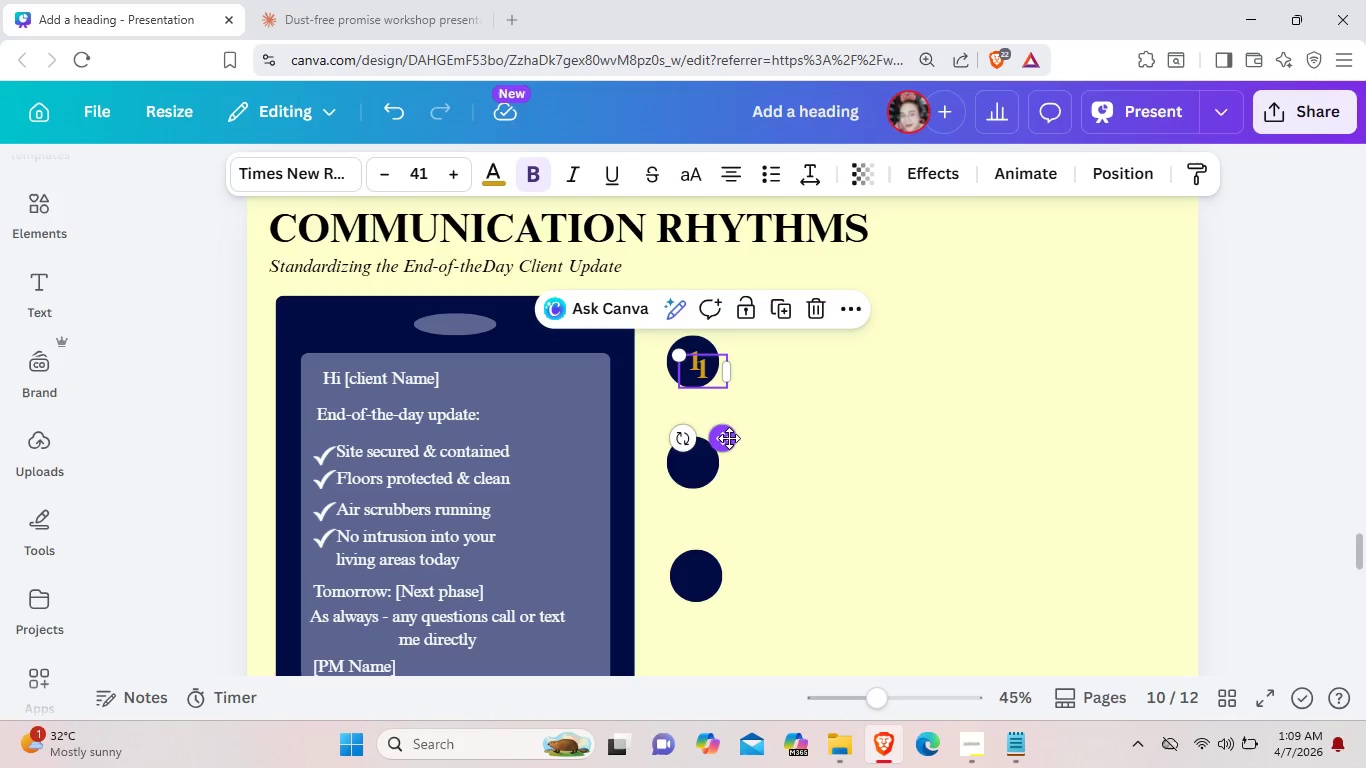 
left_click_drag(start_coordinate=[729, 438], to_coordinate=[718, 535])
 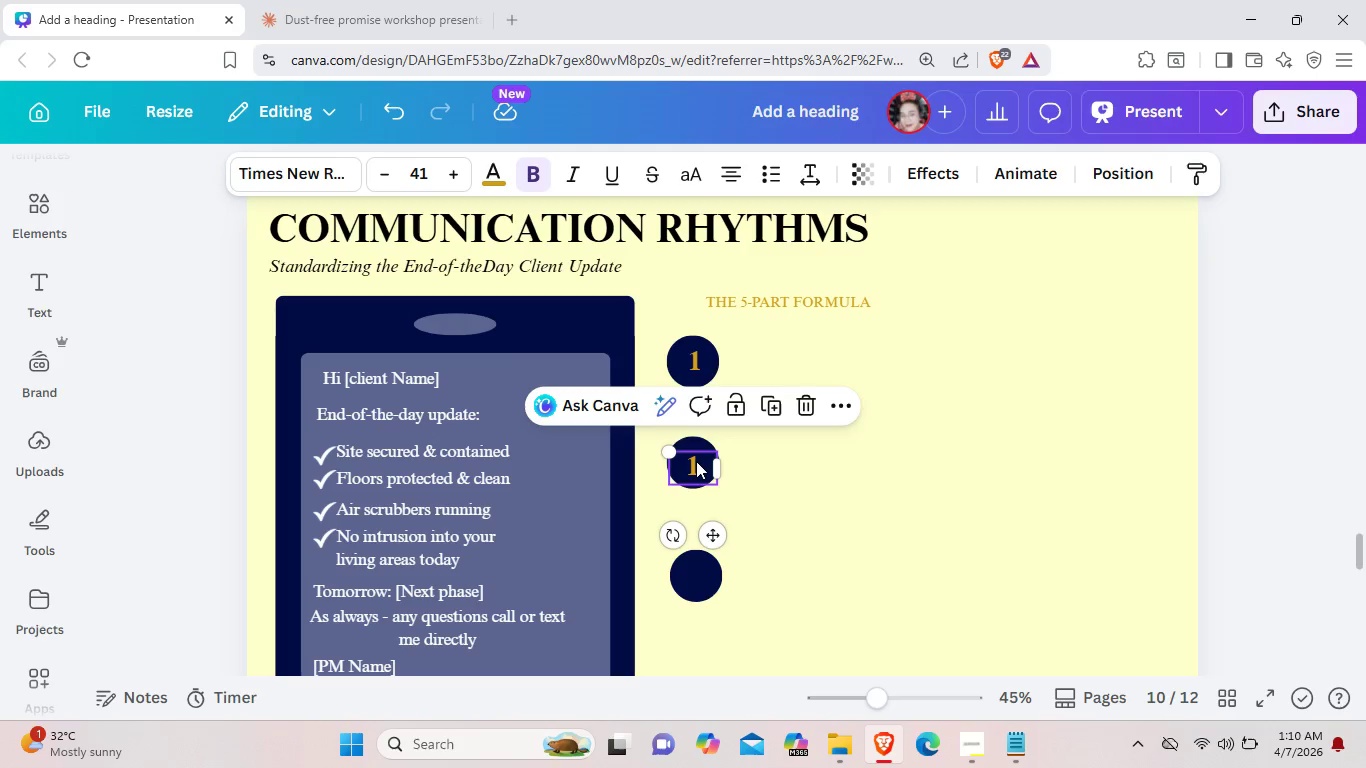 
left_click([696, 461])
 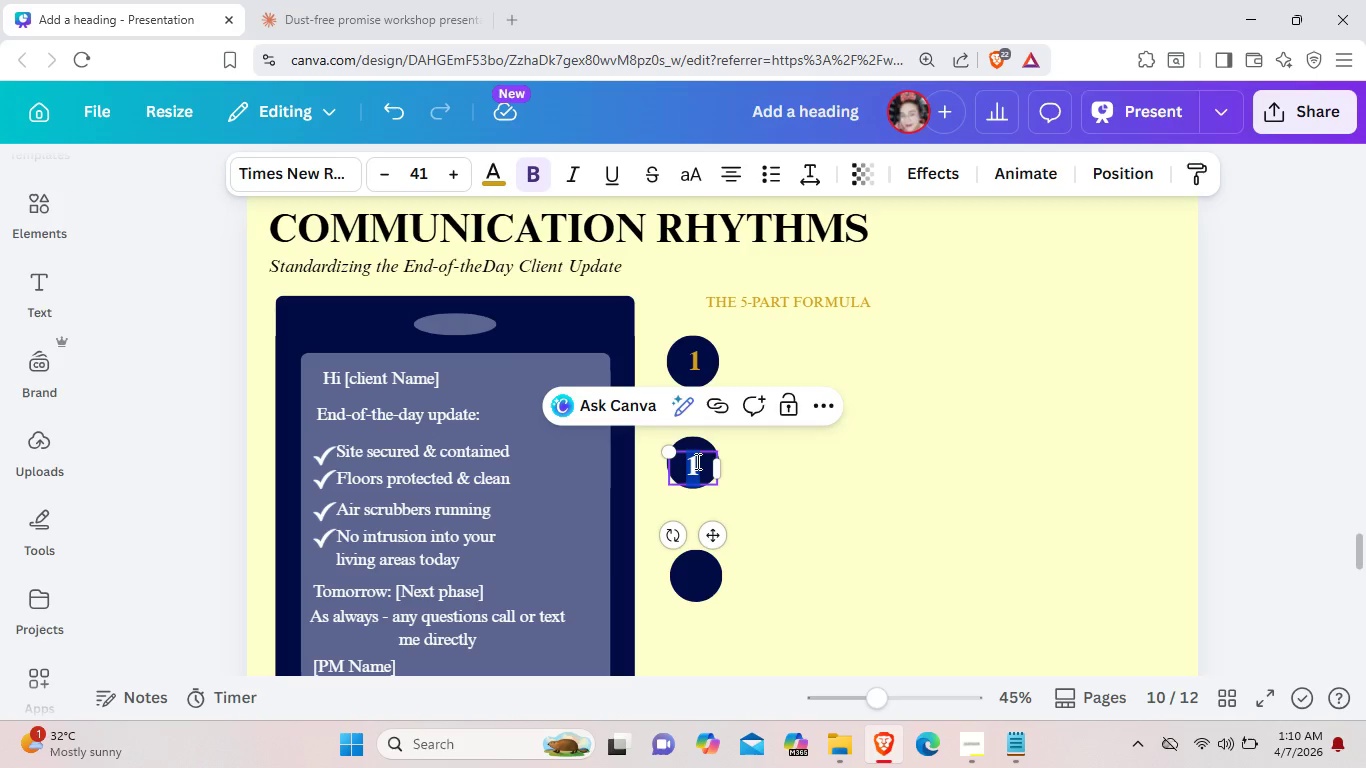 
key(Backspace)
 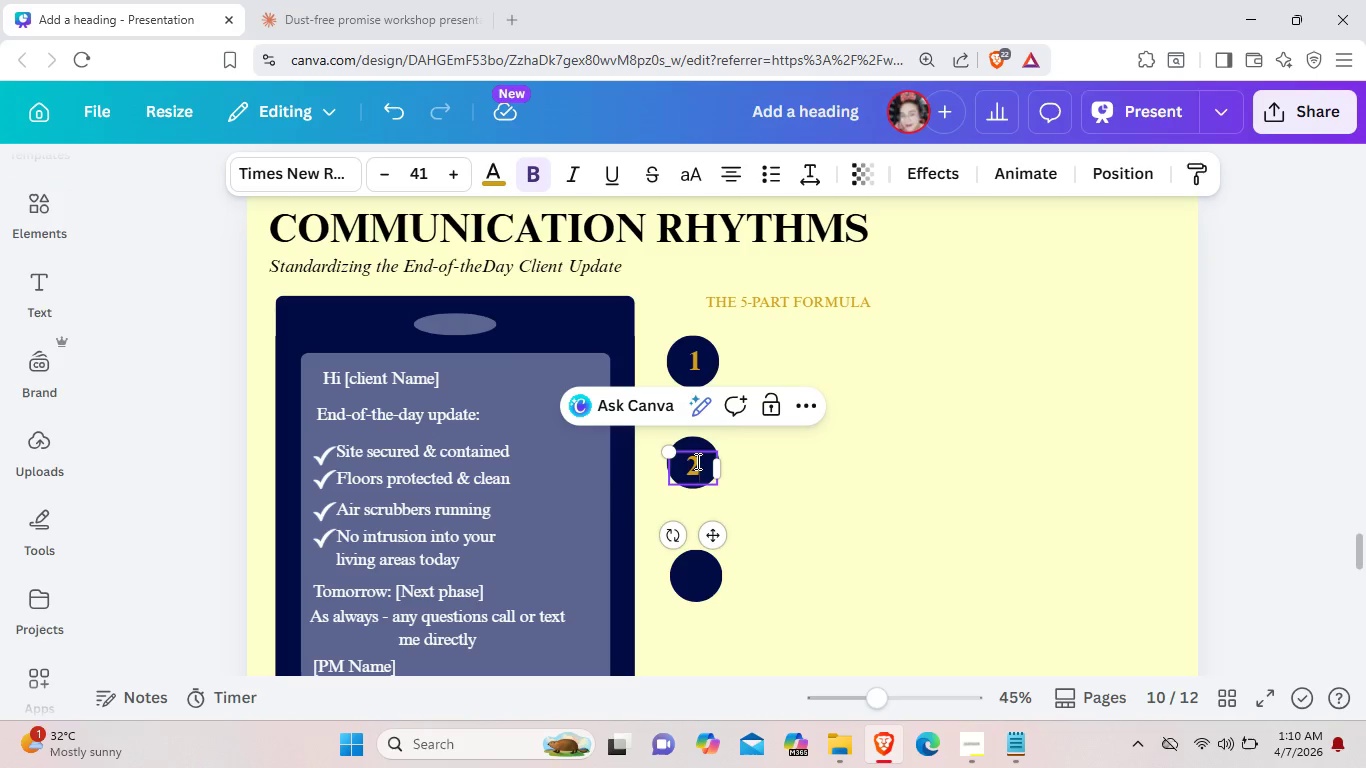 
key(2)
 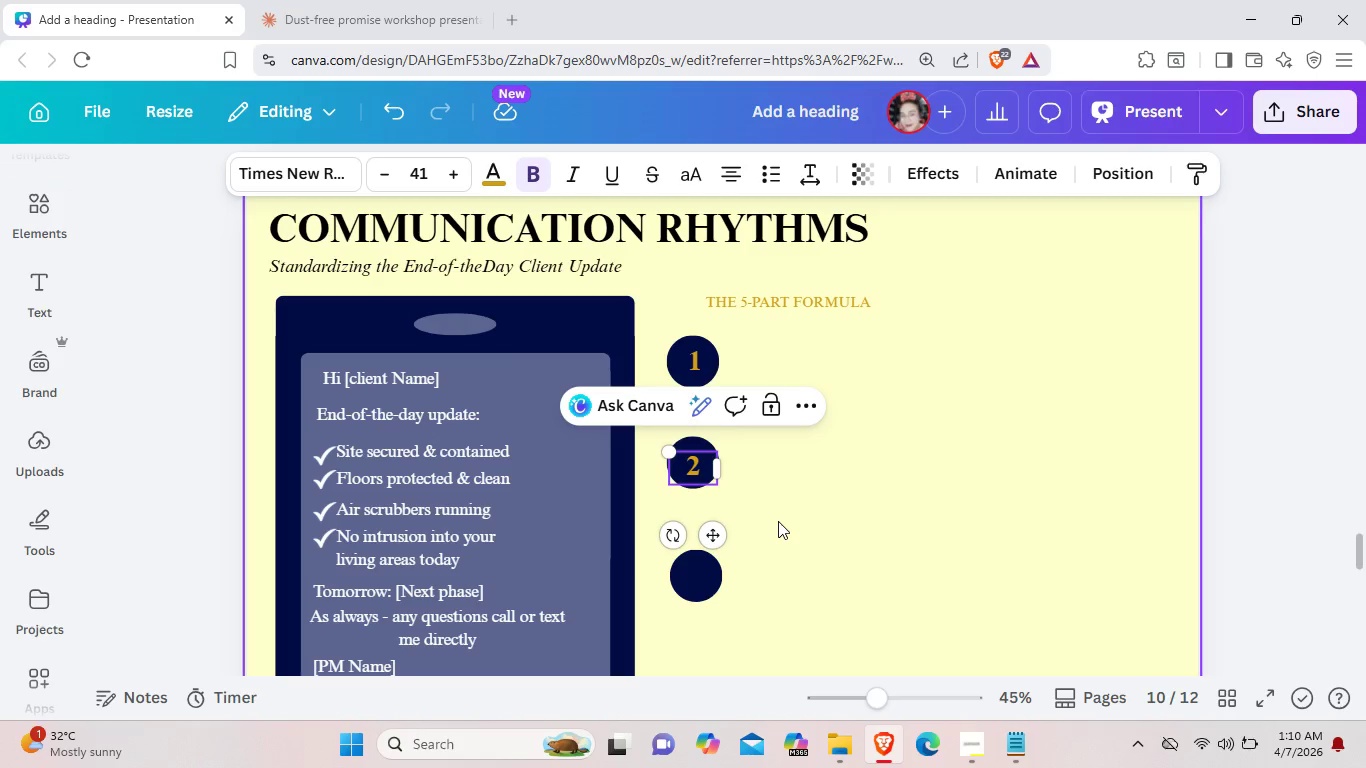 
left_click([778, 521])
 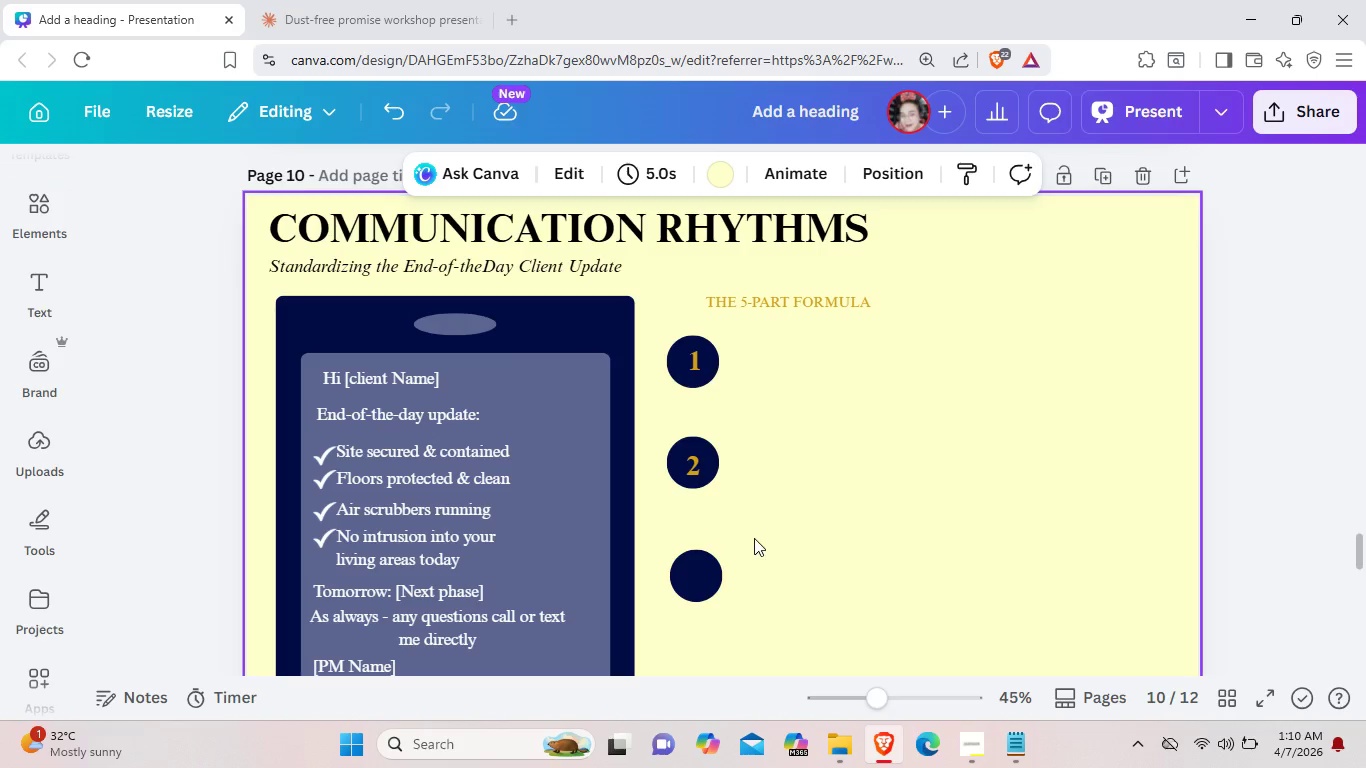 
key(Control+V)
 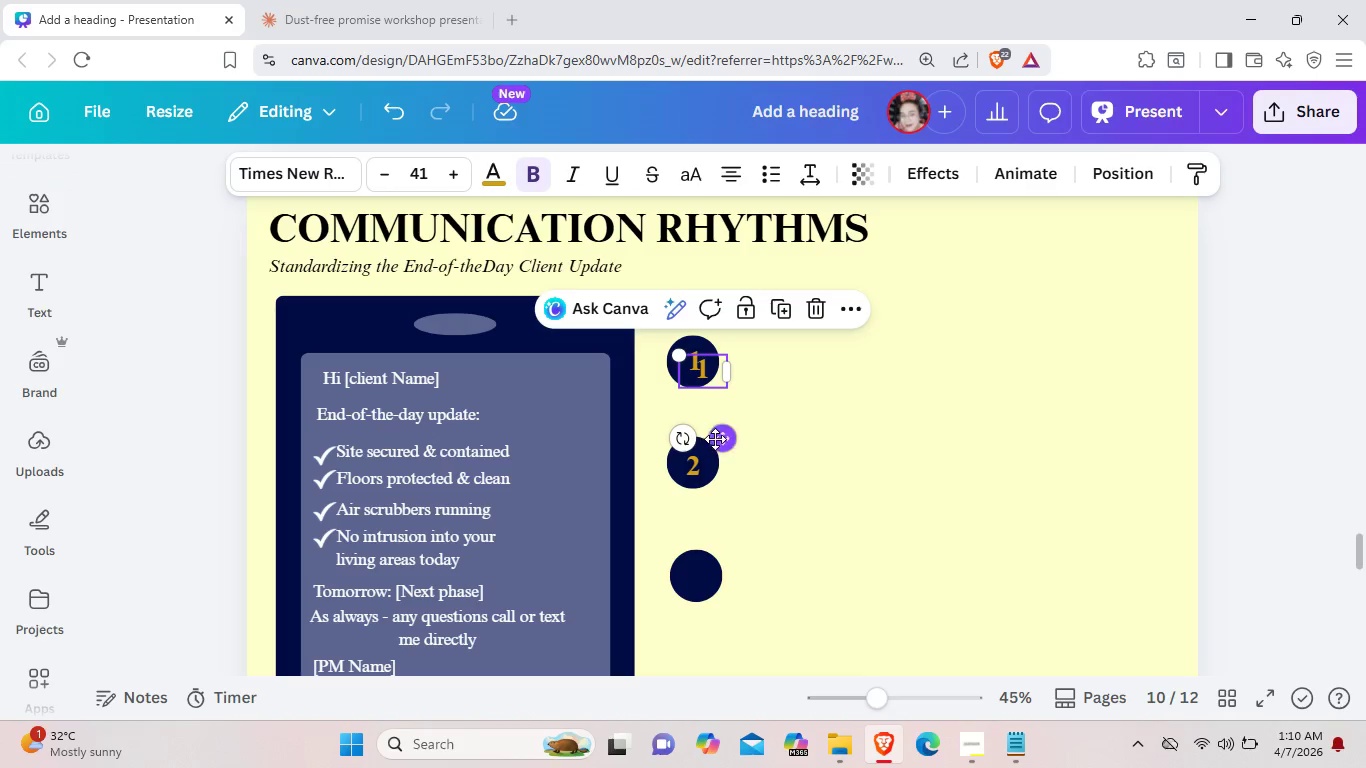 
left_click_drag(start_coordinate=[716, 439], to_coordinate=[710, 644])
 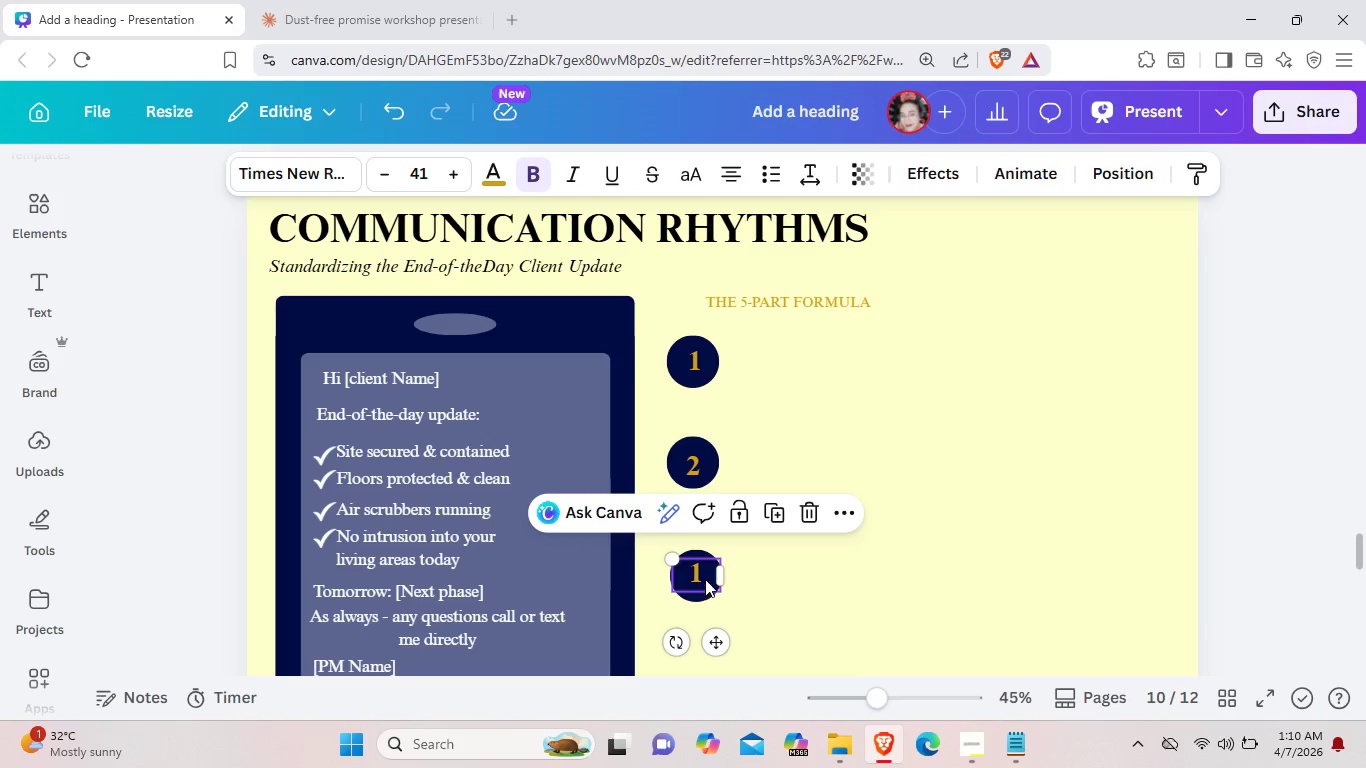 
left_click([705, 579])
 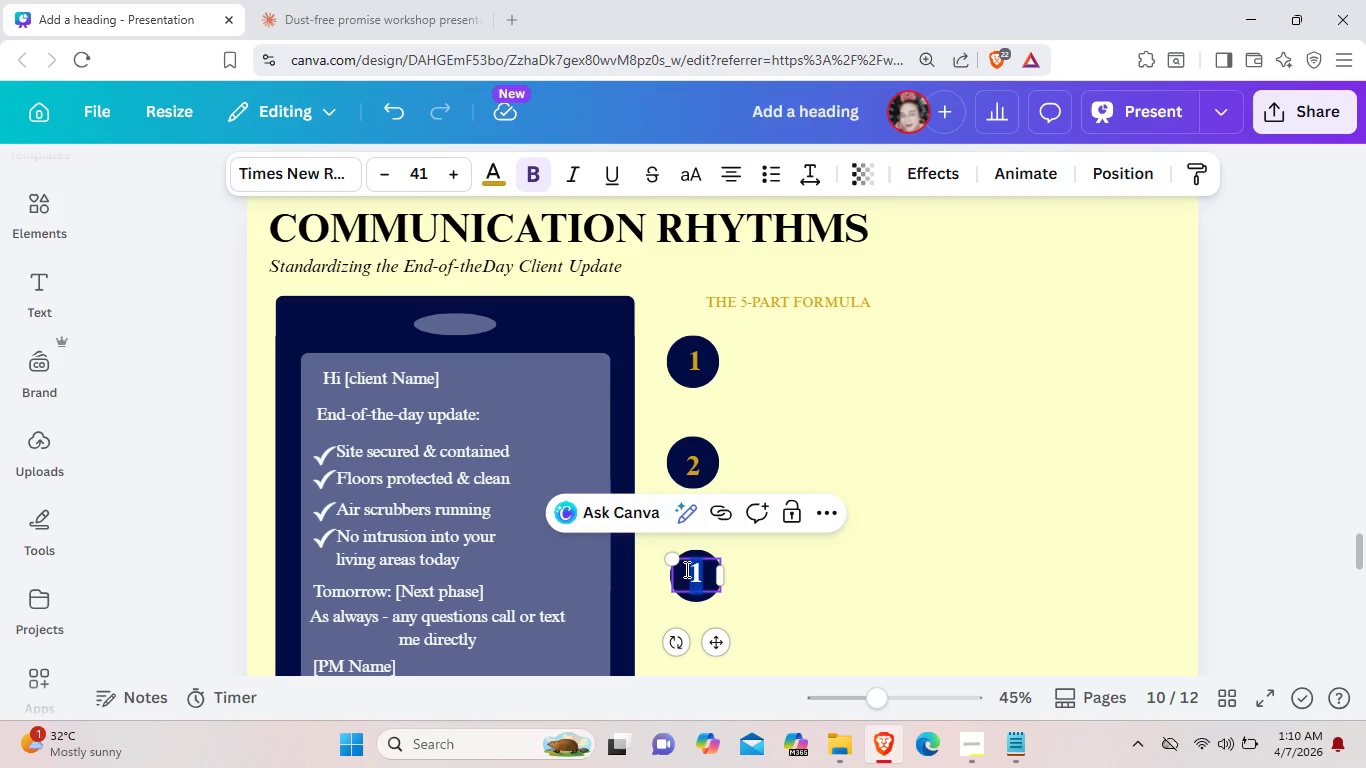 
key(Backspace)
 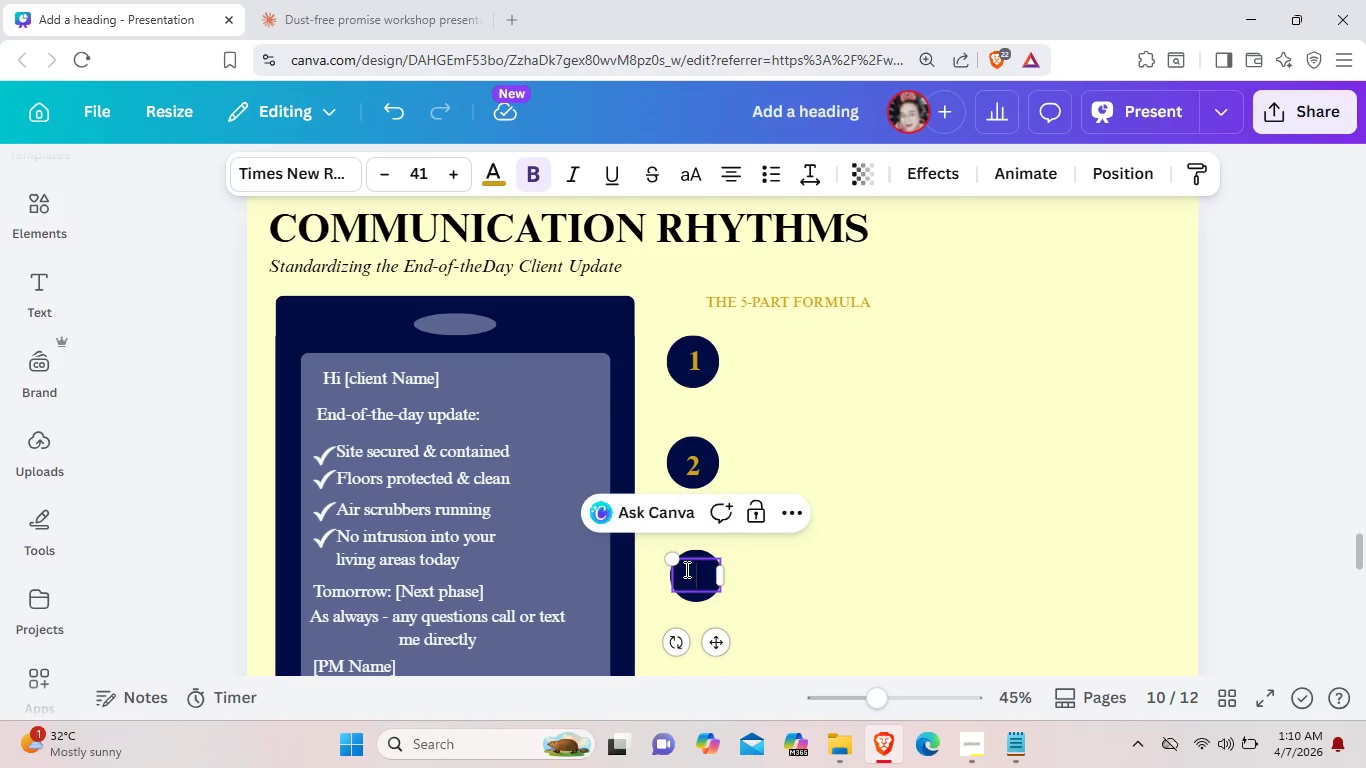 
key(3)
 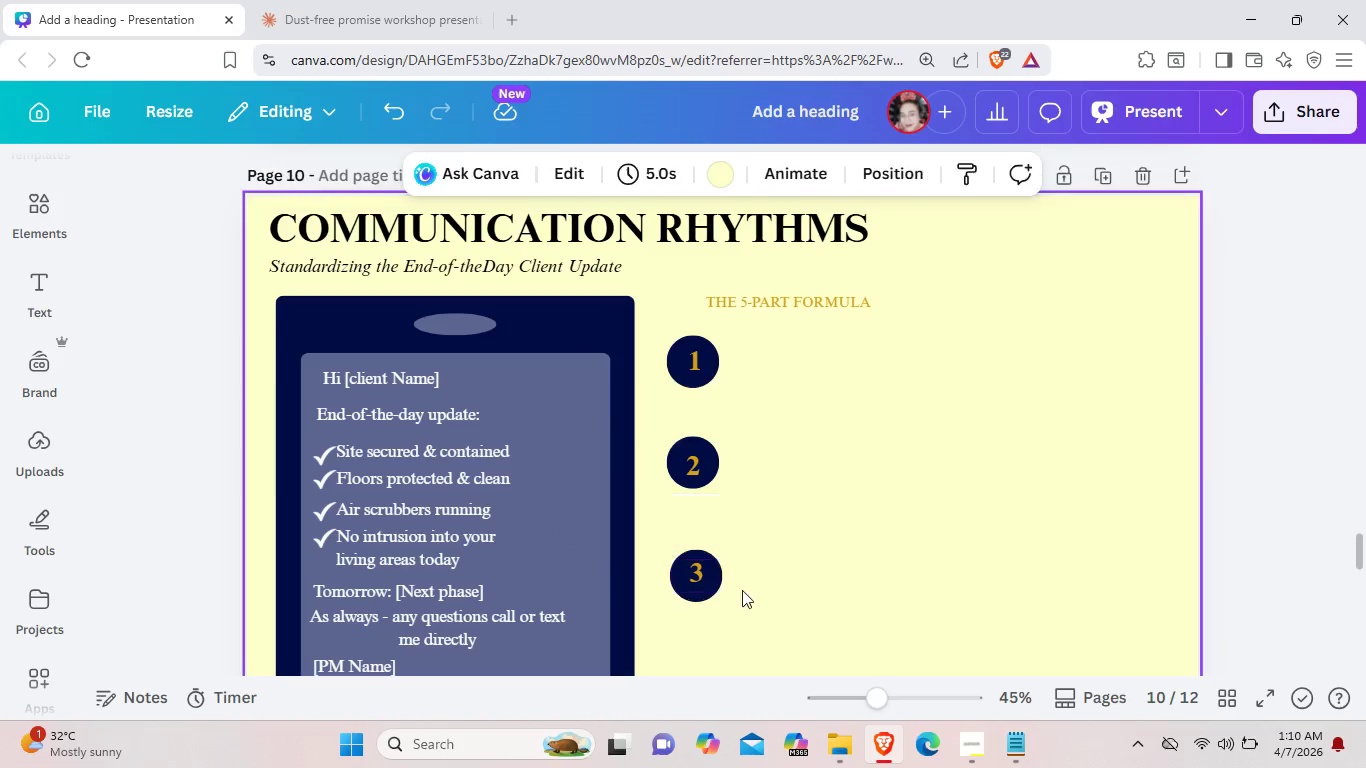 
mouse_move([727, 575])
 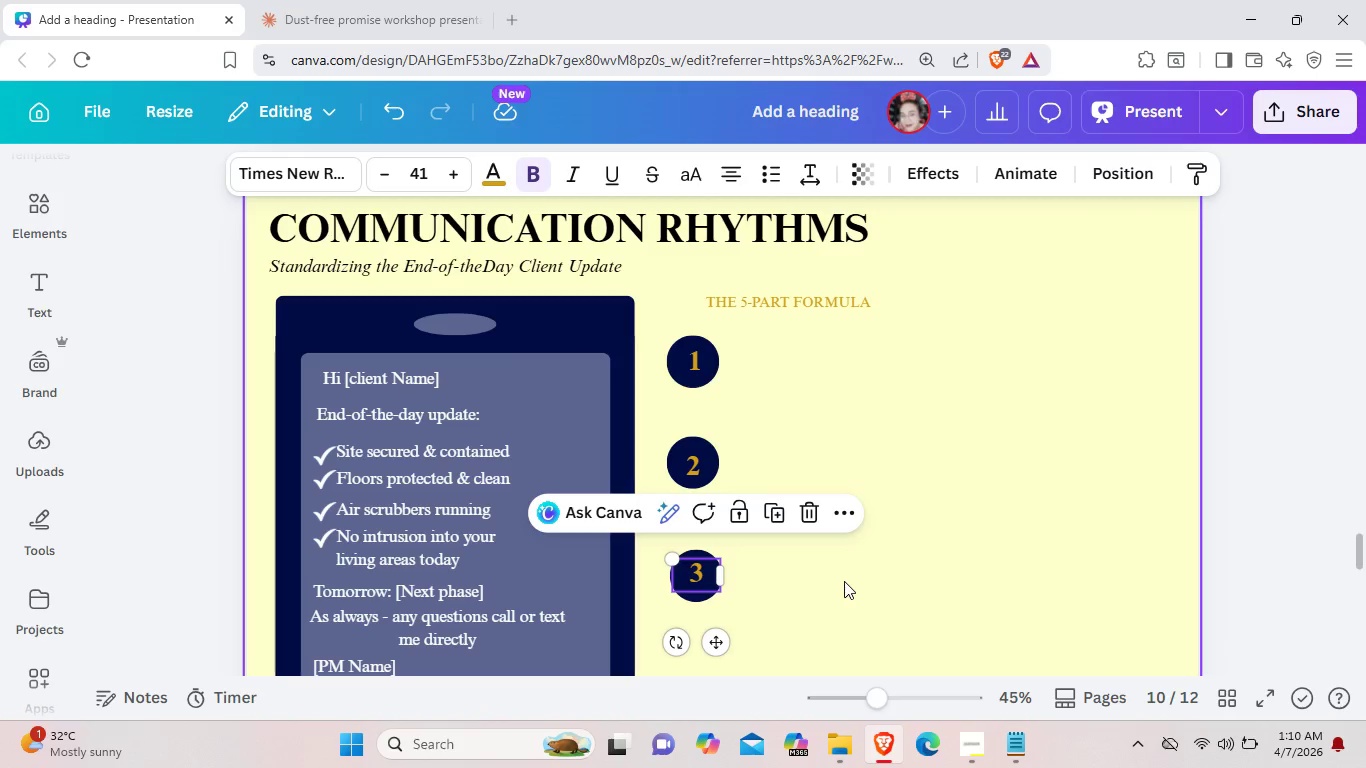 
left_click([844, 581])
 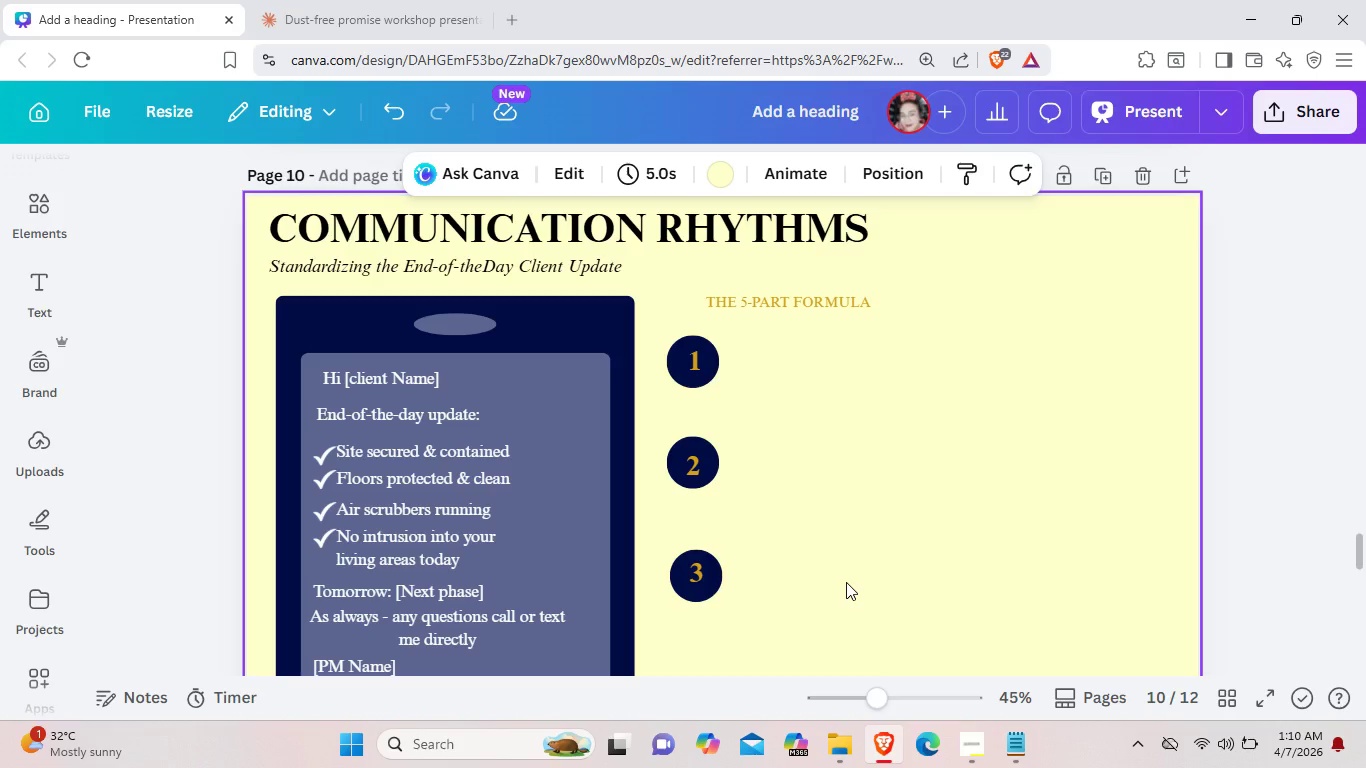 
wait(5.67)
 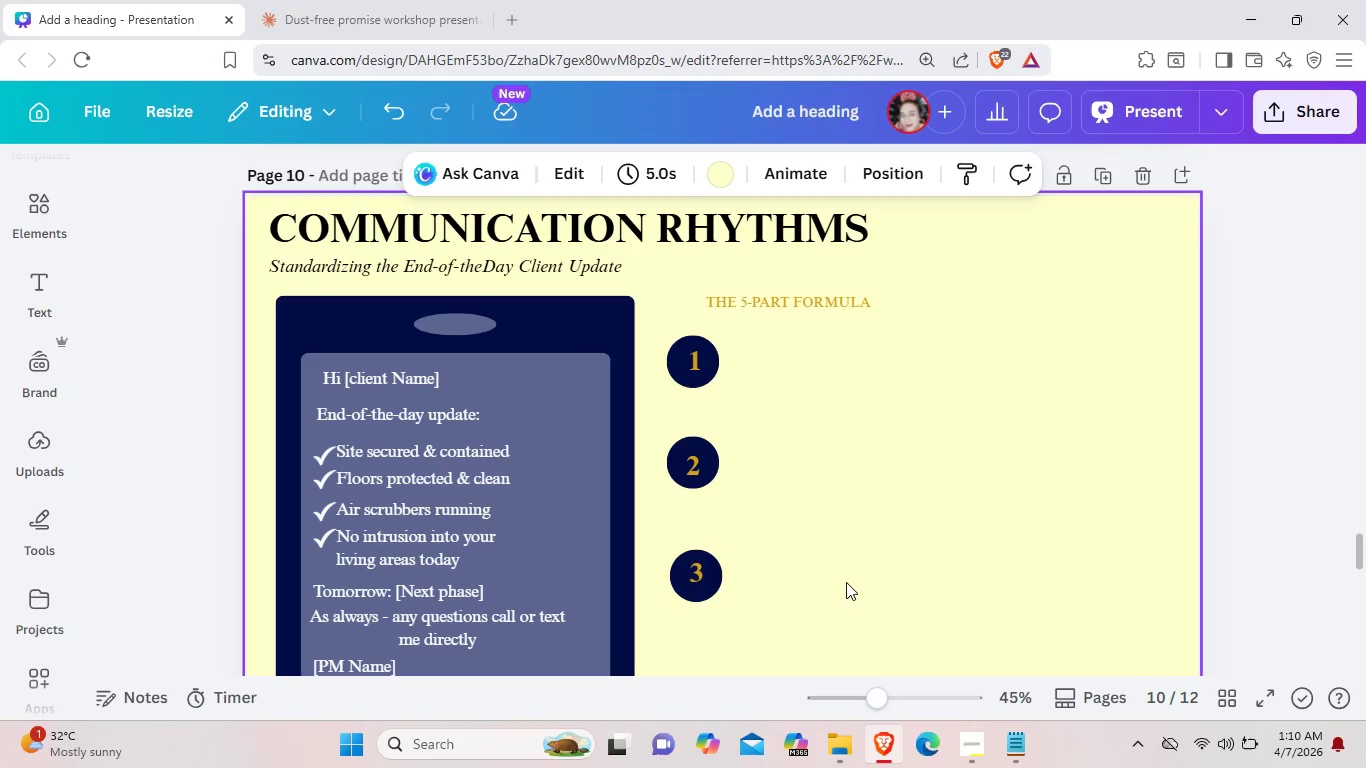 
scroll: coordinate [845, 583], scroll_direction: down, amount: 1.0
 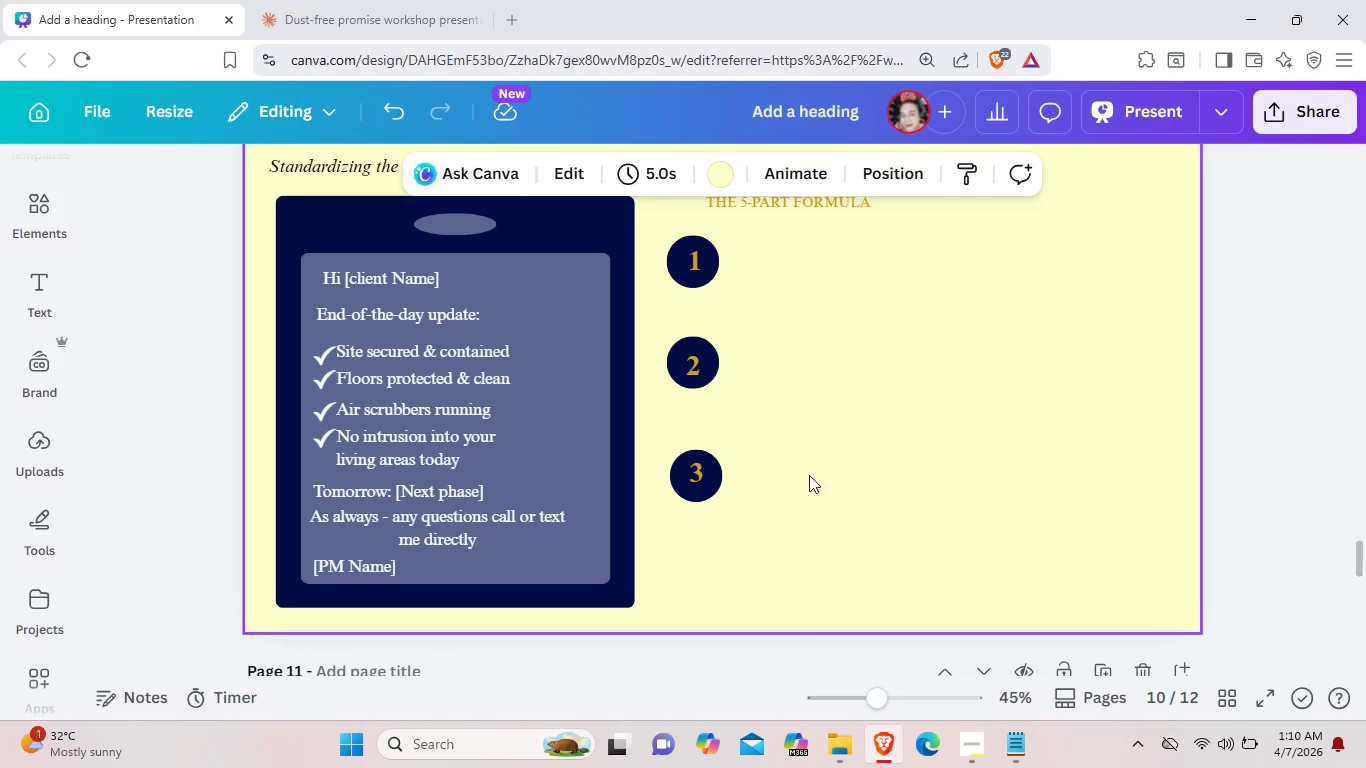 
left_click_drag(start_coordinate=[768, 499], to_coordinate=[665, 461])
 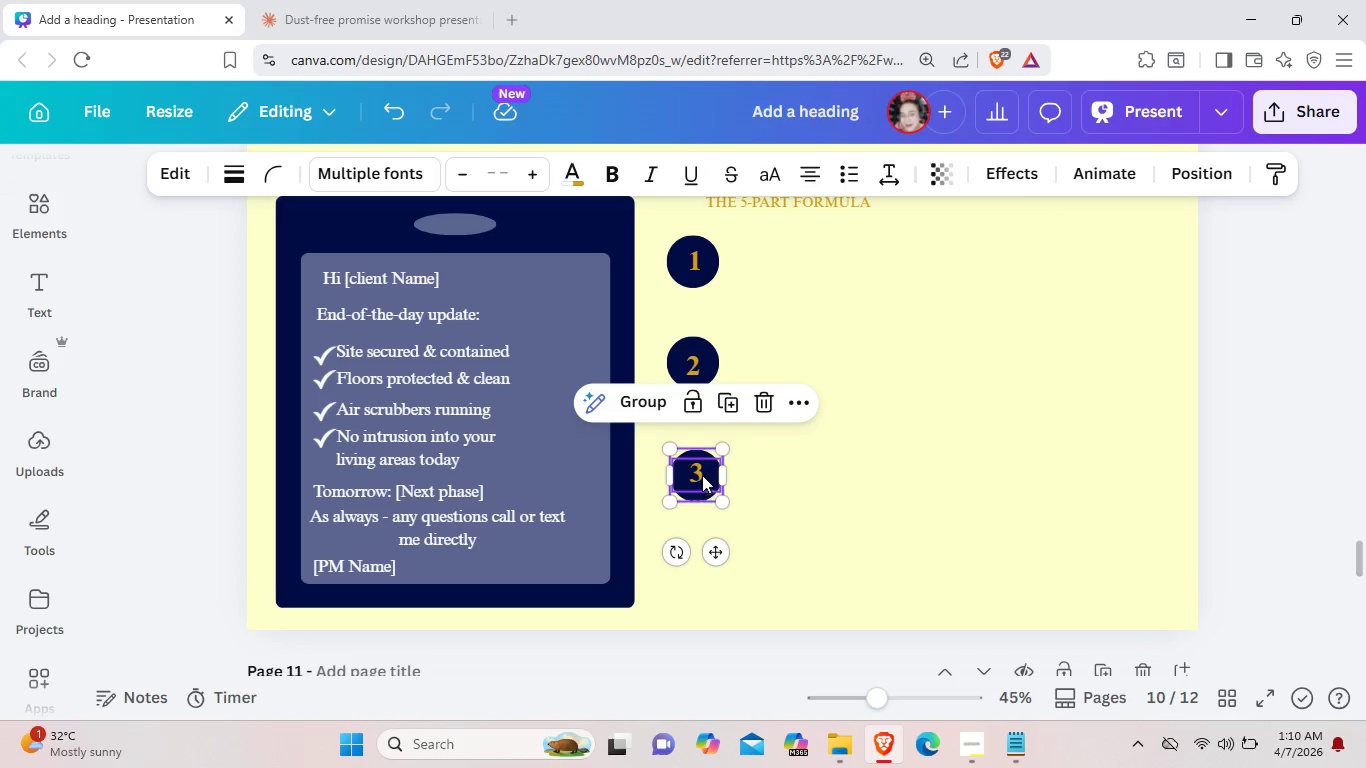 
left_click_drag(start_coordinate=[704, 479], to_coordinate=[702, 452])
 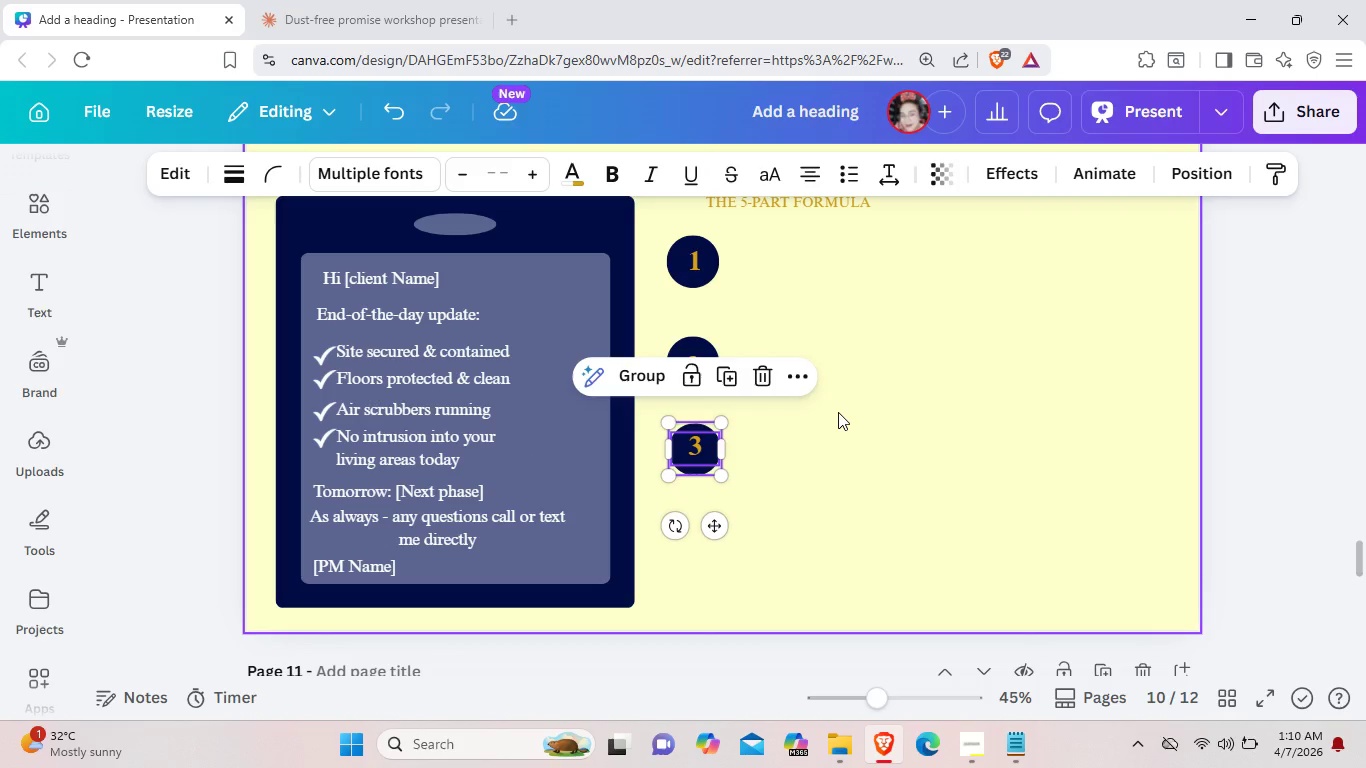 
scroll: coordinate [838, 412], scroll_direction: up, amount: 1.0
 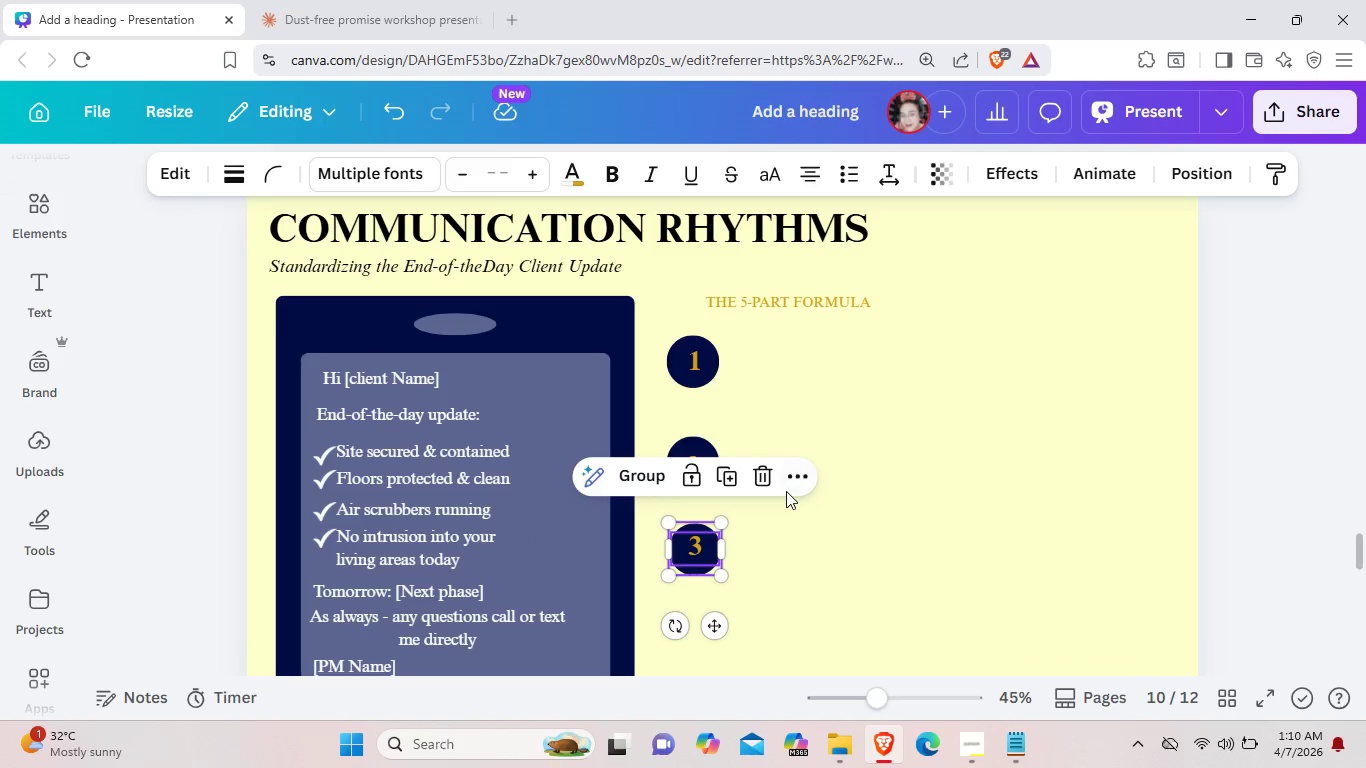 
left_click([786, 491])
 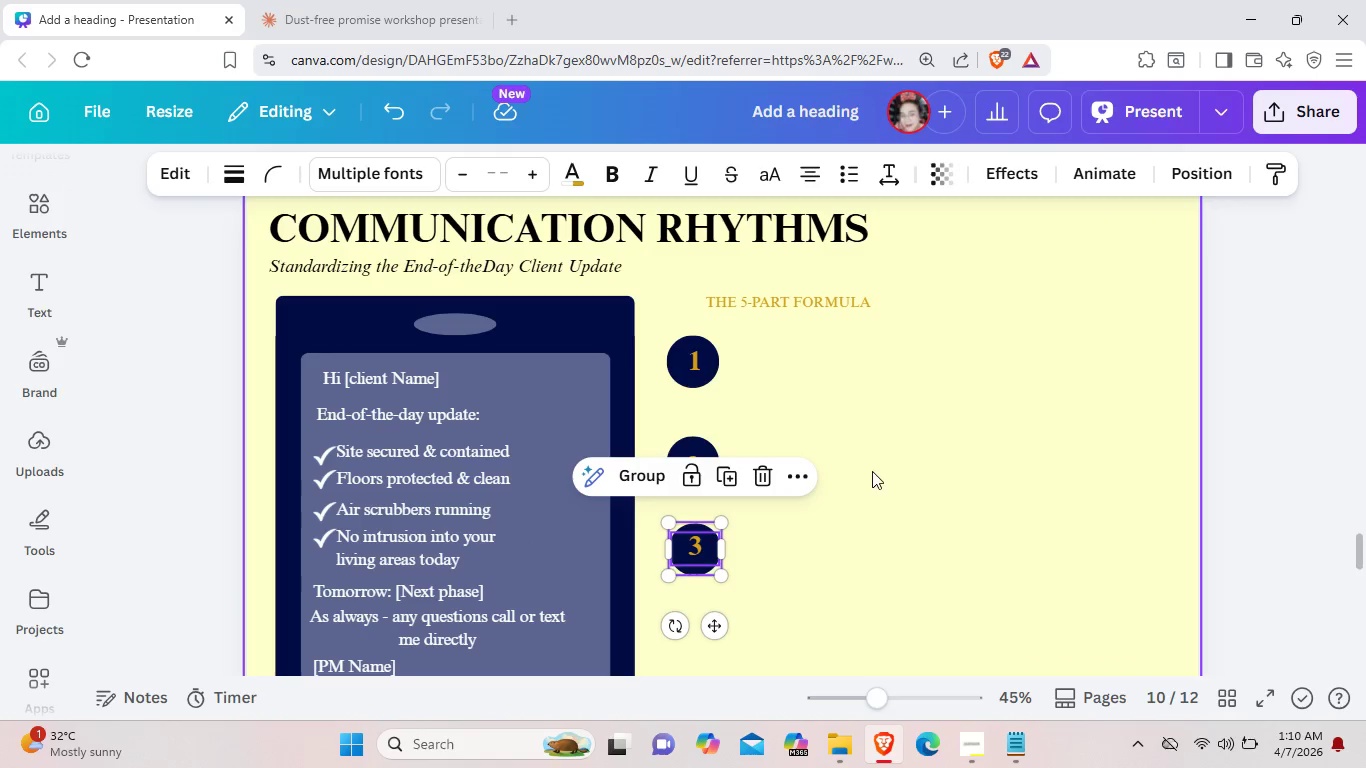 
left_click([872, 471])
 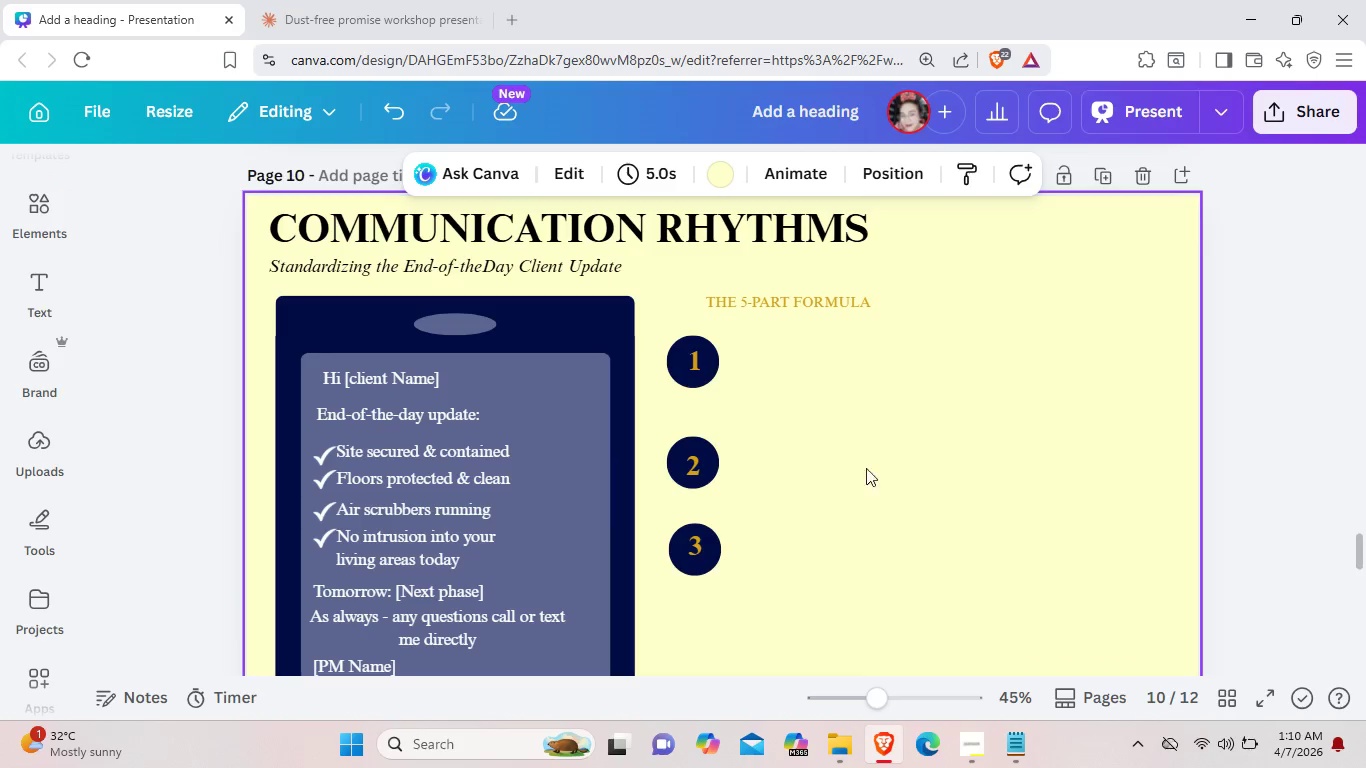 
left_click_drag(start_coordinate=[872, 471], to_coordinate=[653, 464])
 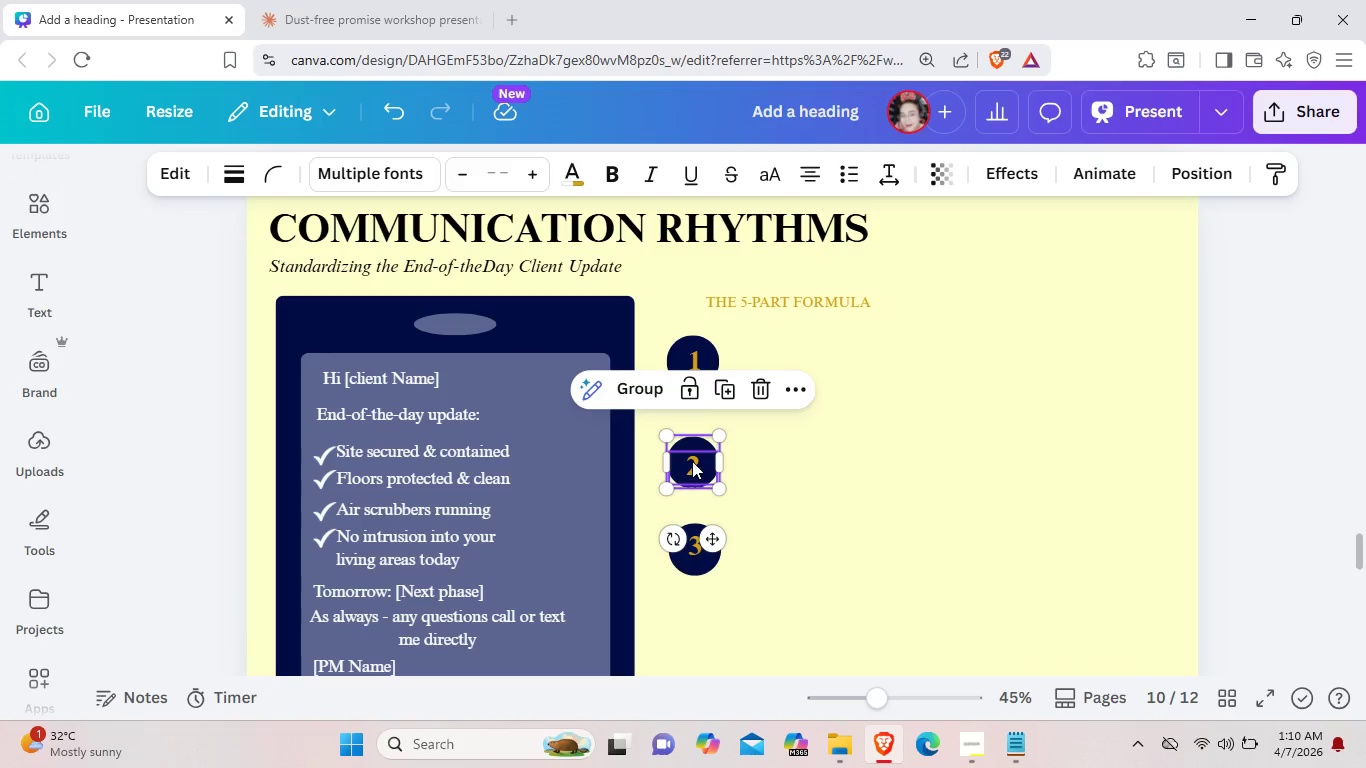 
left_click_drag(start_coordinate=[692, 464], to_coordinate=[687, 446])
 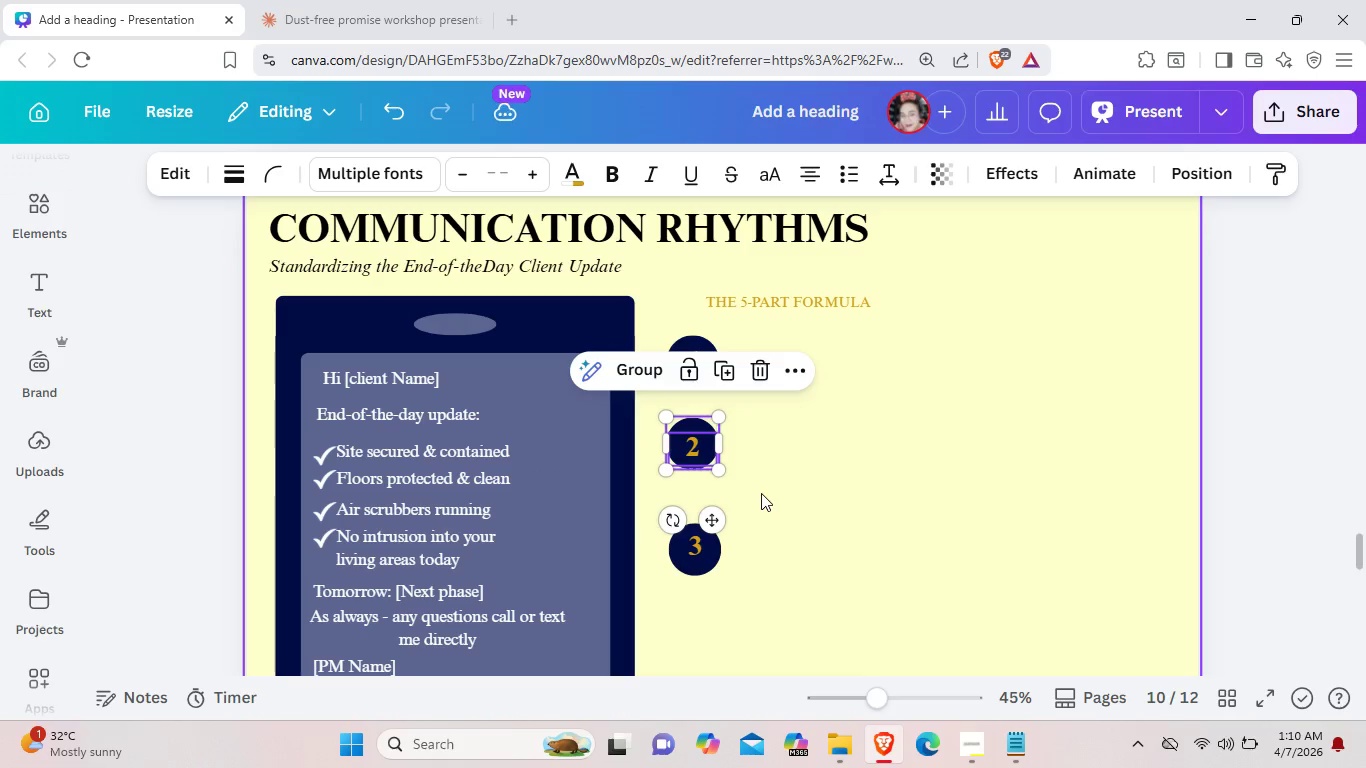 
left_click([761, 493])
 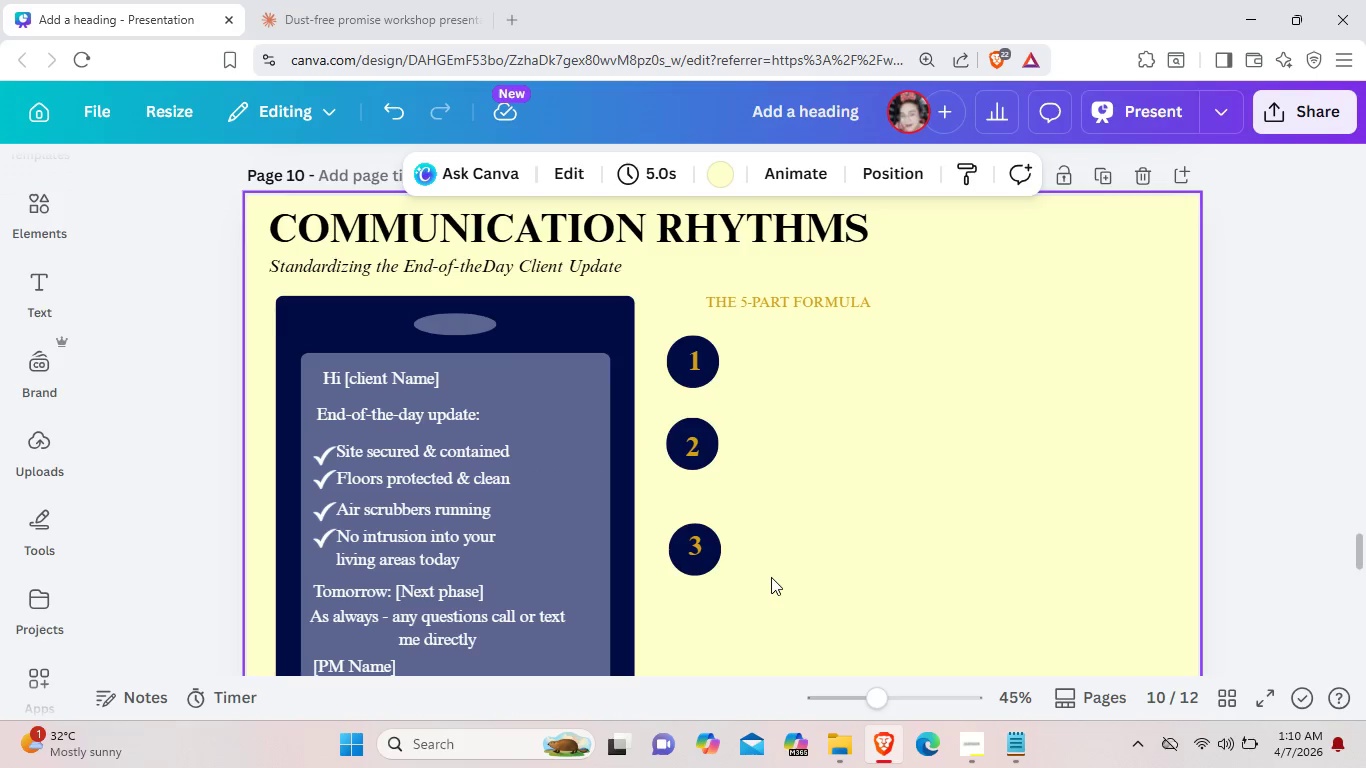 
left_click_drag(start_coordinate=[773, 577], to_coordinate=[684, 534])
 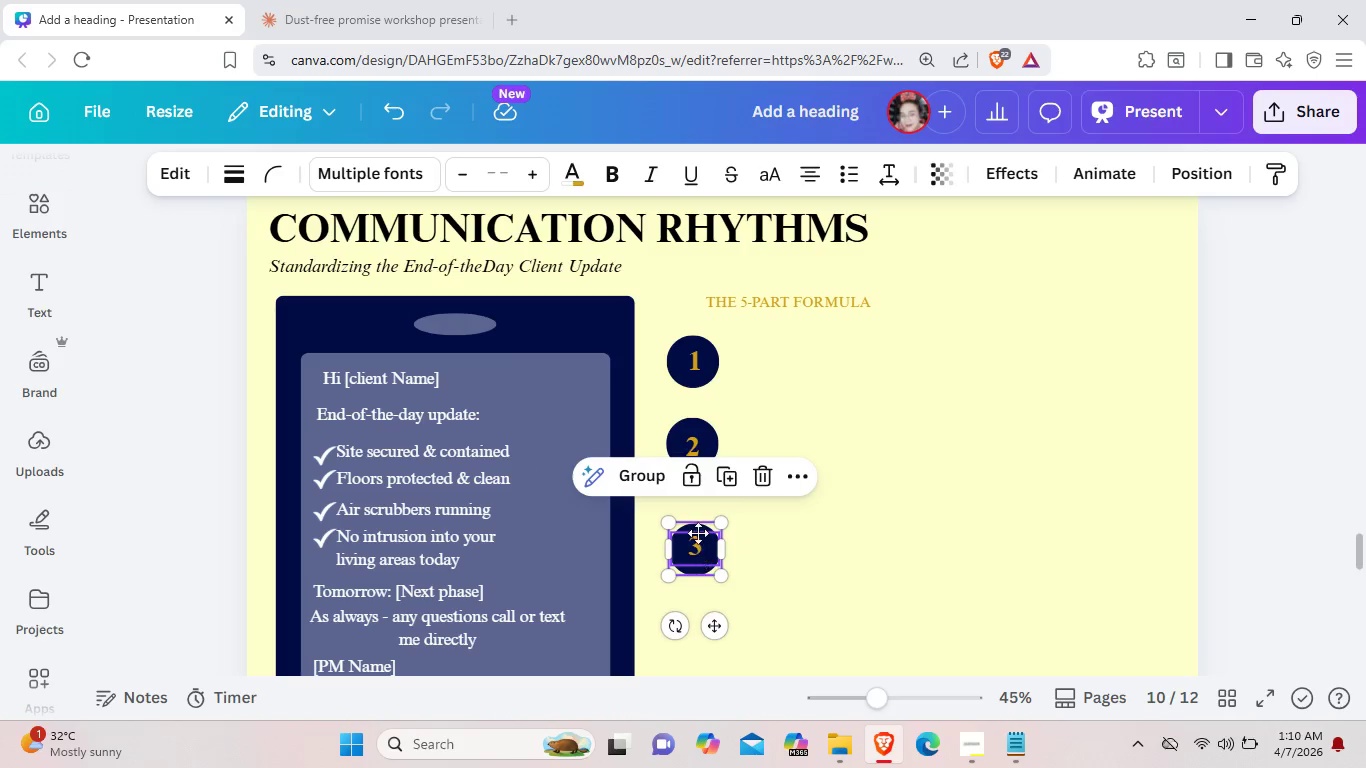 
left_click_drag(start_coordinate=[699, 553], to_coordinate=[698, 527])
 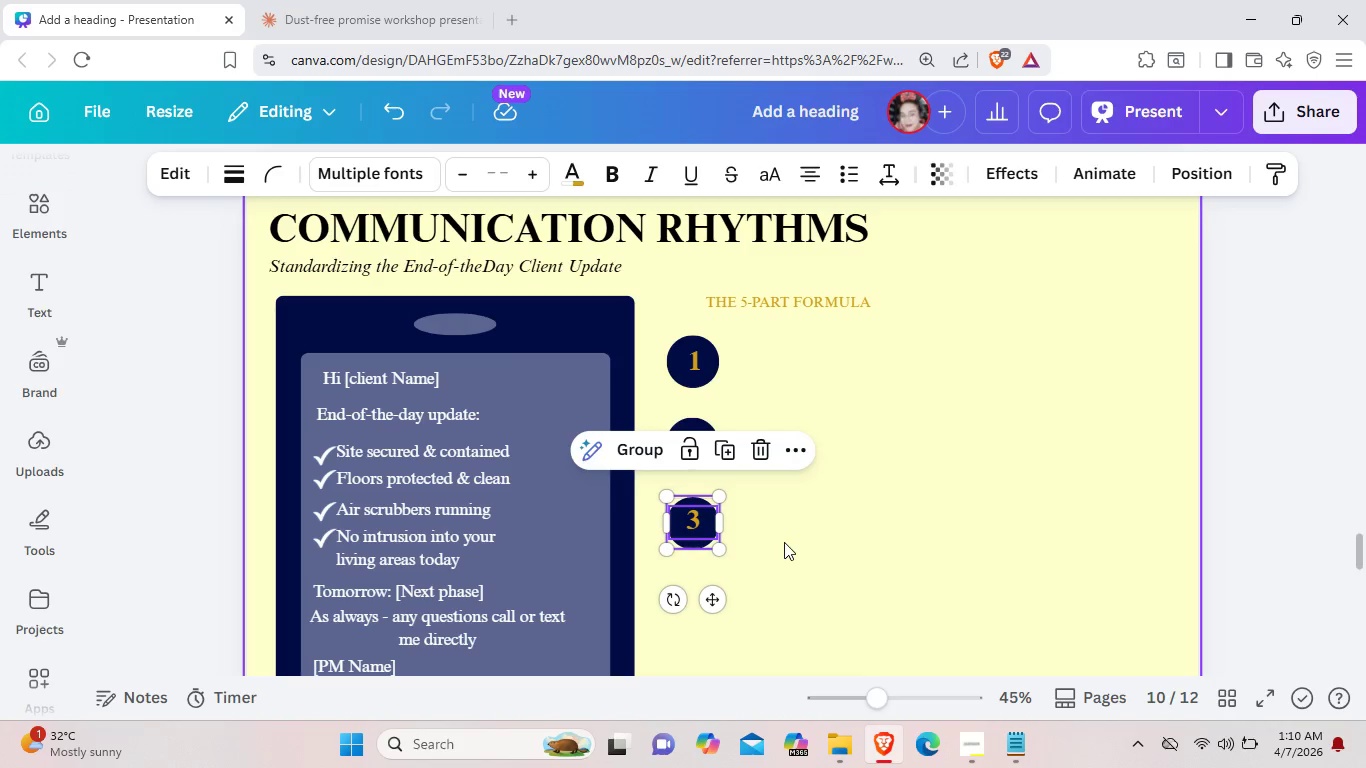 
left_click([784, 542])
 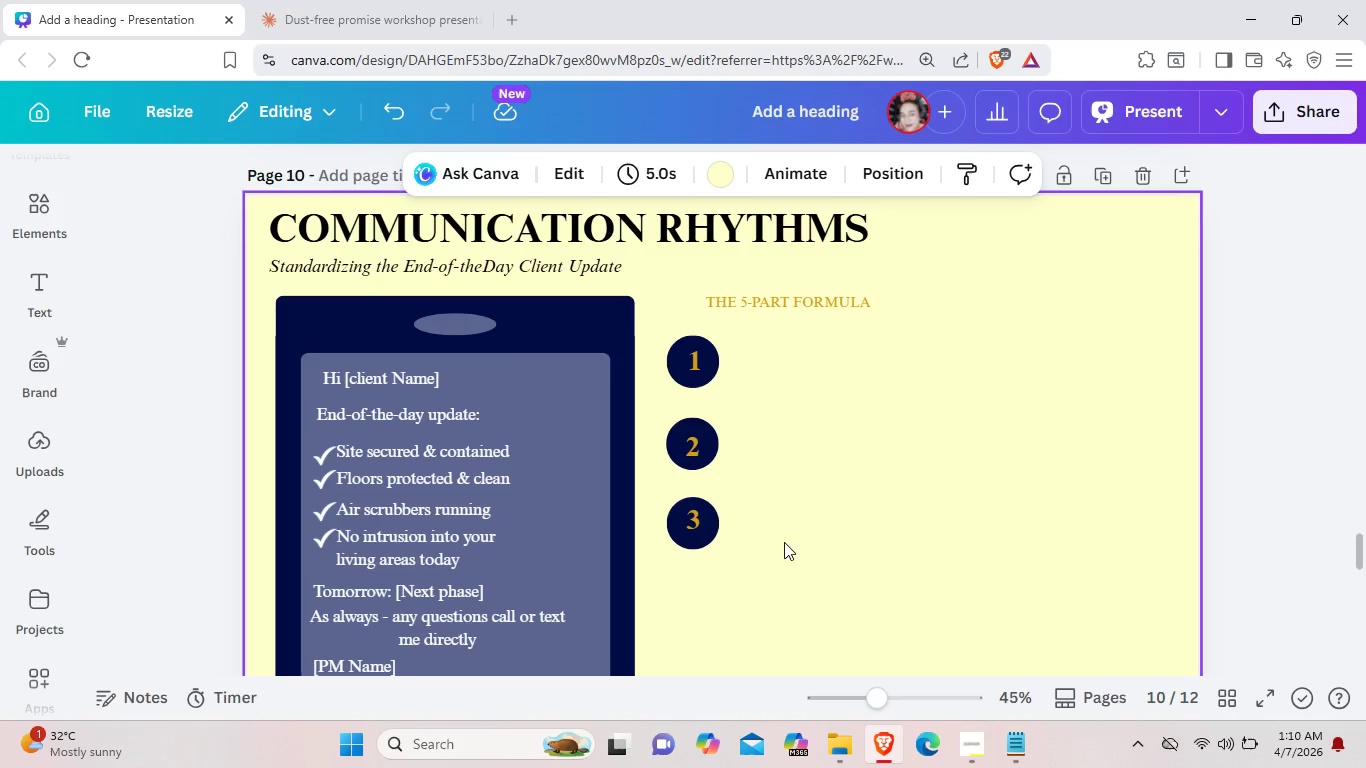 
left_click_drag(start_coordinate=[785, 542], to_coordinate=[672, 503])
 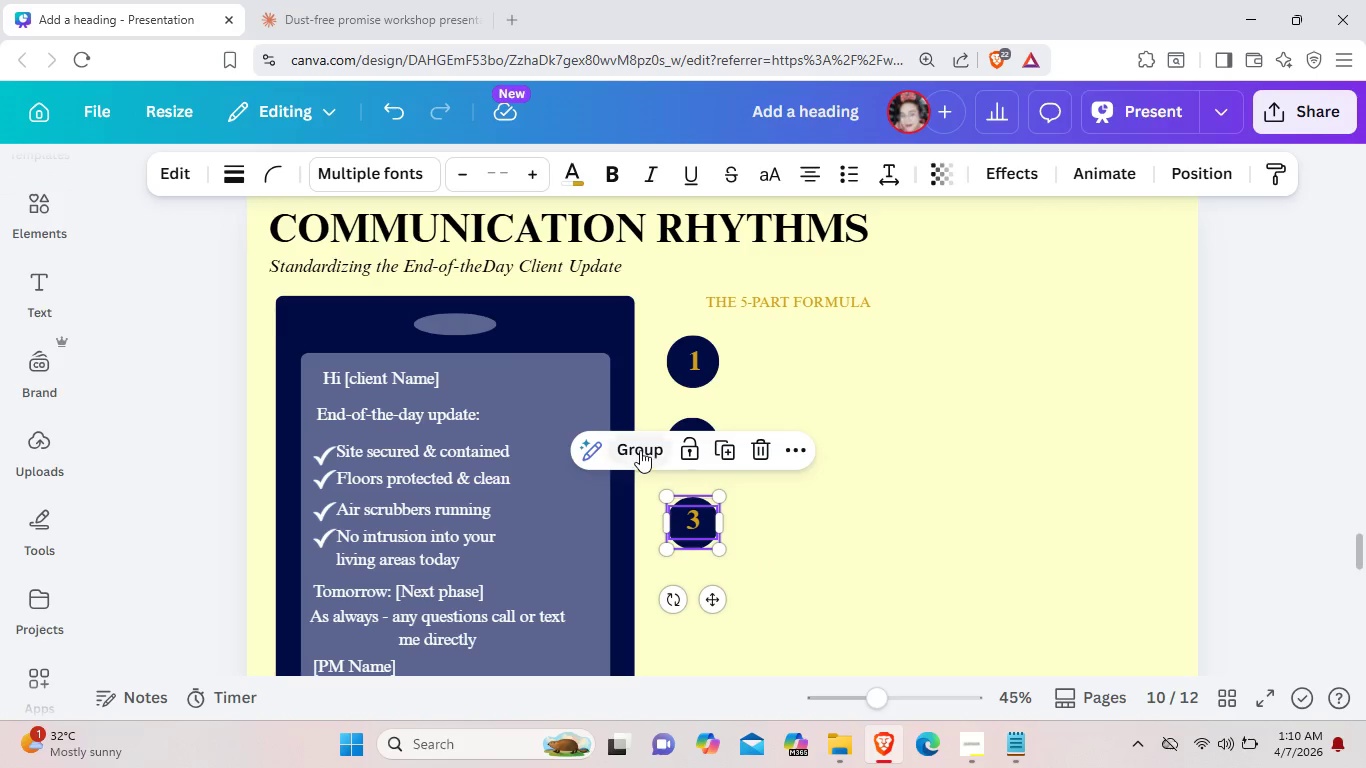 
left_click([640, 450])
 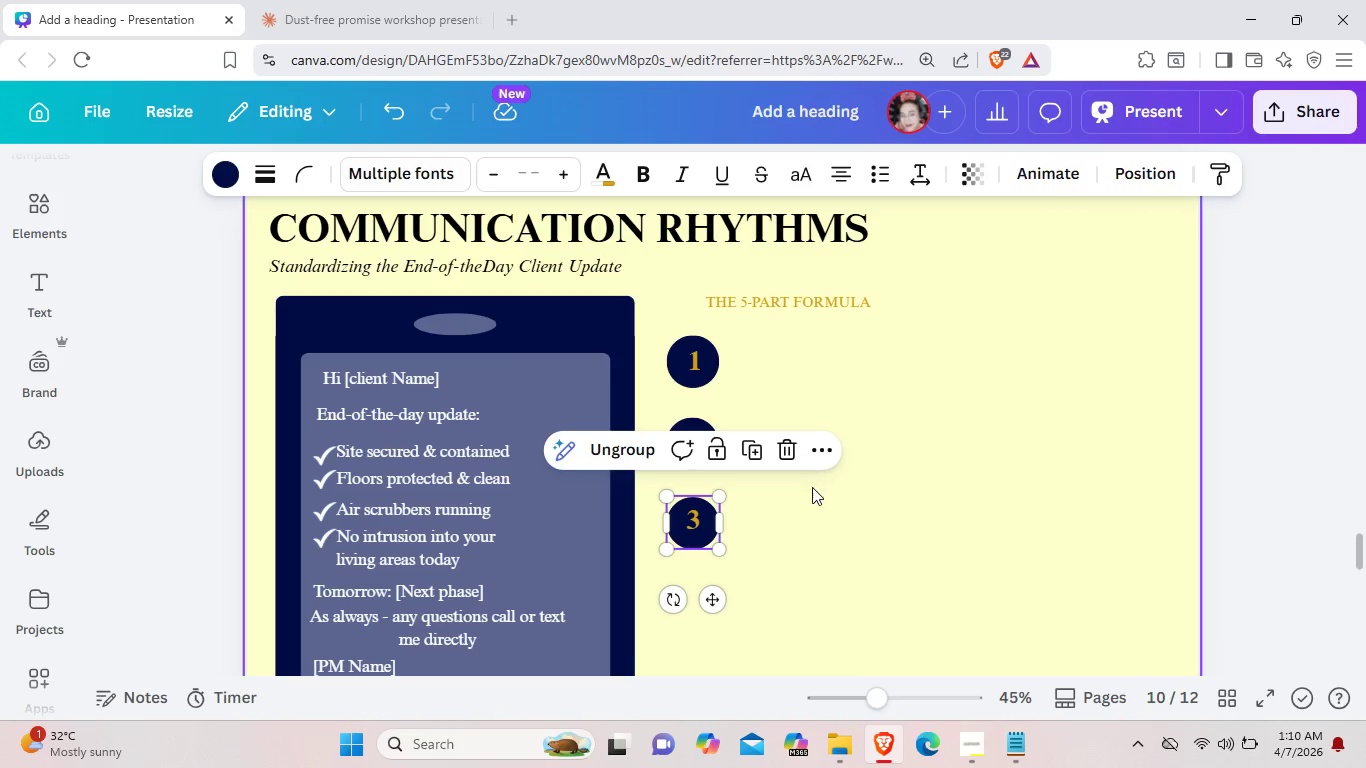 
left_click([776, 523])
 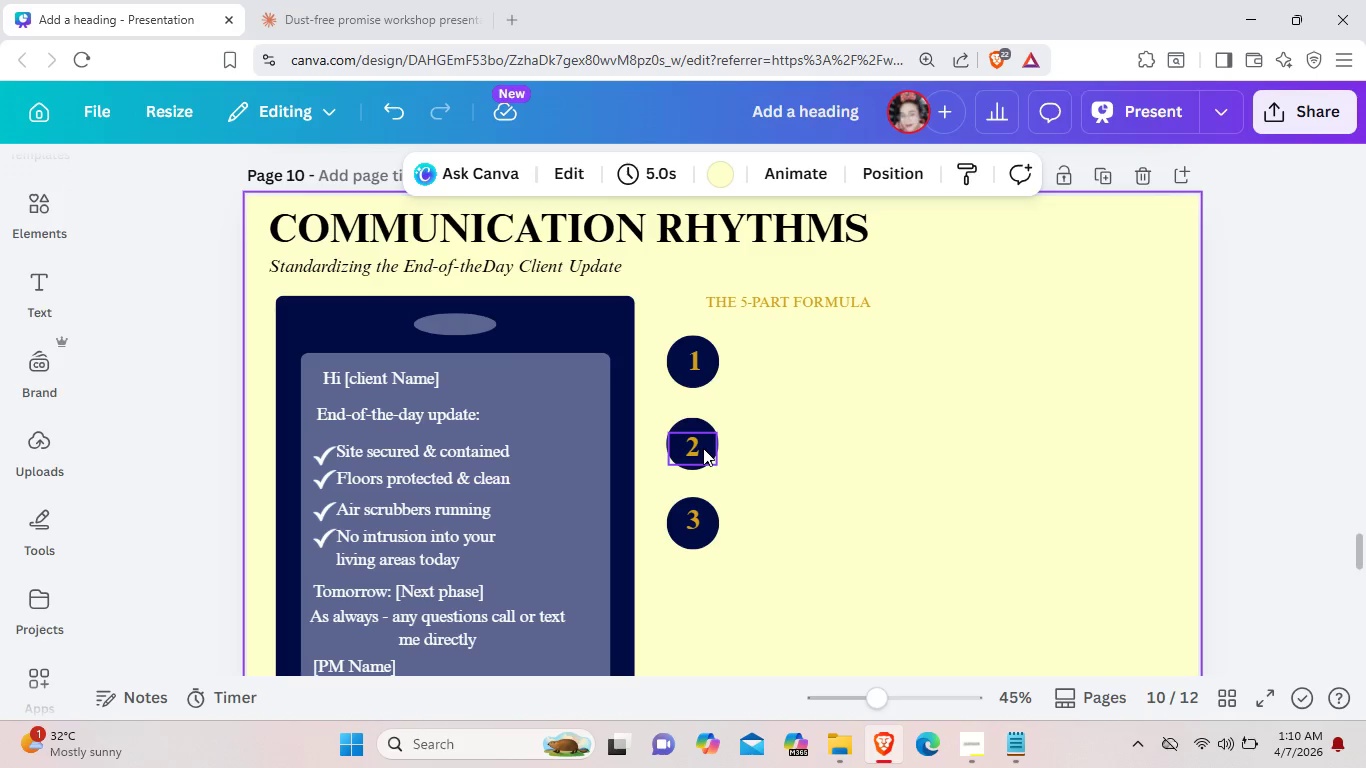 
left_click_drag(start_coordinate=[703, 453], to_coordinate=[701, 459])
 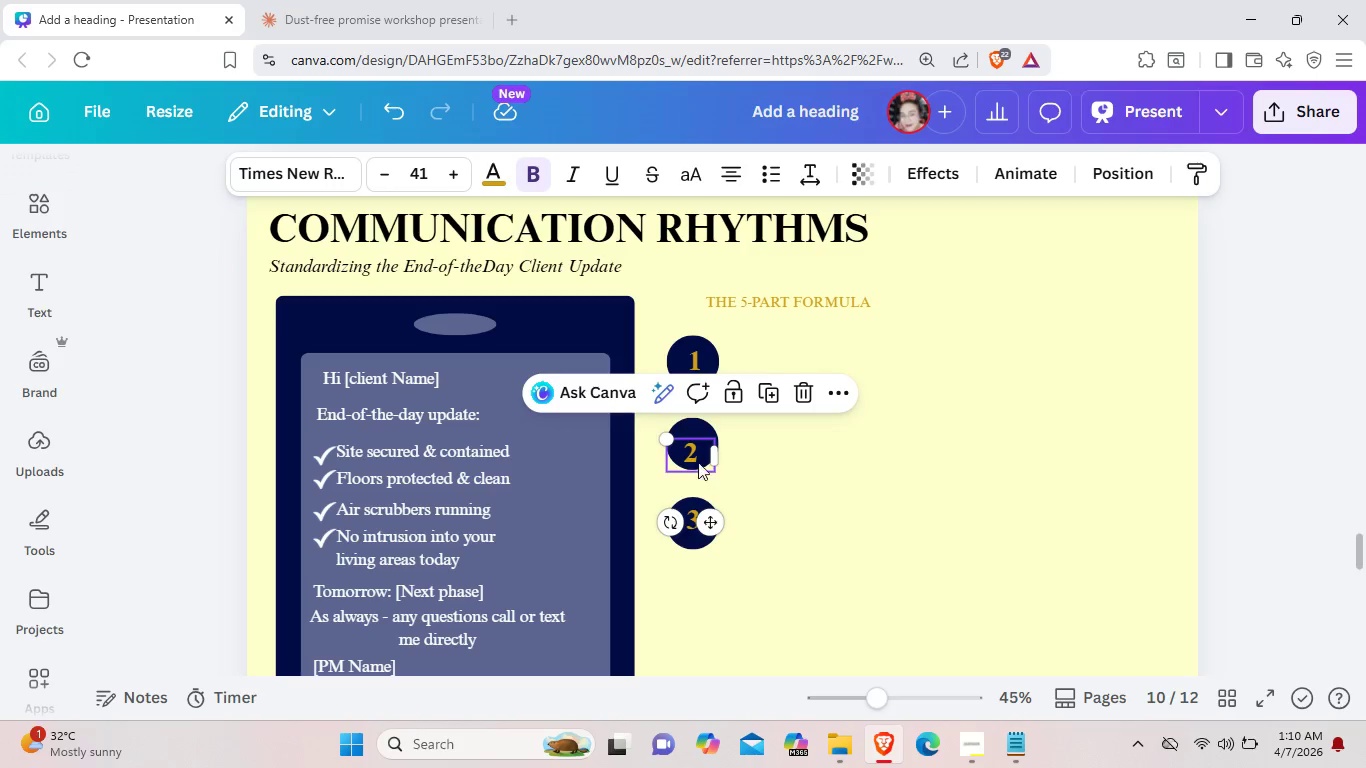 
left_click_drag(start_coordinate=[698, 455], to_coordinate=[700, 446])
 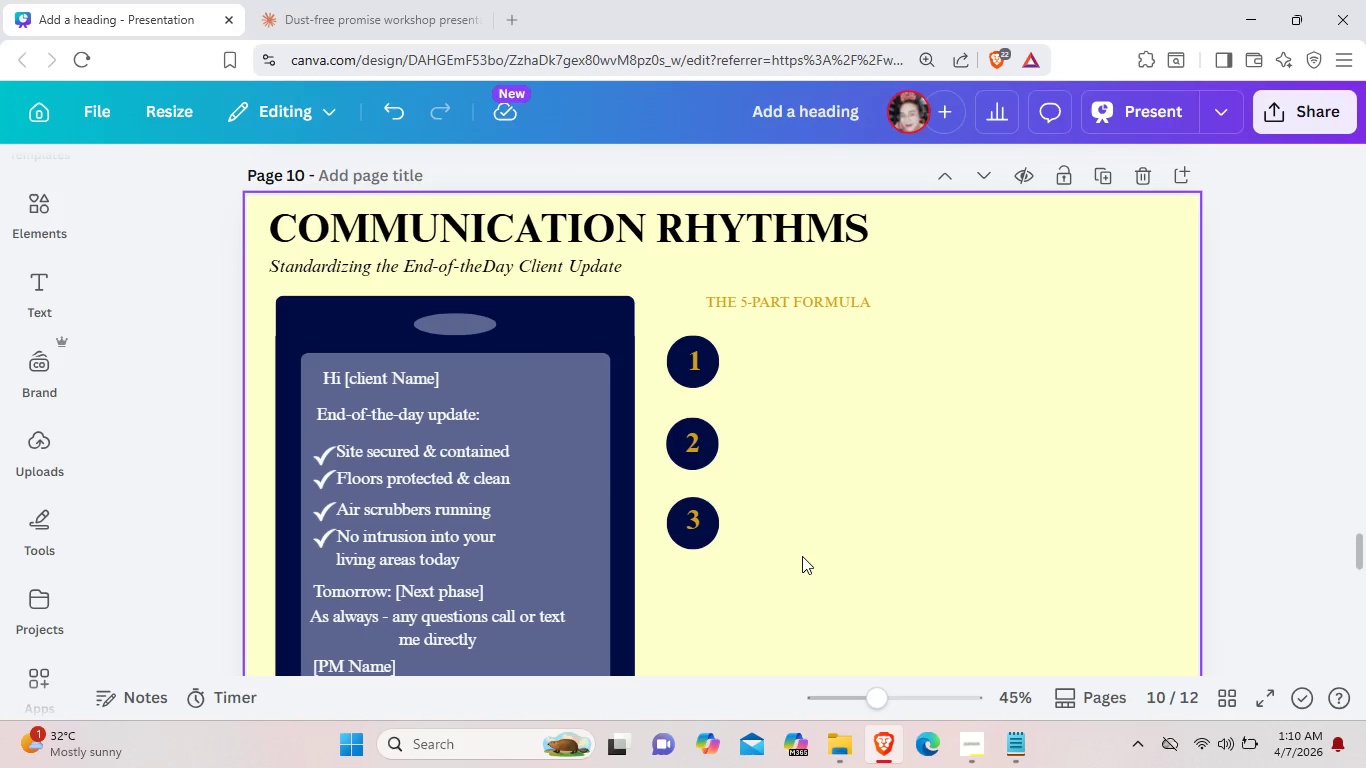 
scroll: coordinate [802, 556], scroll_direction: down, amount: 2.0
 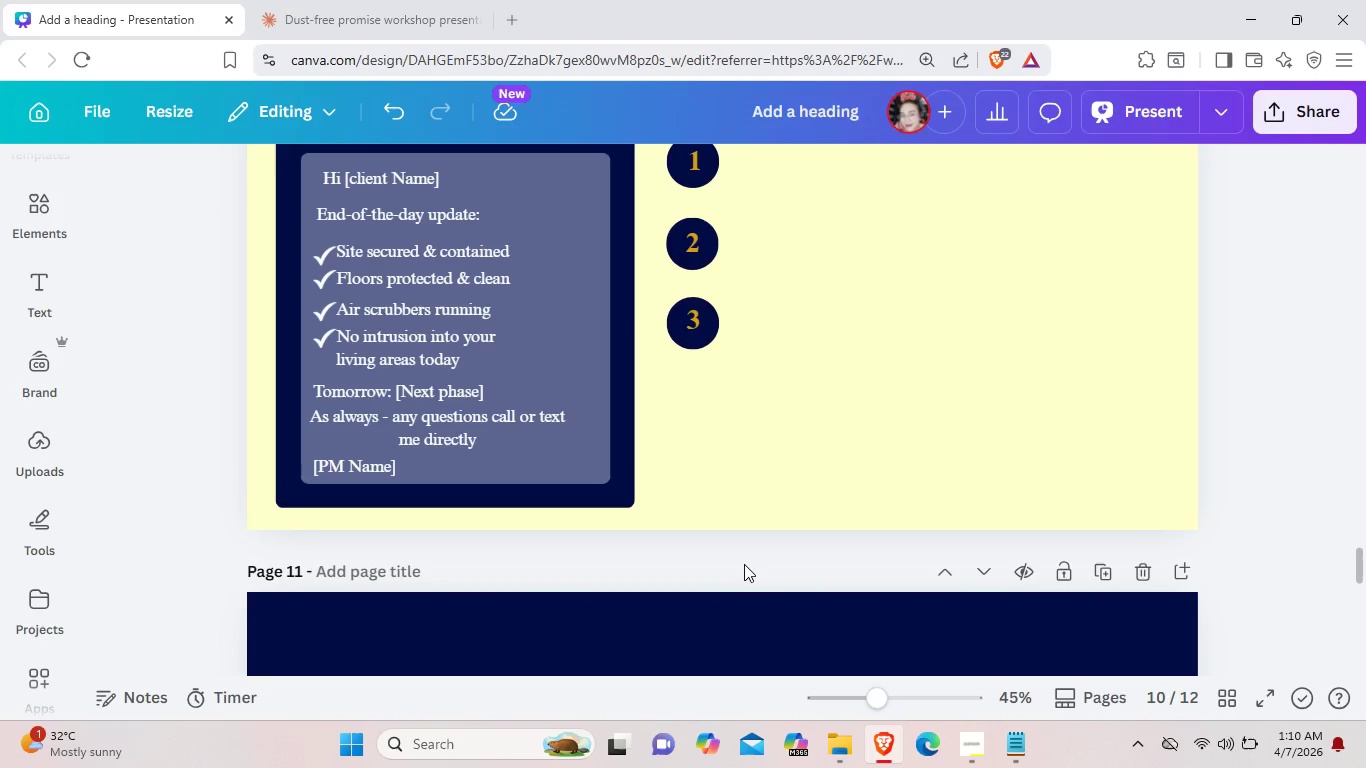 
key(Control+V)
 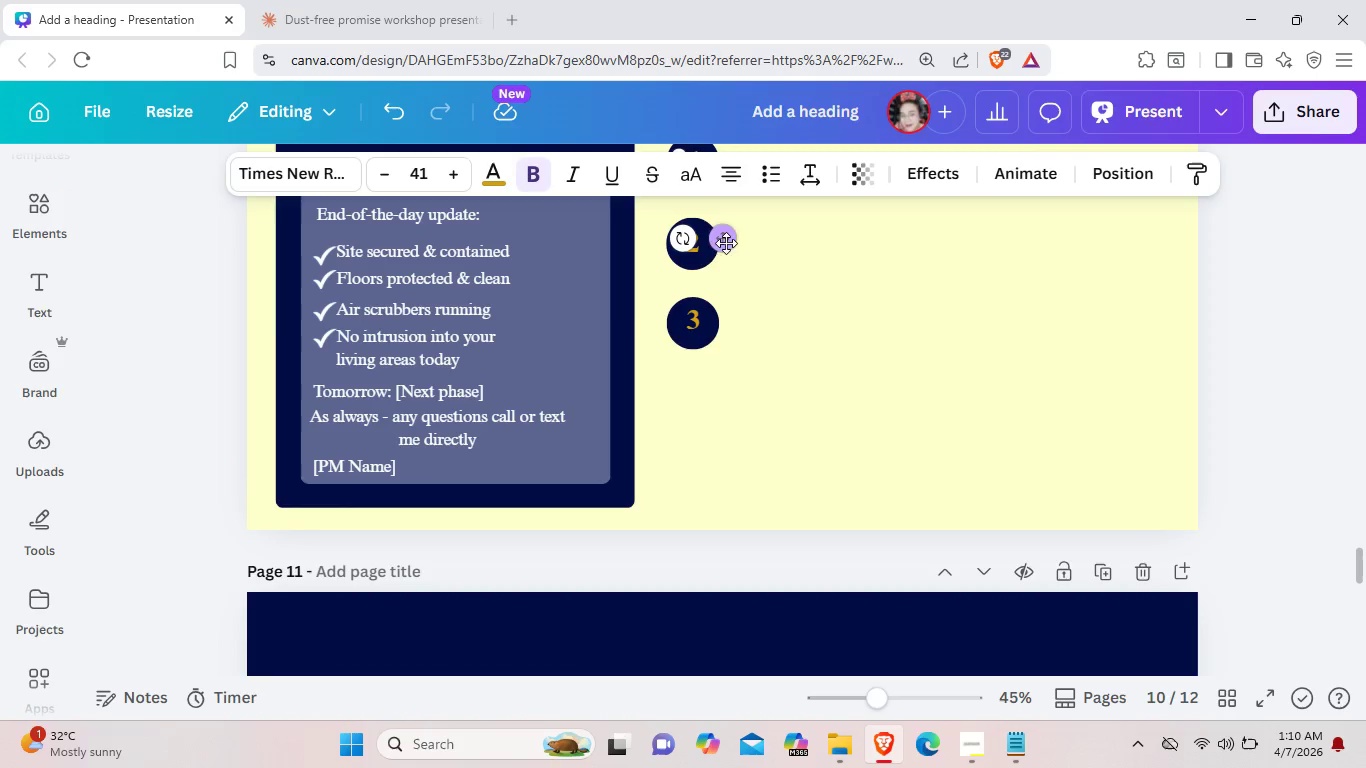 
left_click_drag(start_coordinate=[725, 238], to_coordinate=[710, 465])
 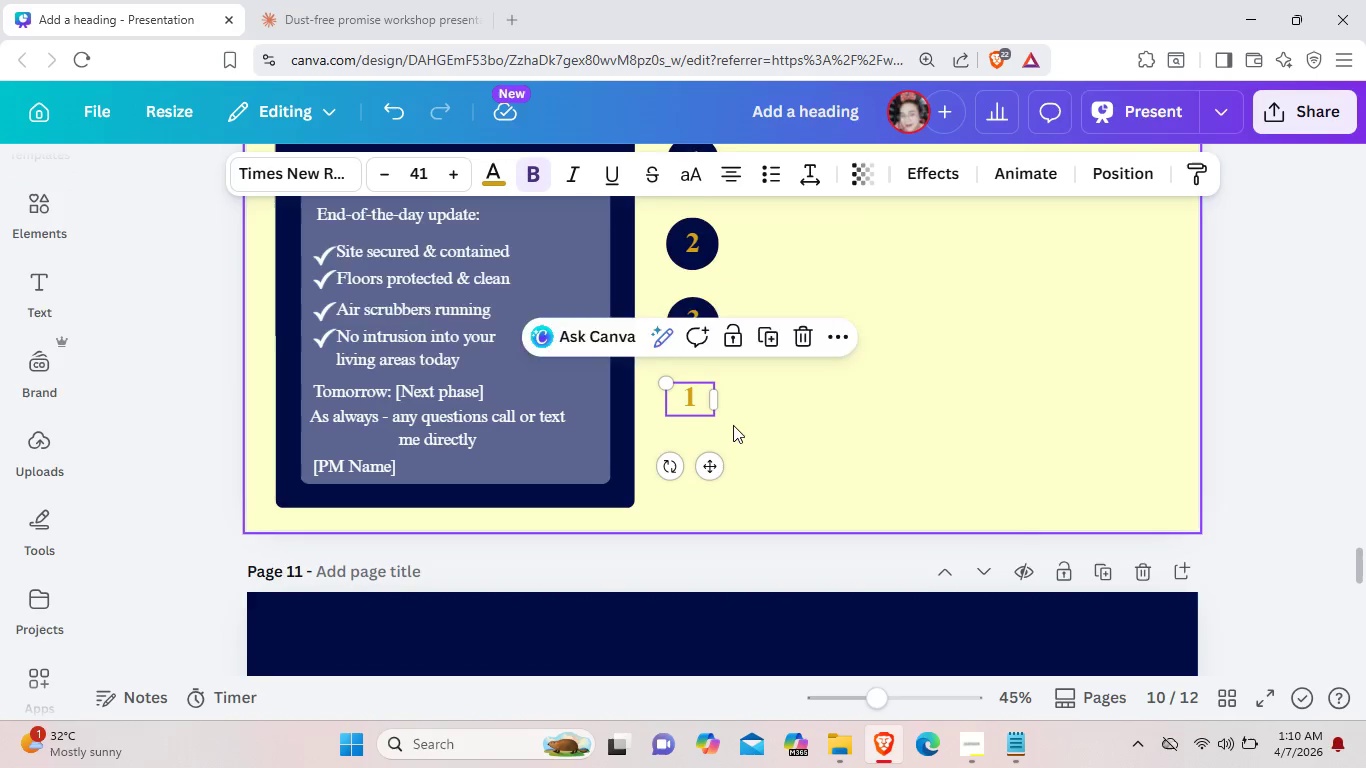 
scroll: coordinate [737, 424], scroll_direction: up, amount: 2.0
 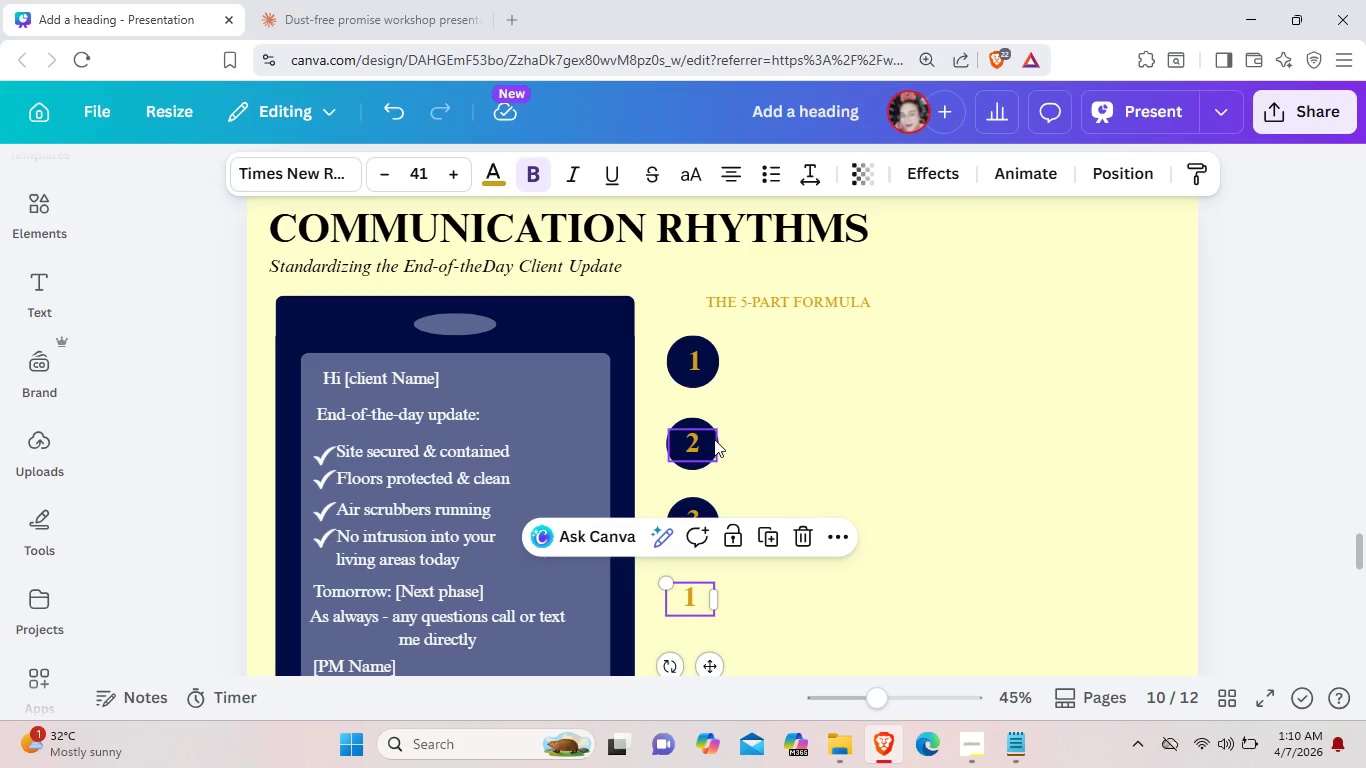 
left_click([708, 424])
 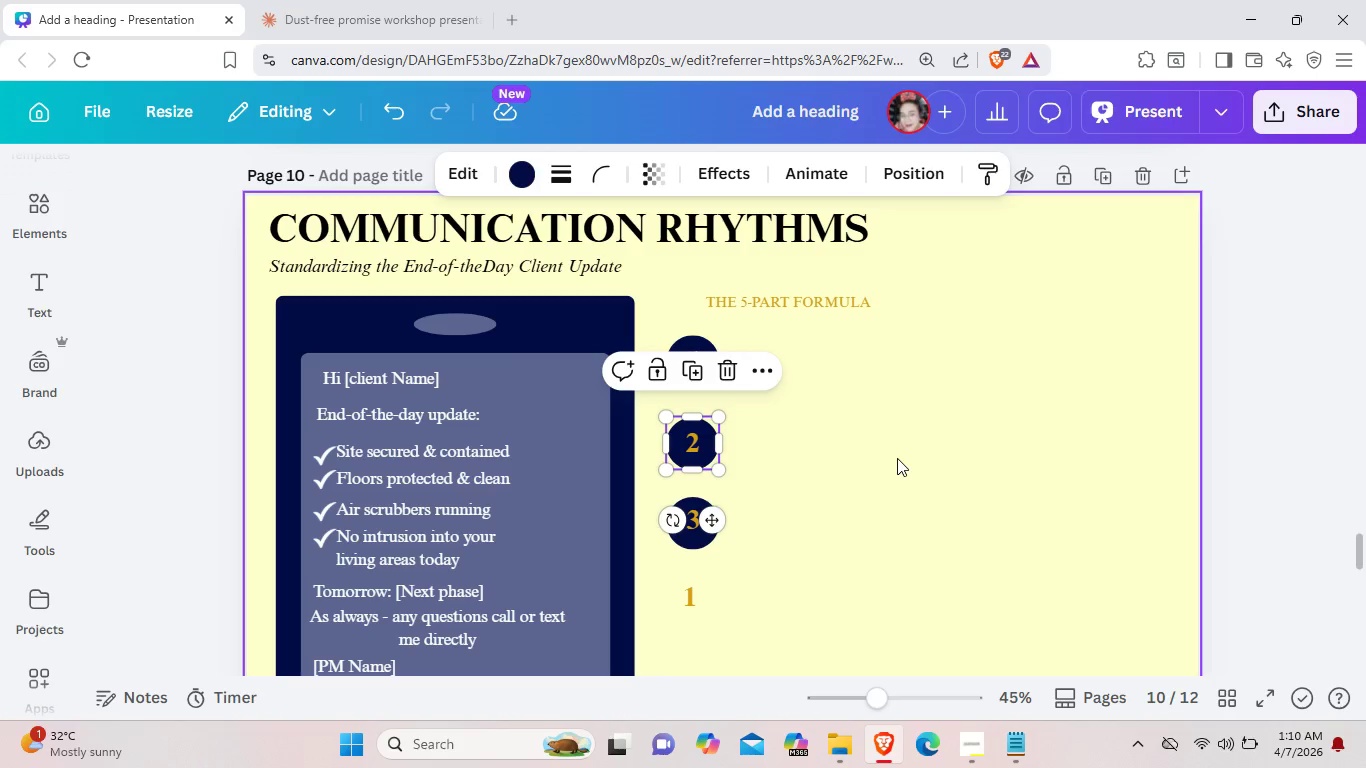 
key(Control+C)
 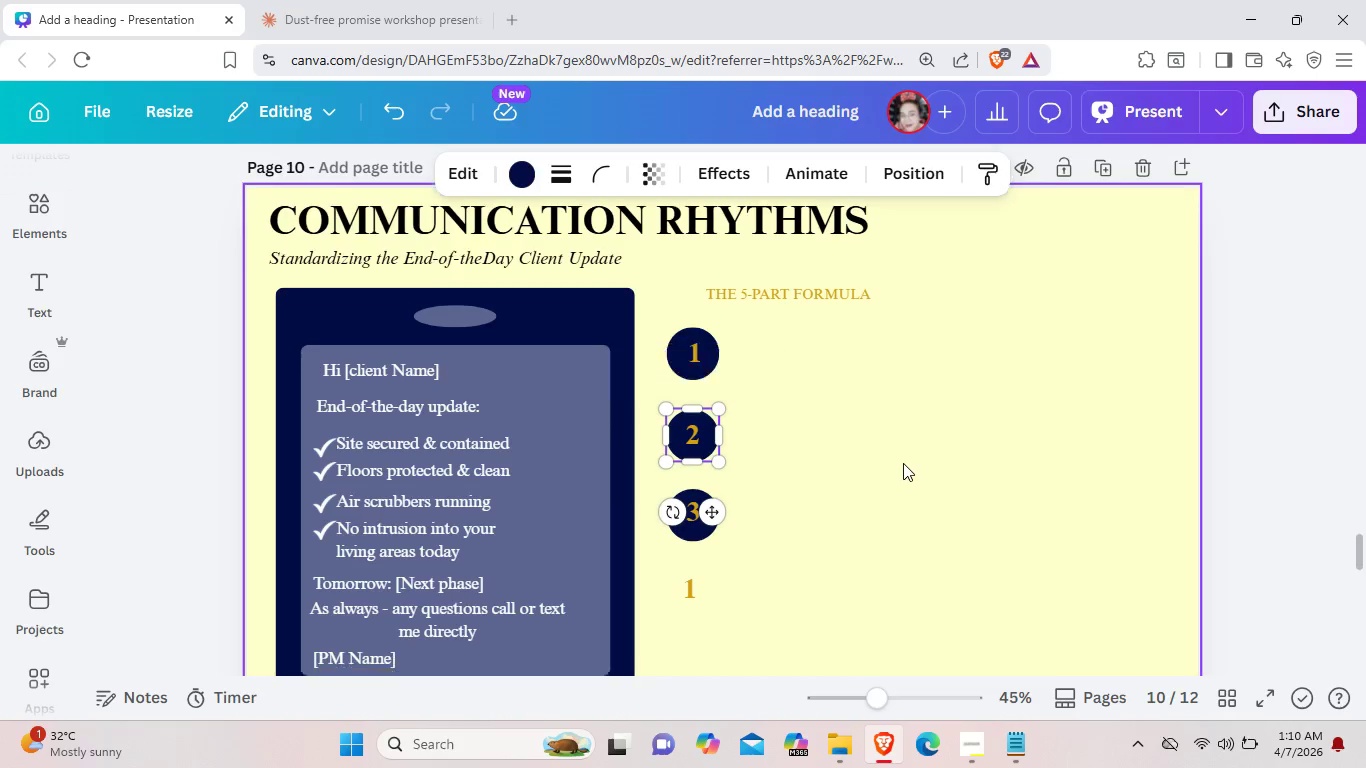 
scroll: coordinate [903, 462], scroll_direction: down, amount: 2.0
 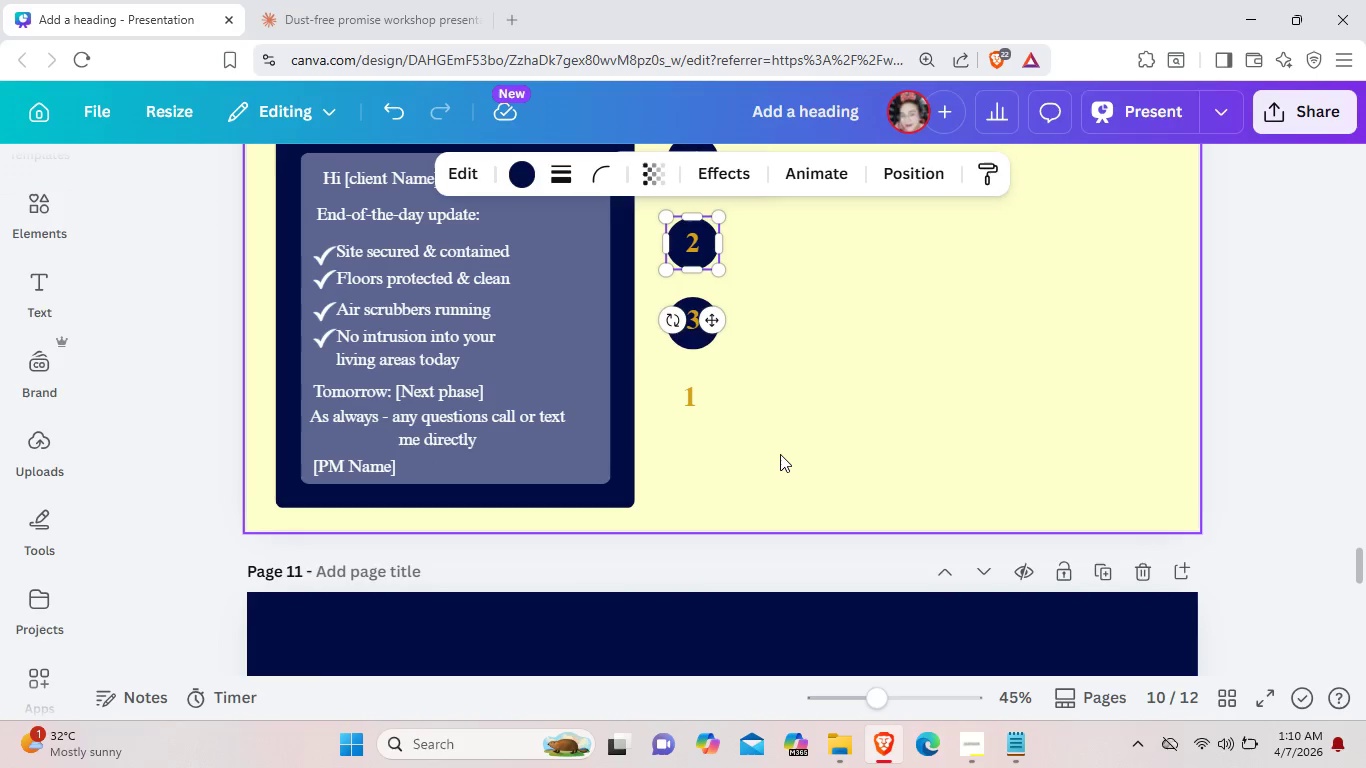 
key(Control+V)
 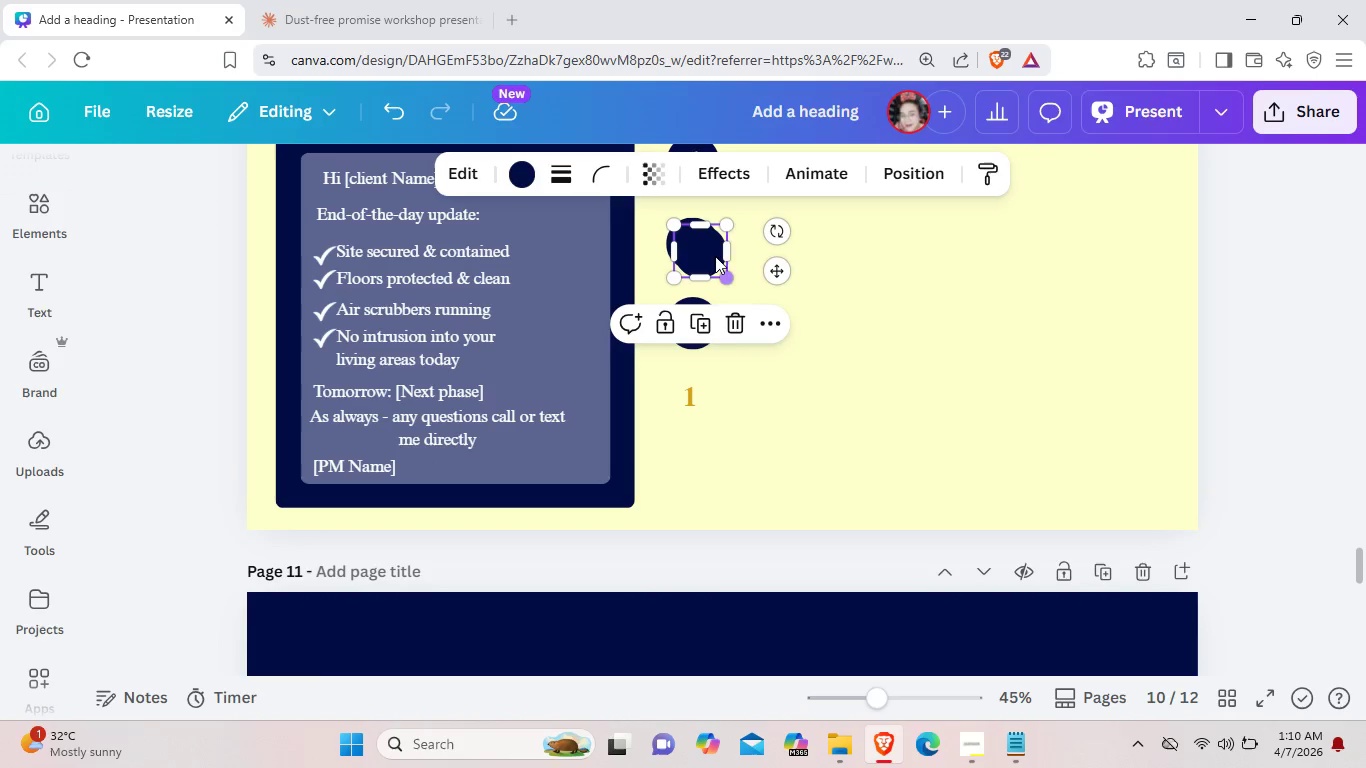 
left_click_drag(start_coordinate=[715, 256], to_coordinate=[704, 403])
 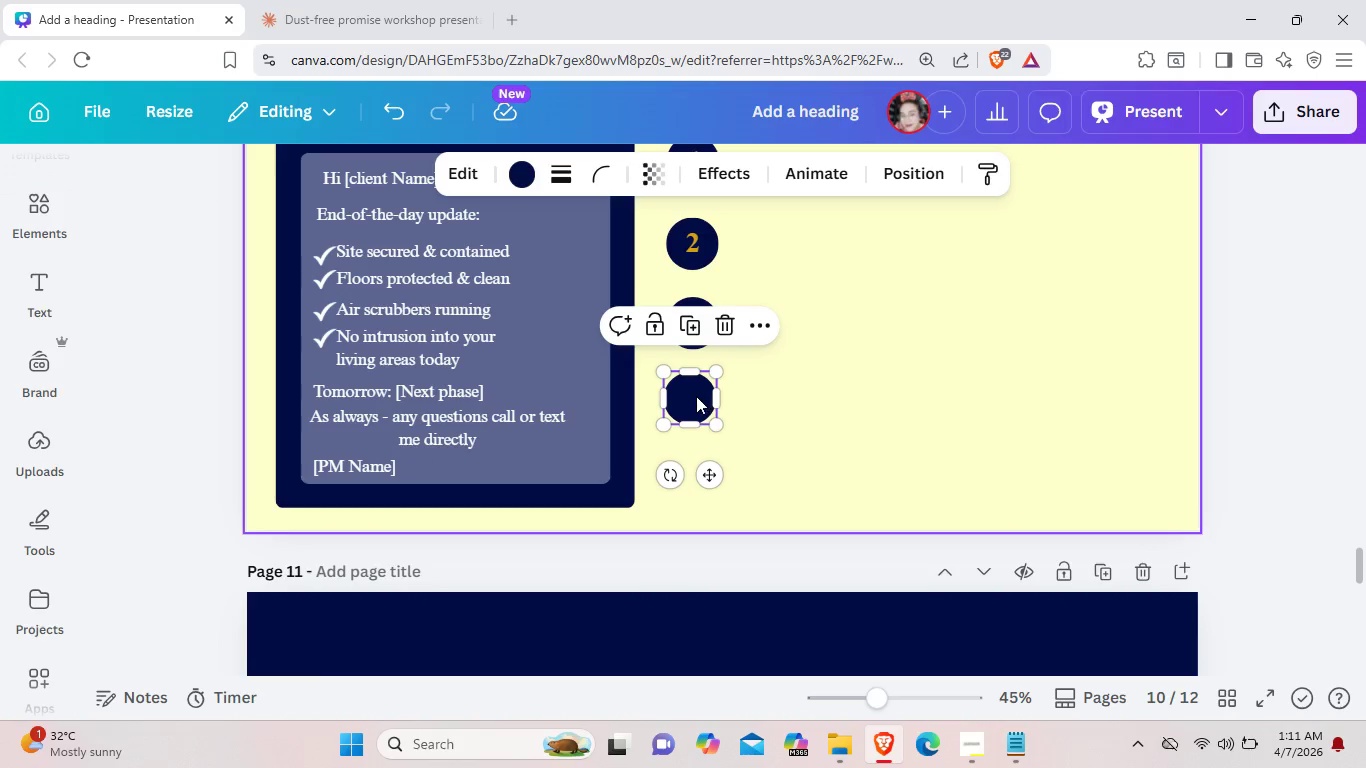 
left_click_drag(start_coordinate=[695, 396], to_coordinate=[770, 408])
 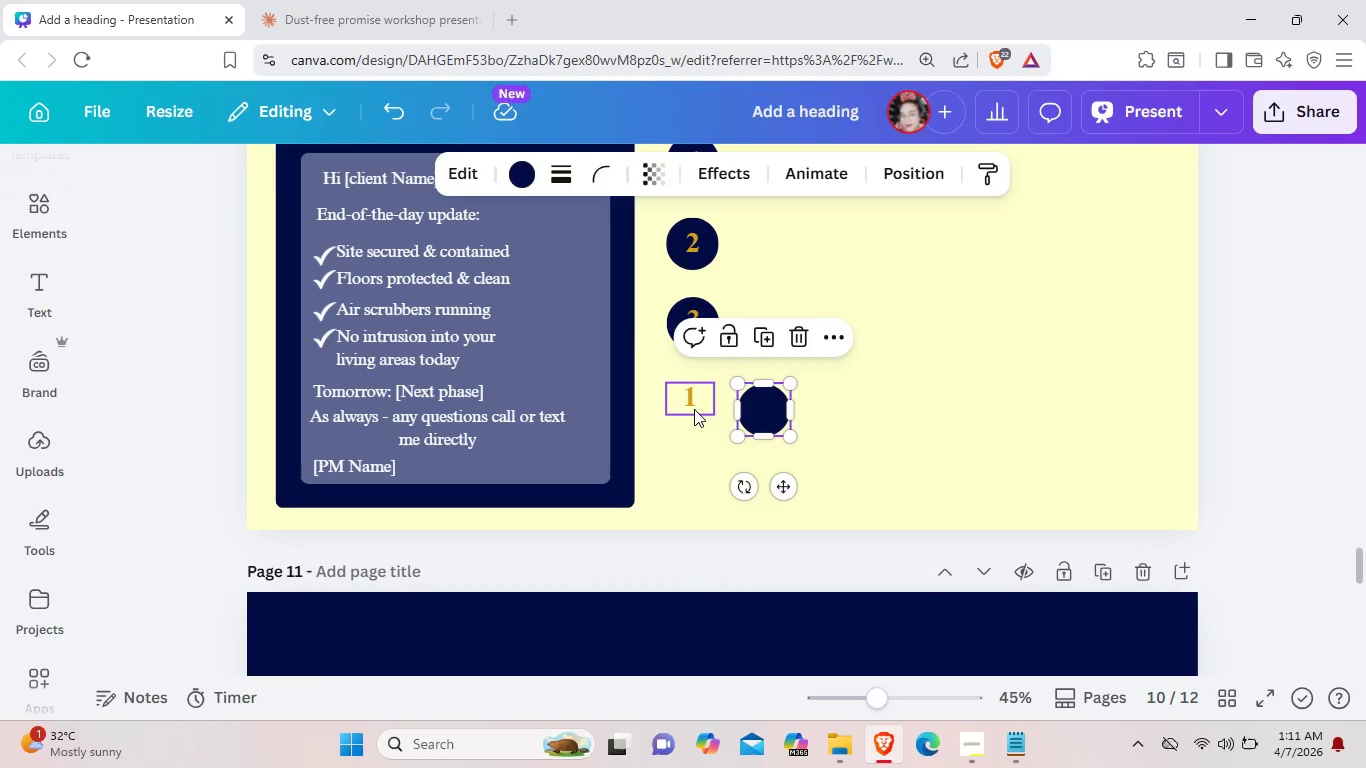 
left_click([694, 409])
 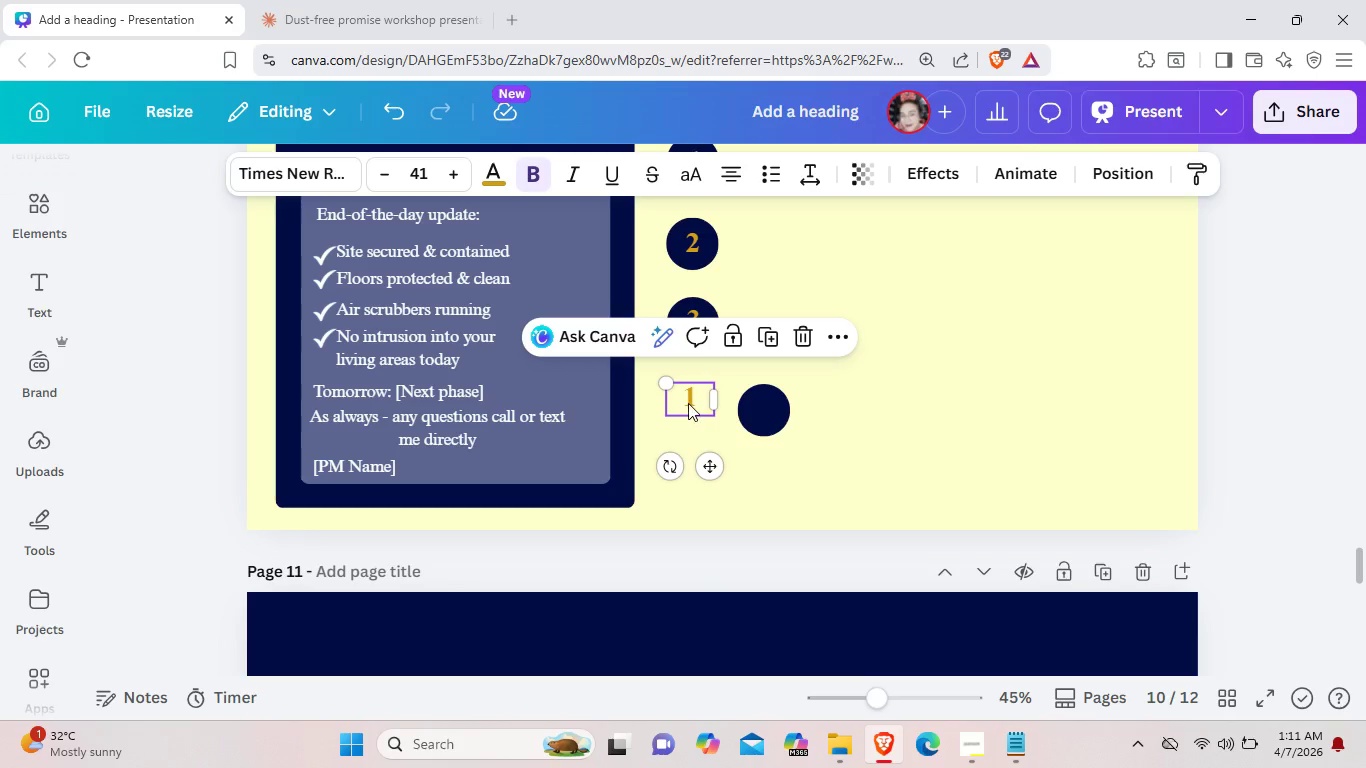 
right_click([688, 403])
 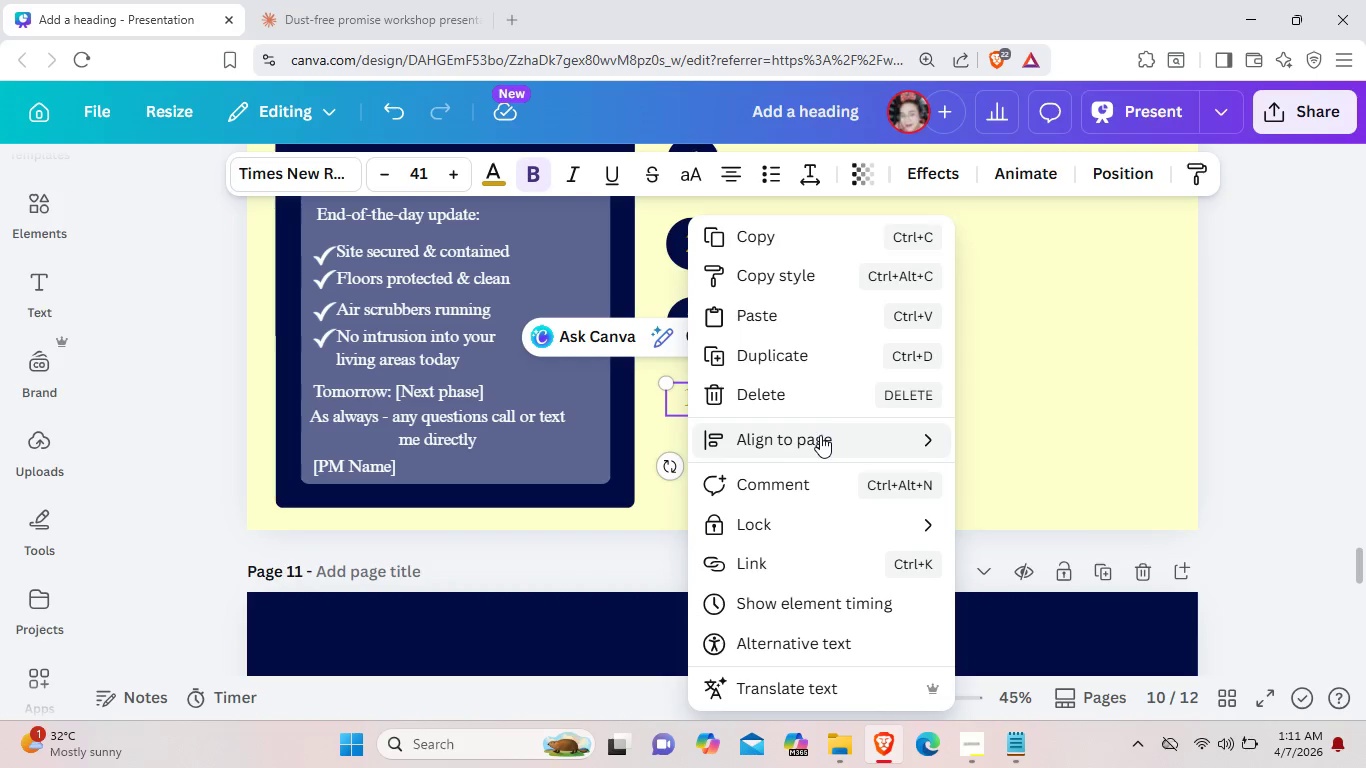 
left_click([1004, 448])
 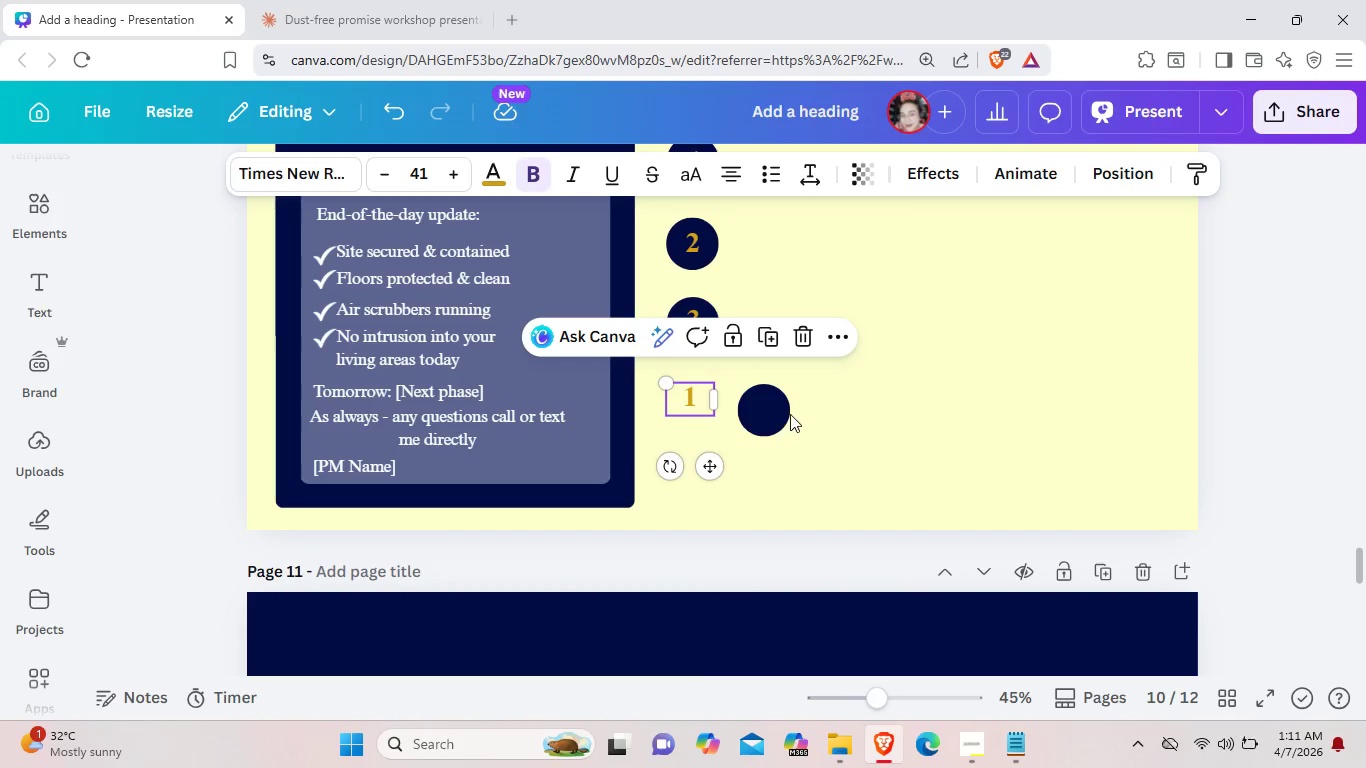 
left_click_drag(start_coordinate=[786, 413], to_coordinate=[735, 395])
 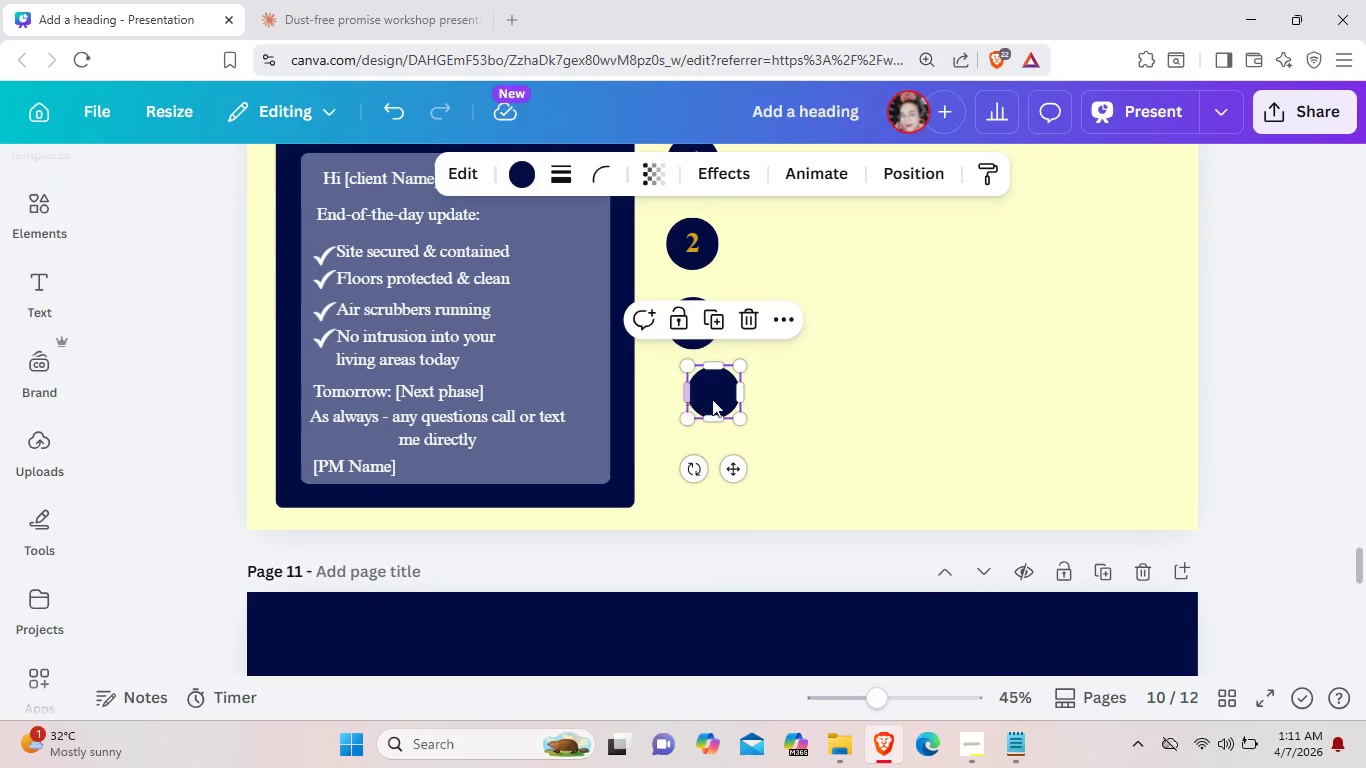 
left_click_drag(start_coordinate=[714, 396], to_coordinate=[735, 398])
 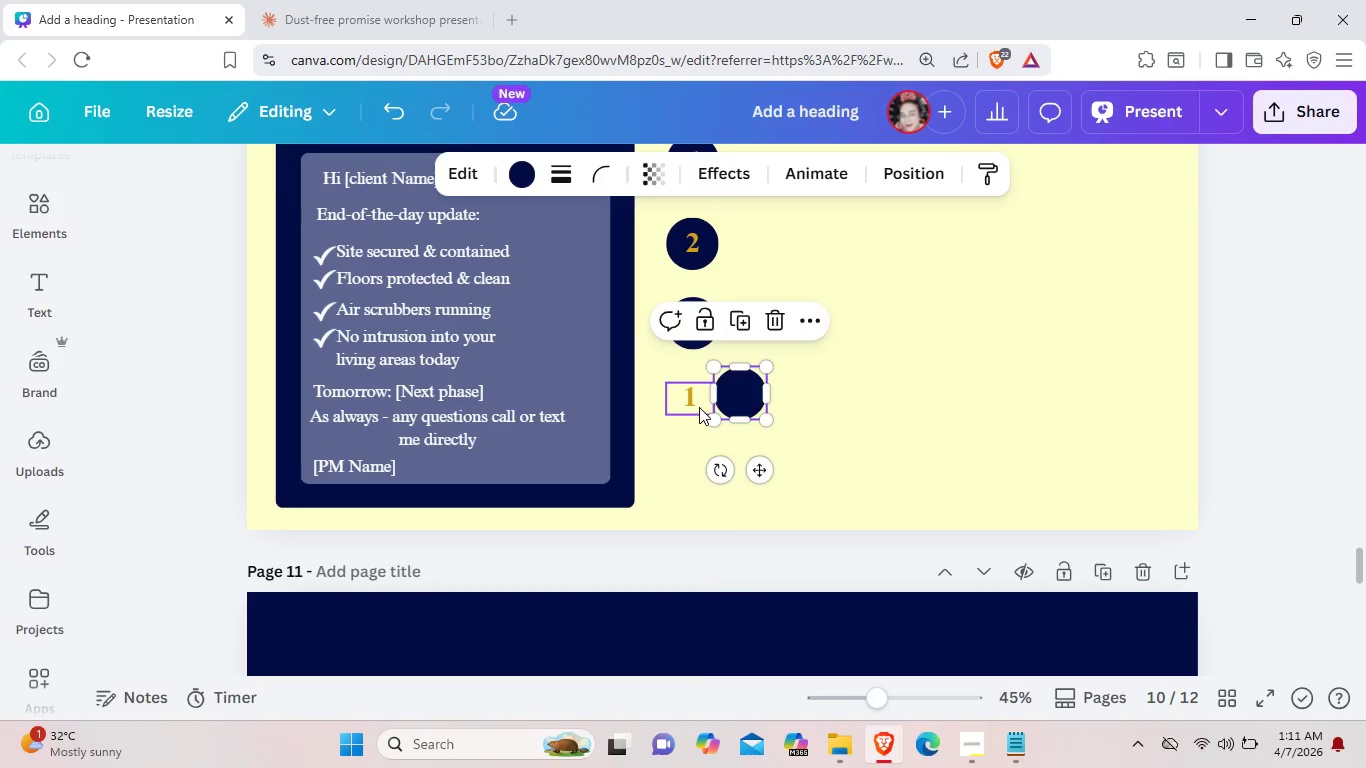 
left_click([699, 407])
 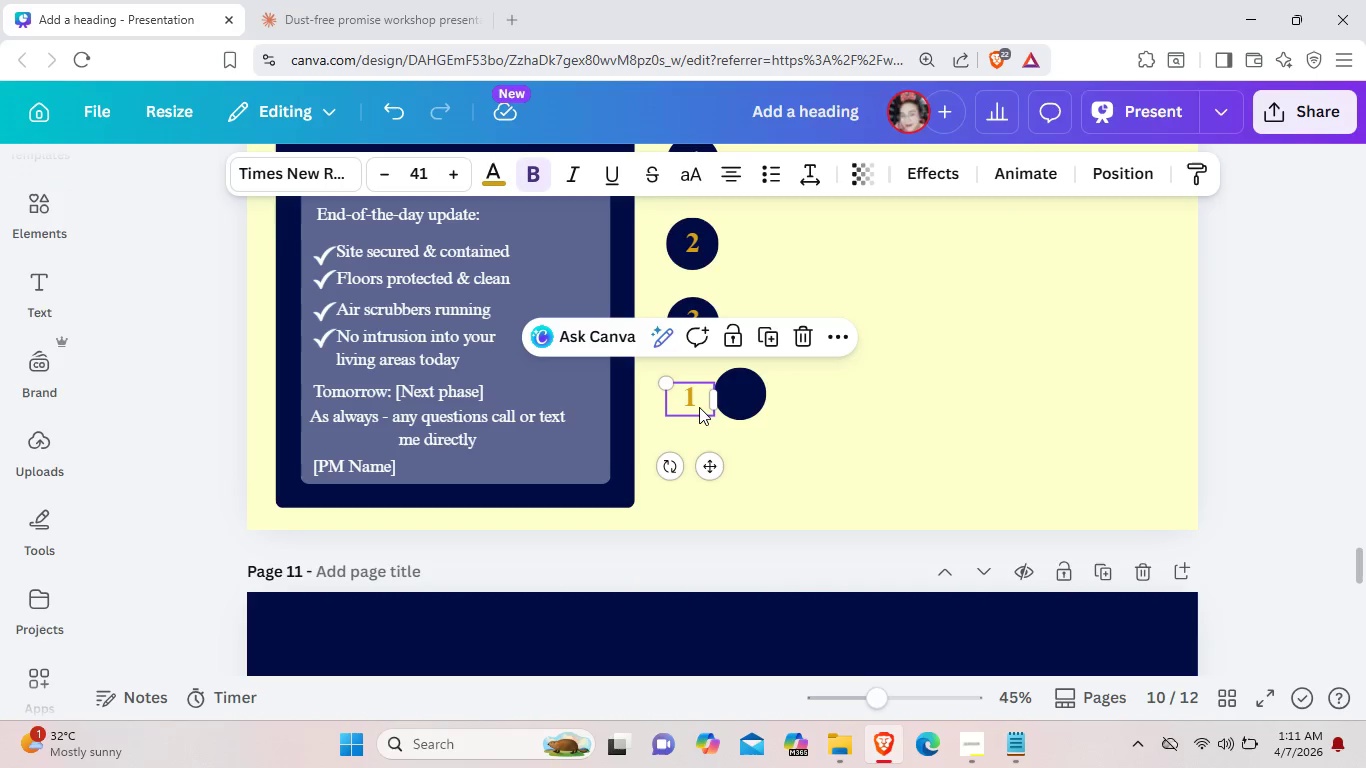 
right_click([699, 407])
 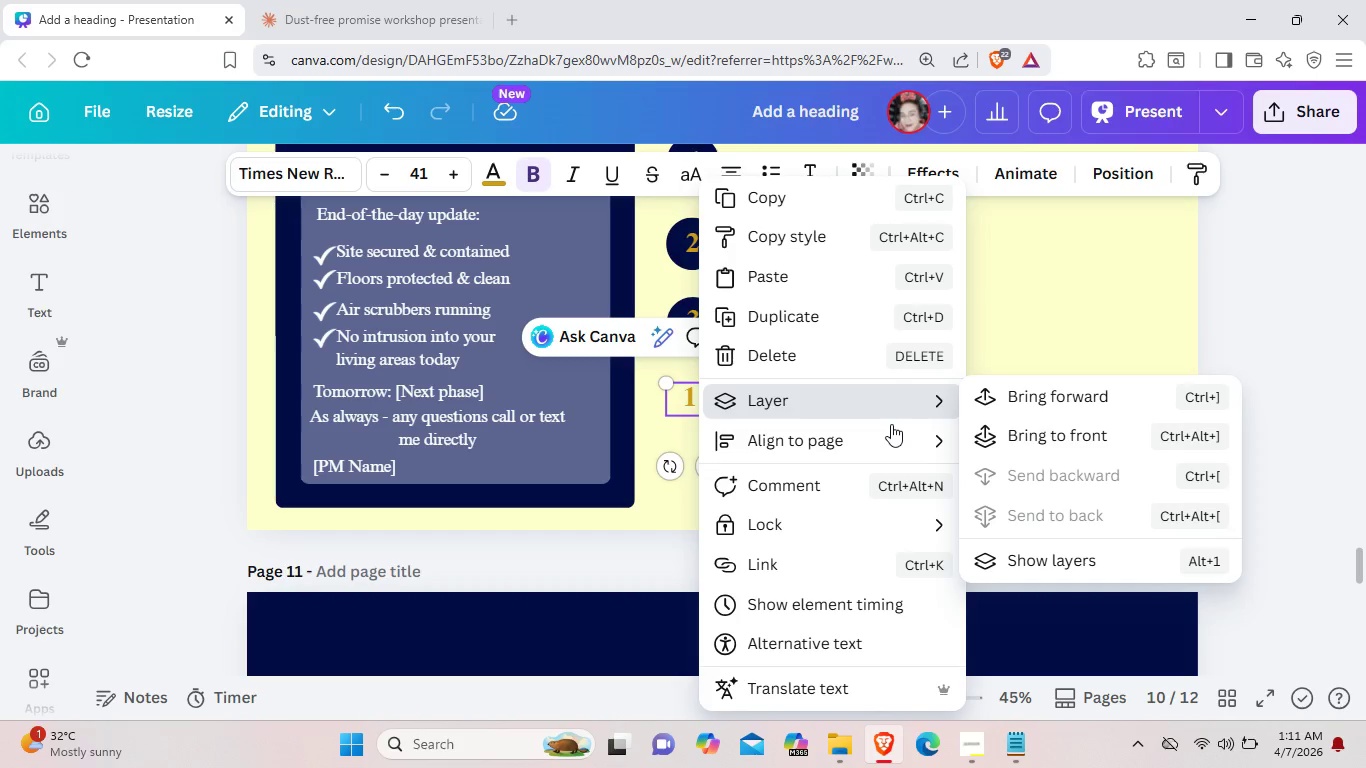 
left_click([1027, 450])
 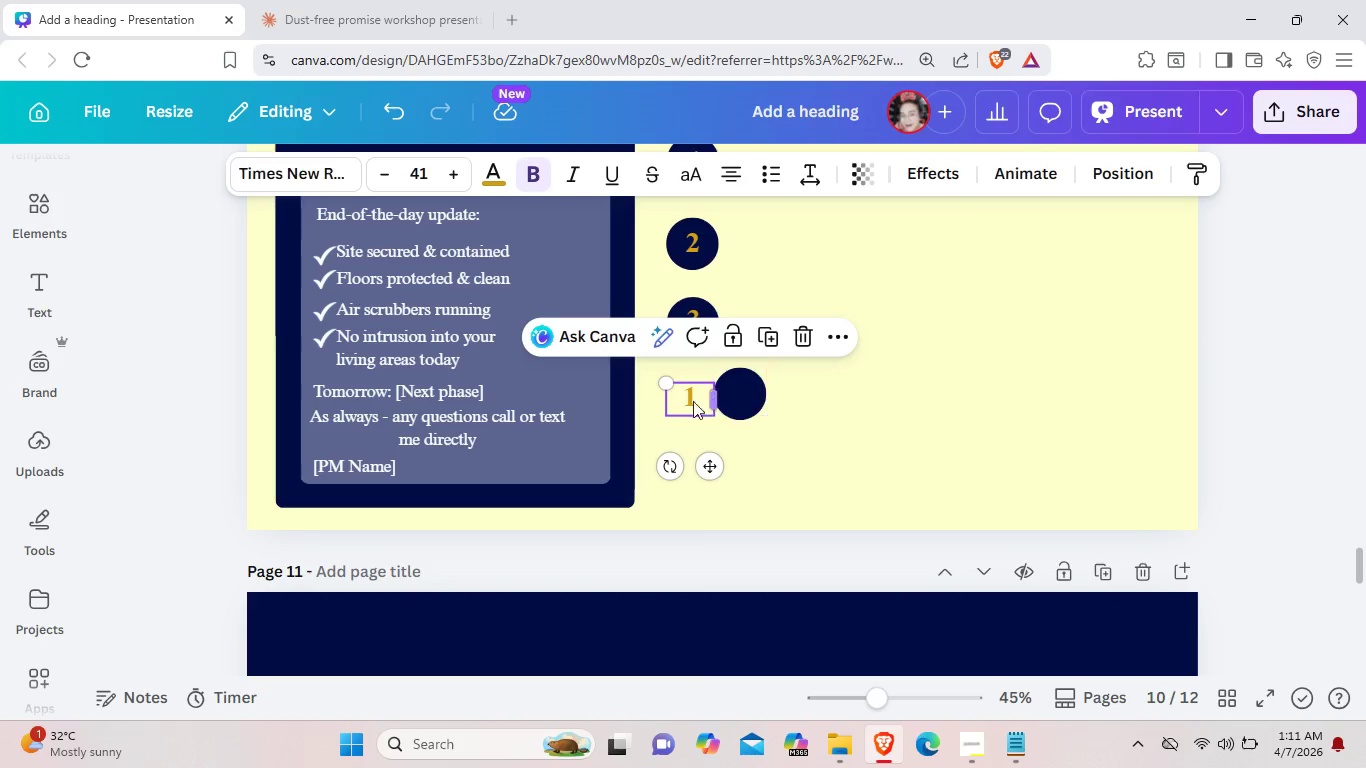 
left_click_drag(start_coordinate=[686, 400], to_coordinate=[739, 397])
 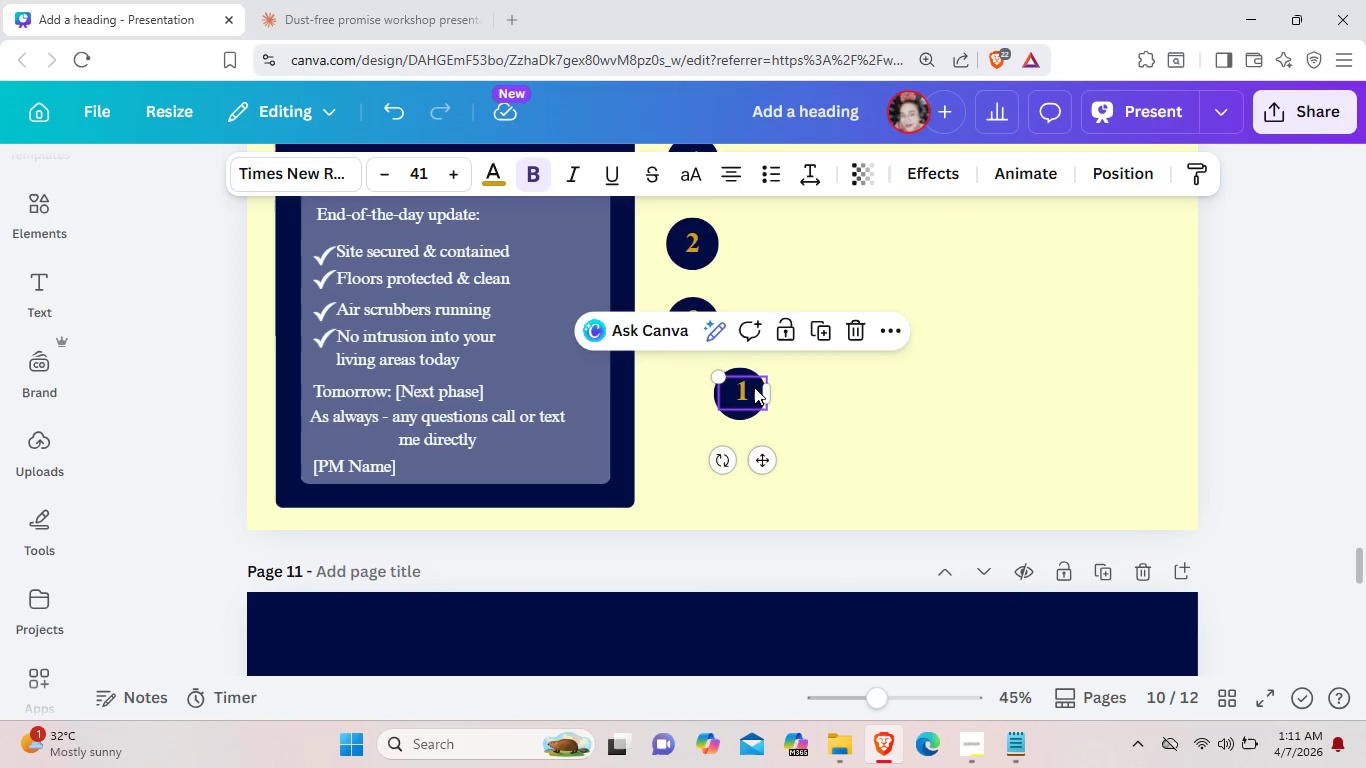 
double_click([754, 387])
 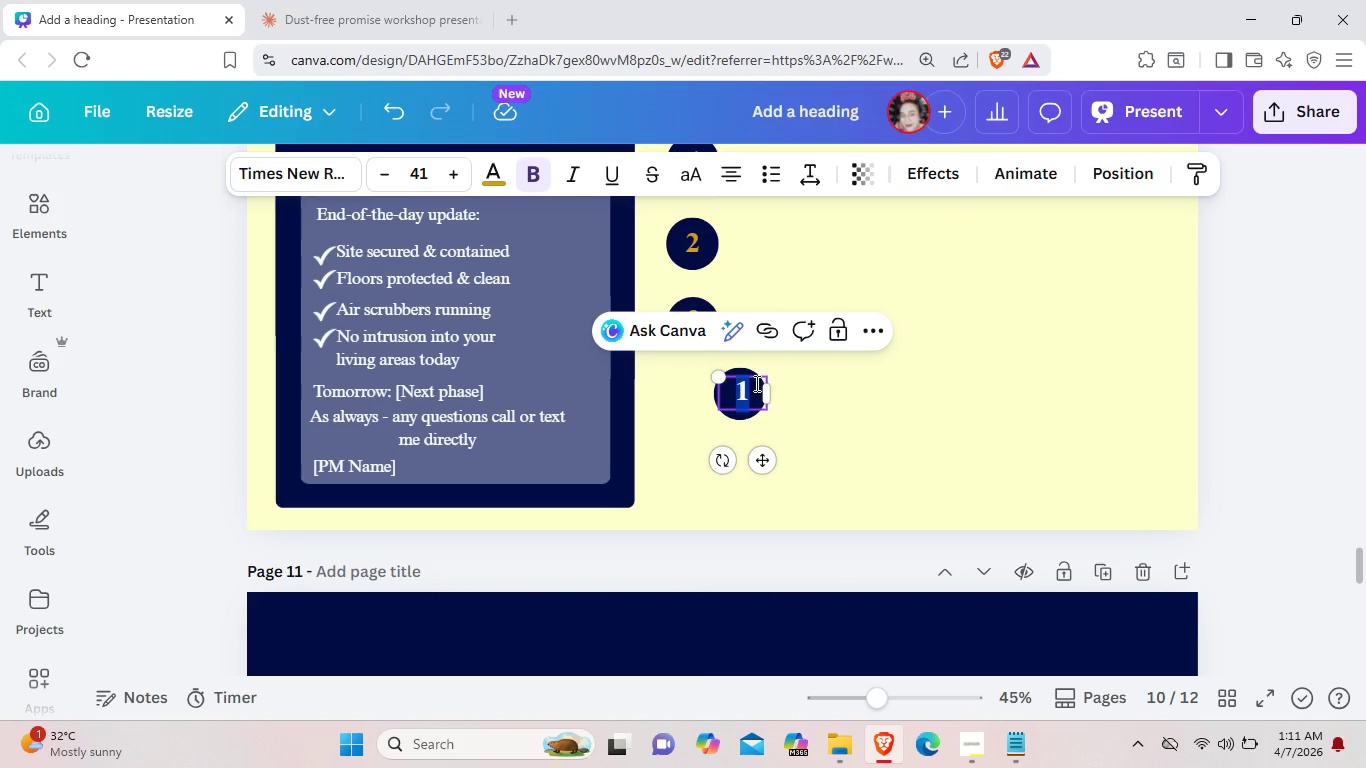 
key(Backspace)
 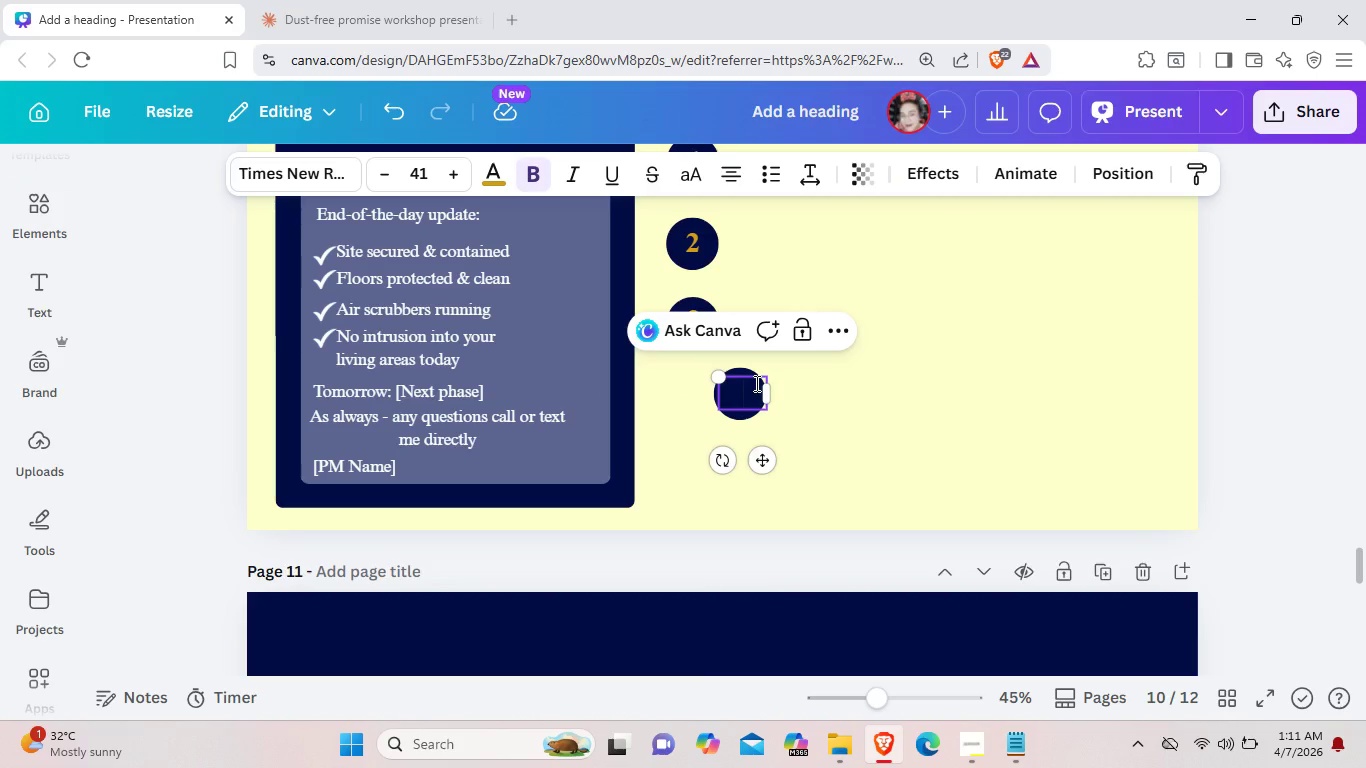 
key(4)
 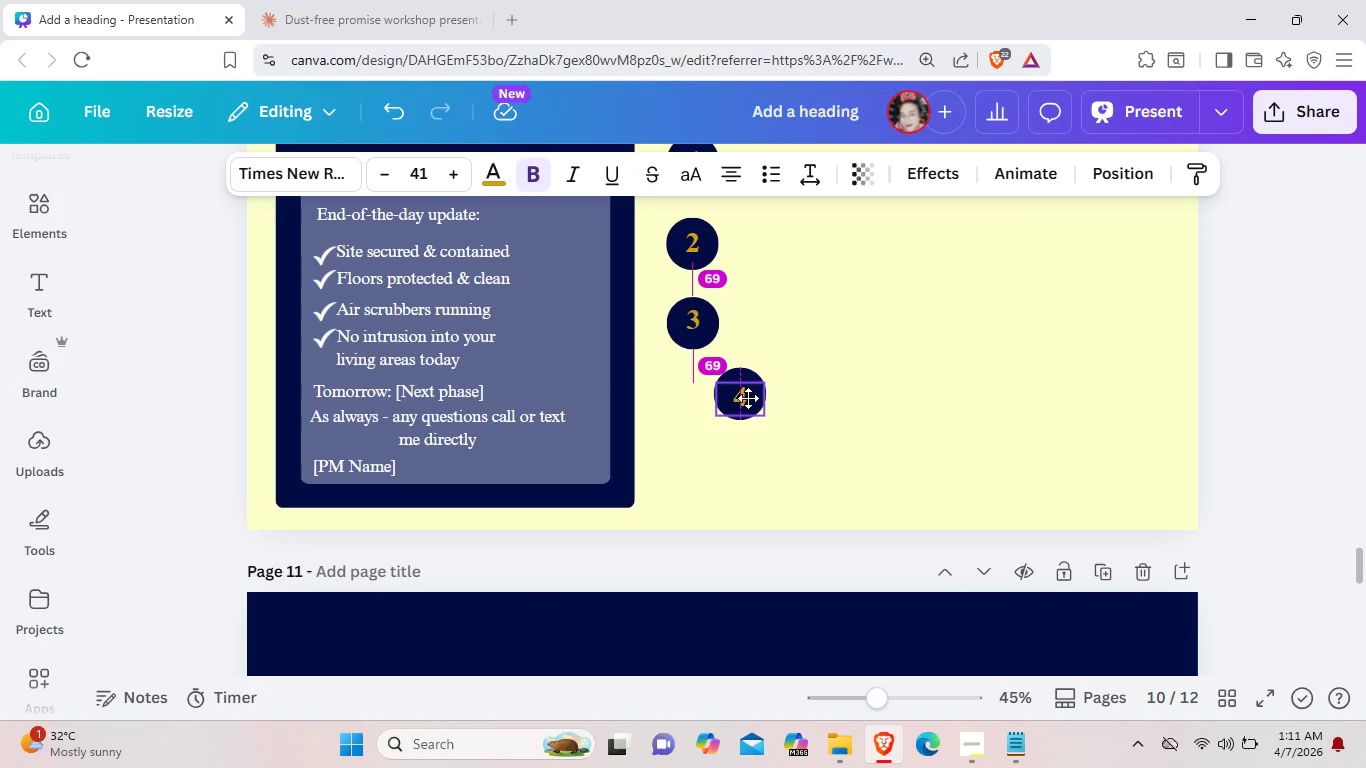 
left_click_drag(start_coordinate=[743, 398], to_coordinate=[738, 394])
 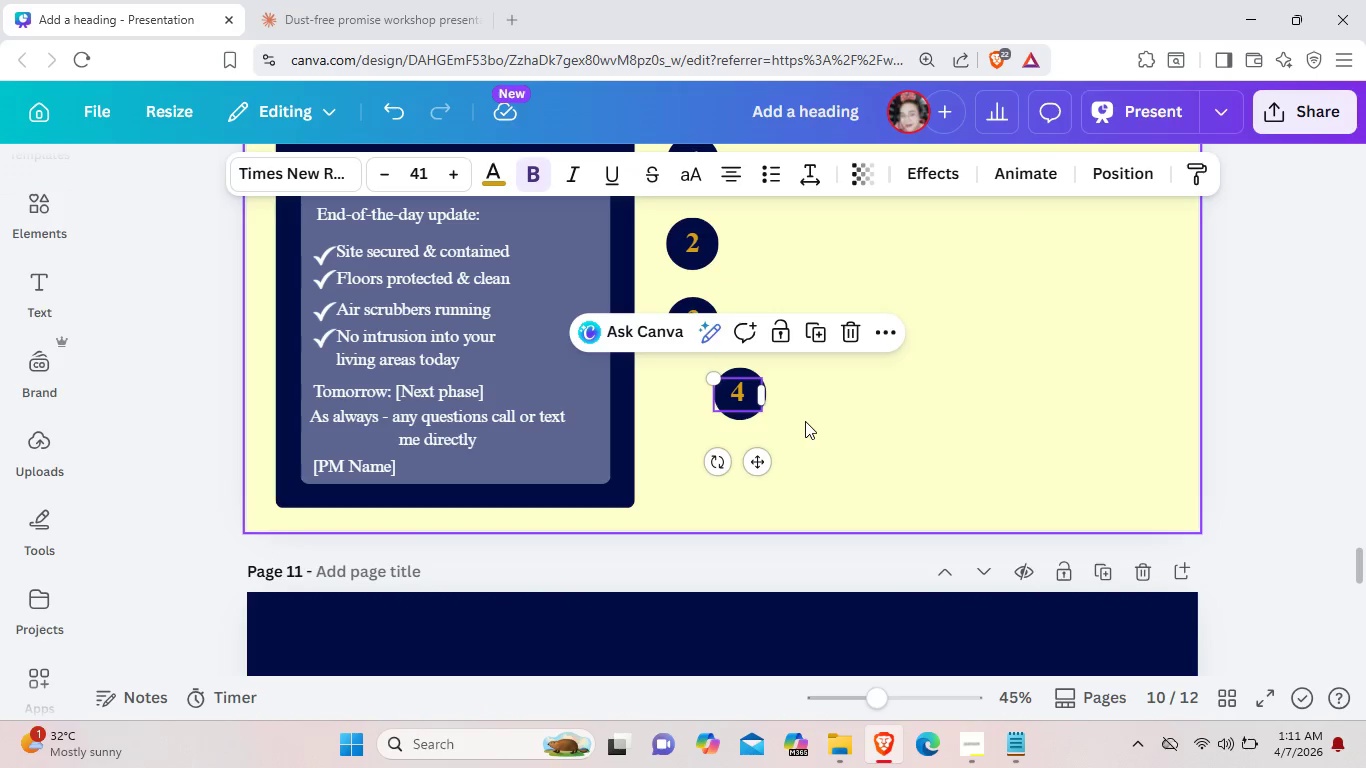 
left_click([805, 421])
 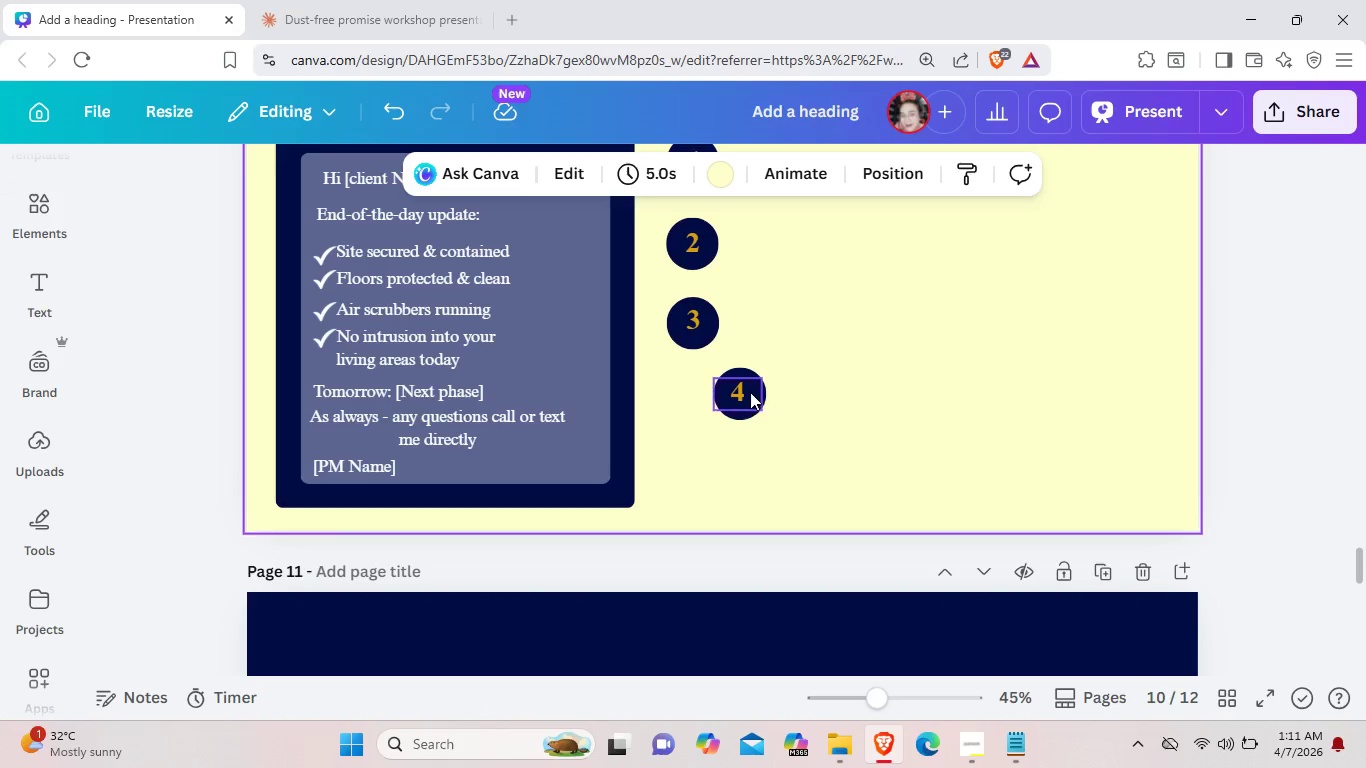 
mouse_move([770, 409])
 